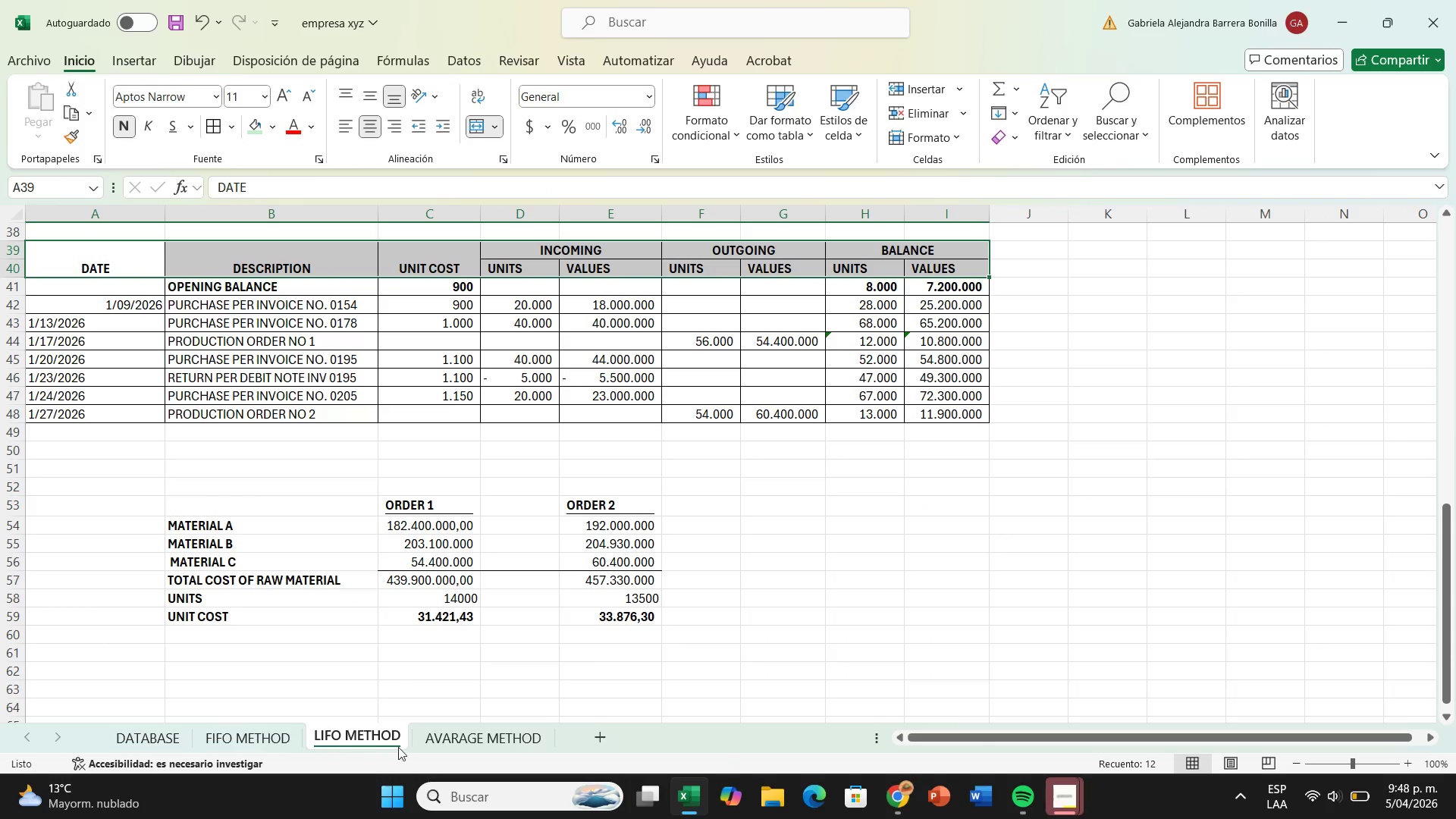 
left_click([443, 747])
 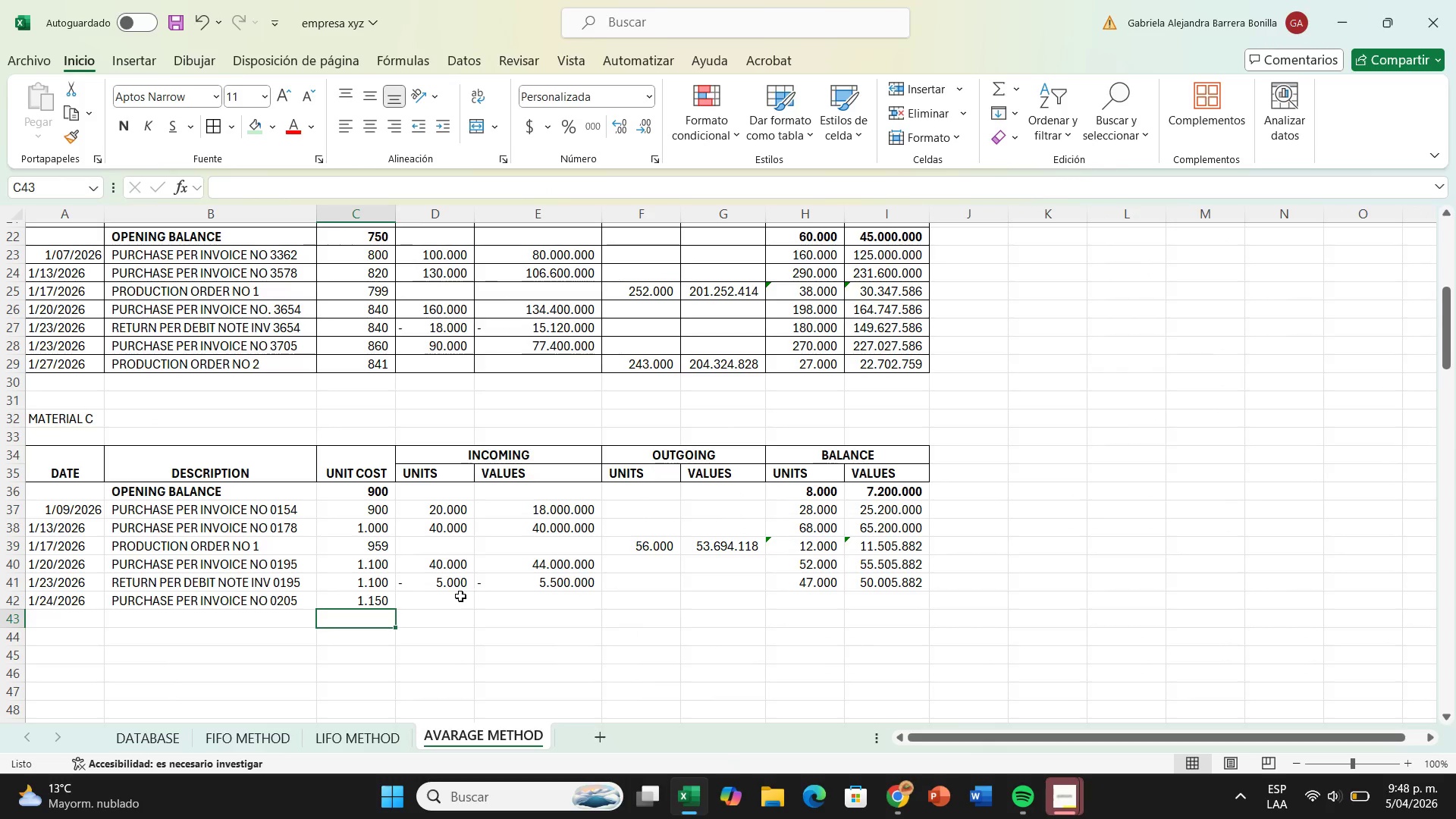 
left_click([460, 596])
 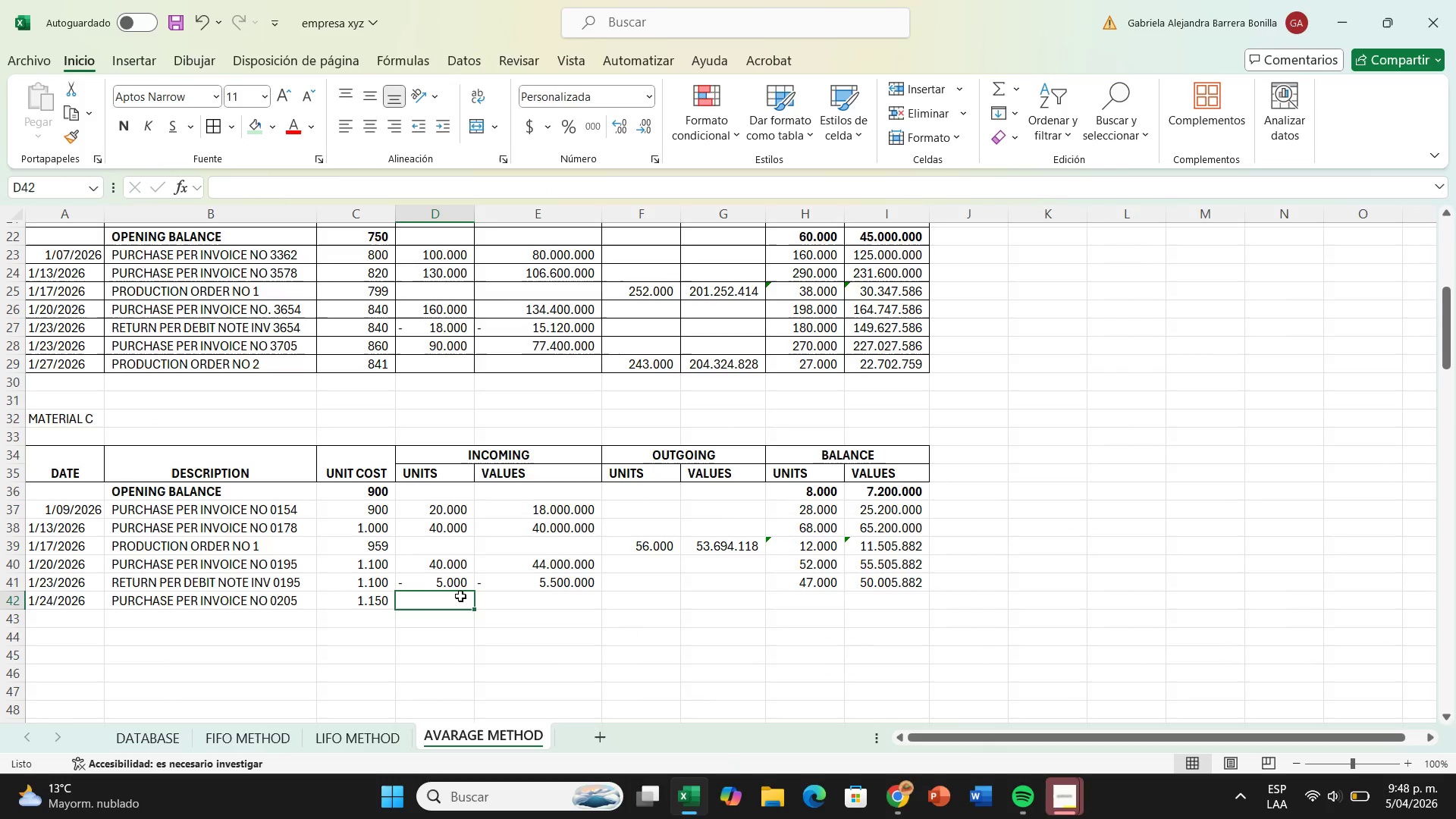 
wait(5.38)
 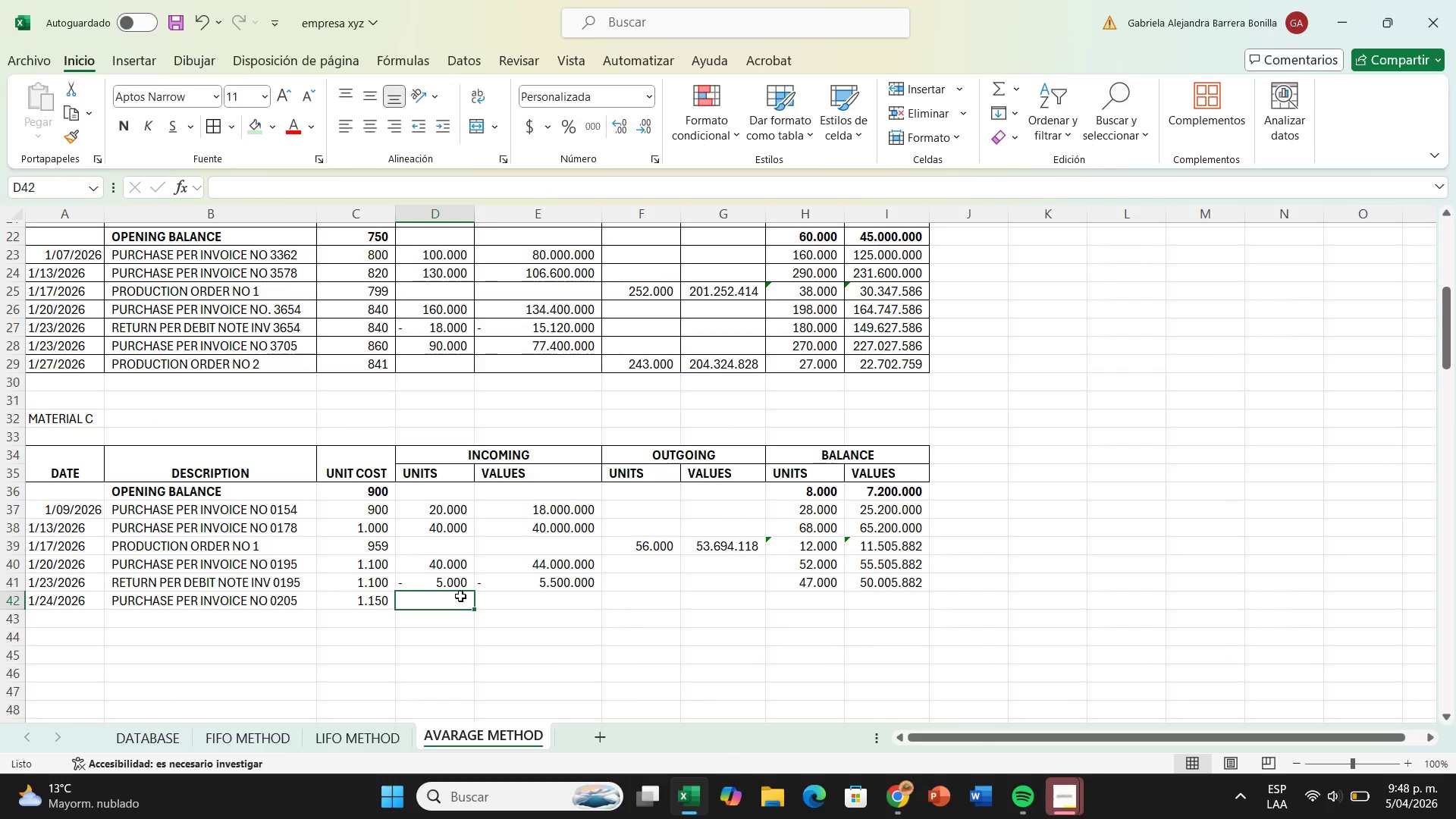 
type(20000)
 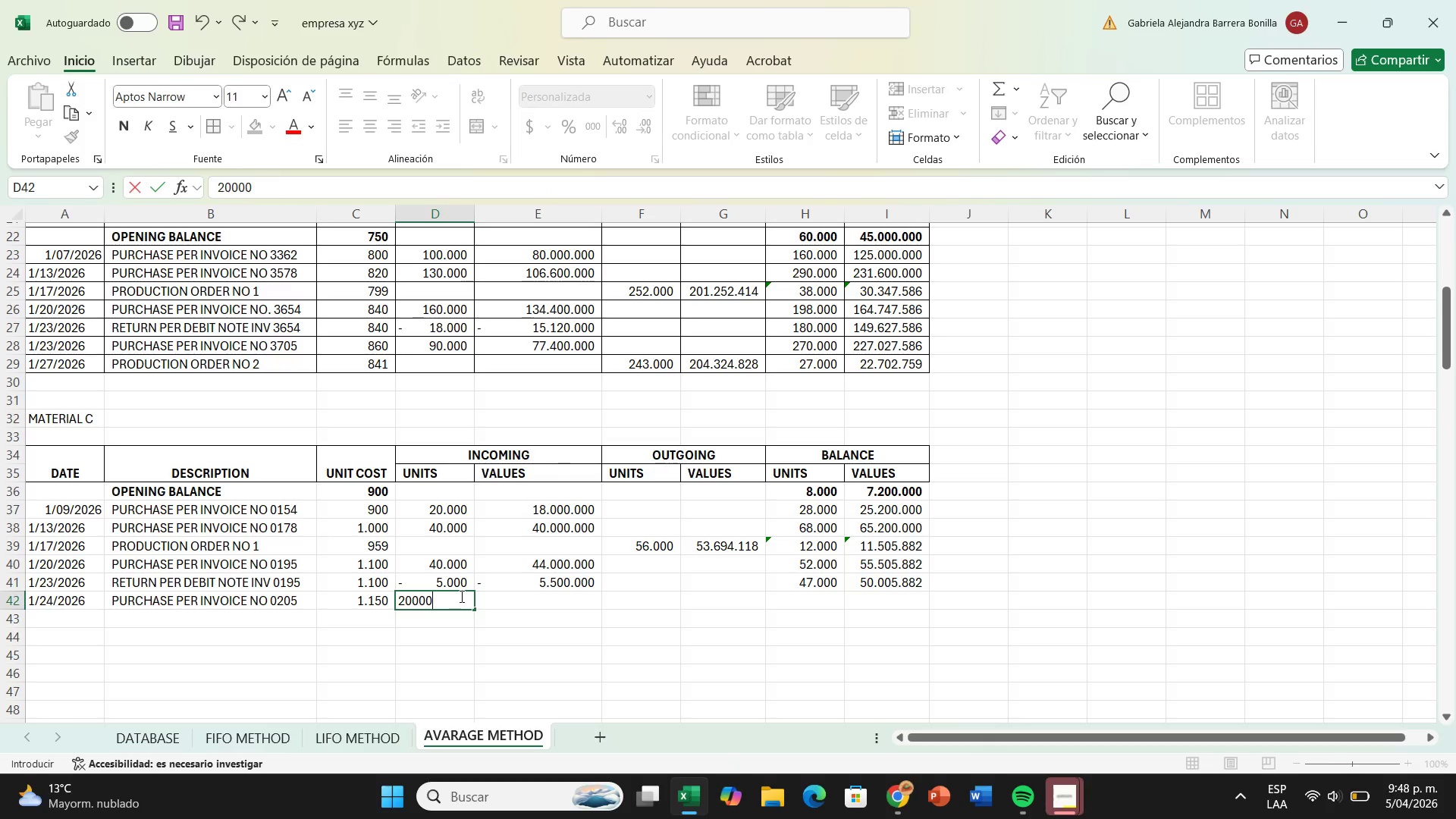 
key(Enter)
 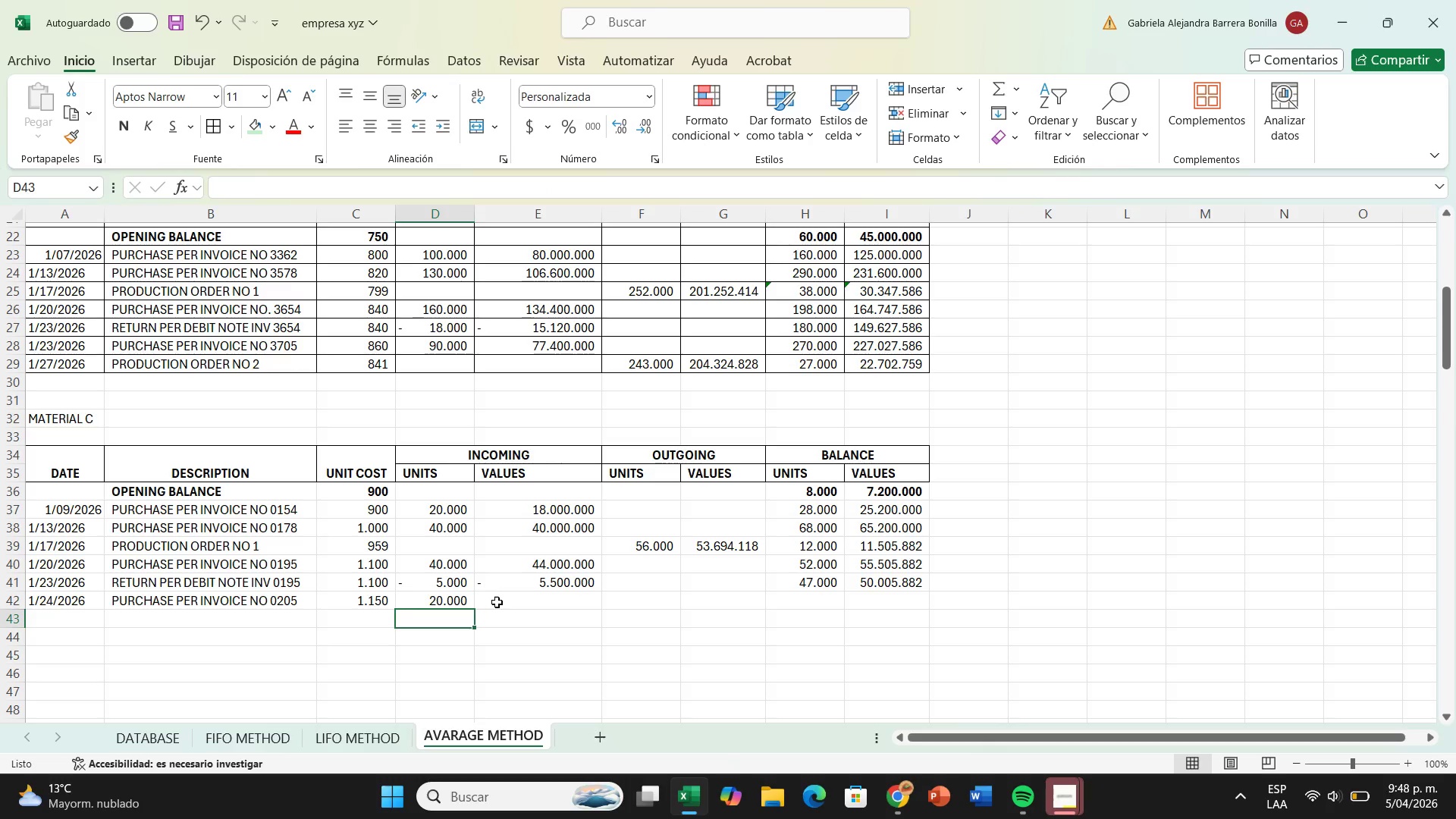 
left_click([500, 602])
 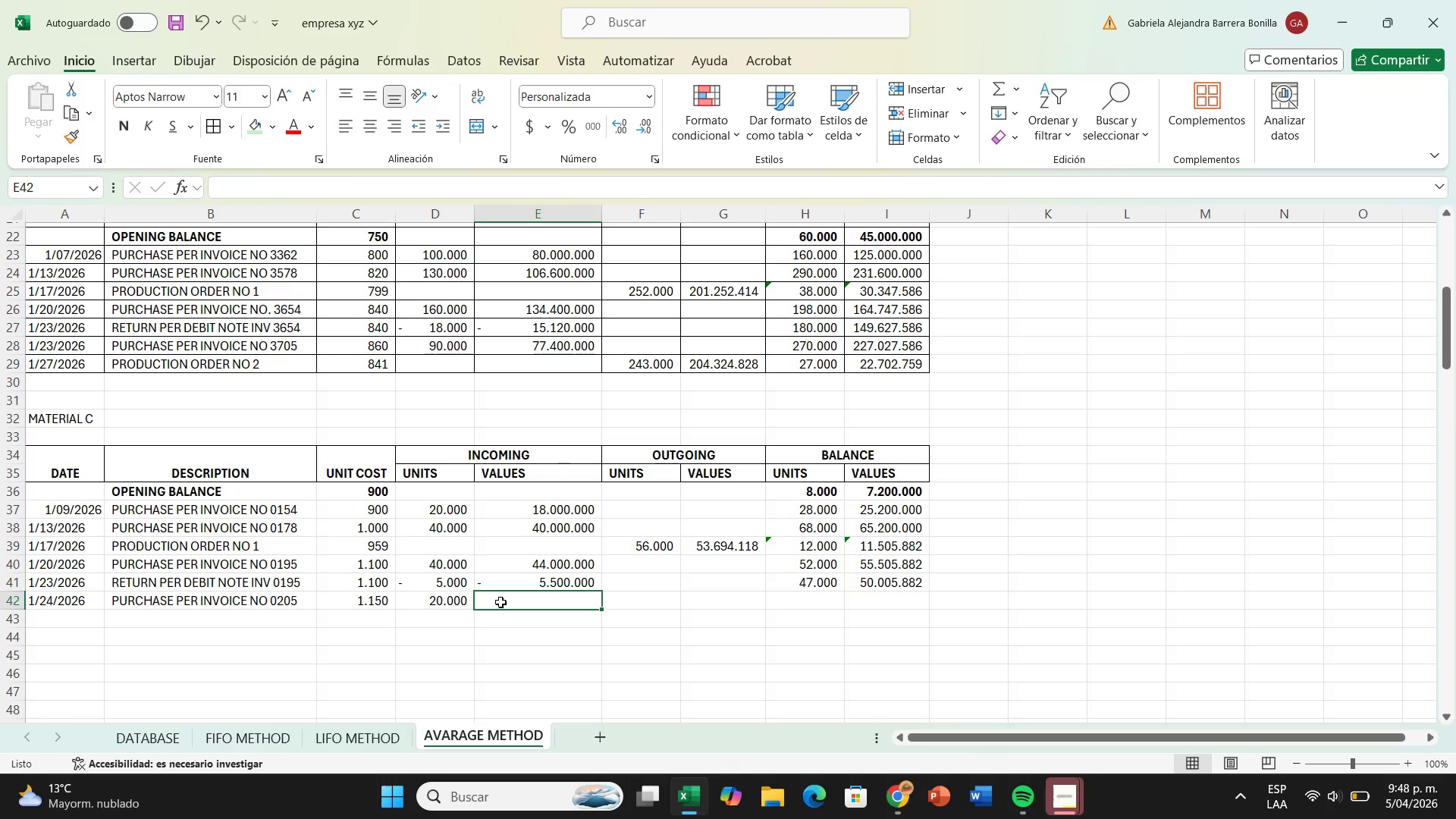 
key(Shift+ShiftRight)
 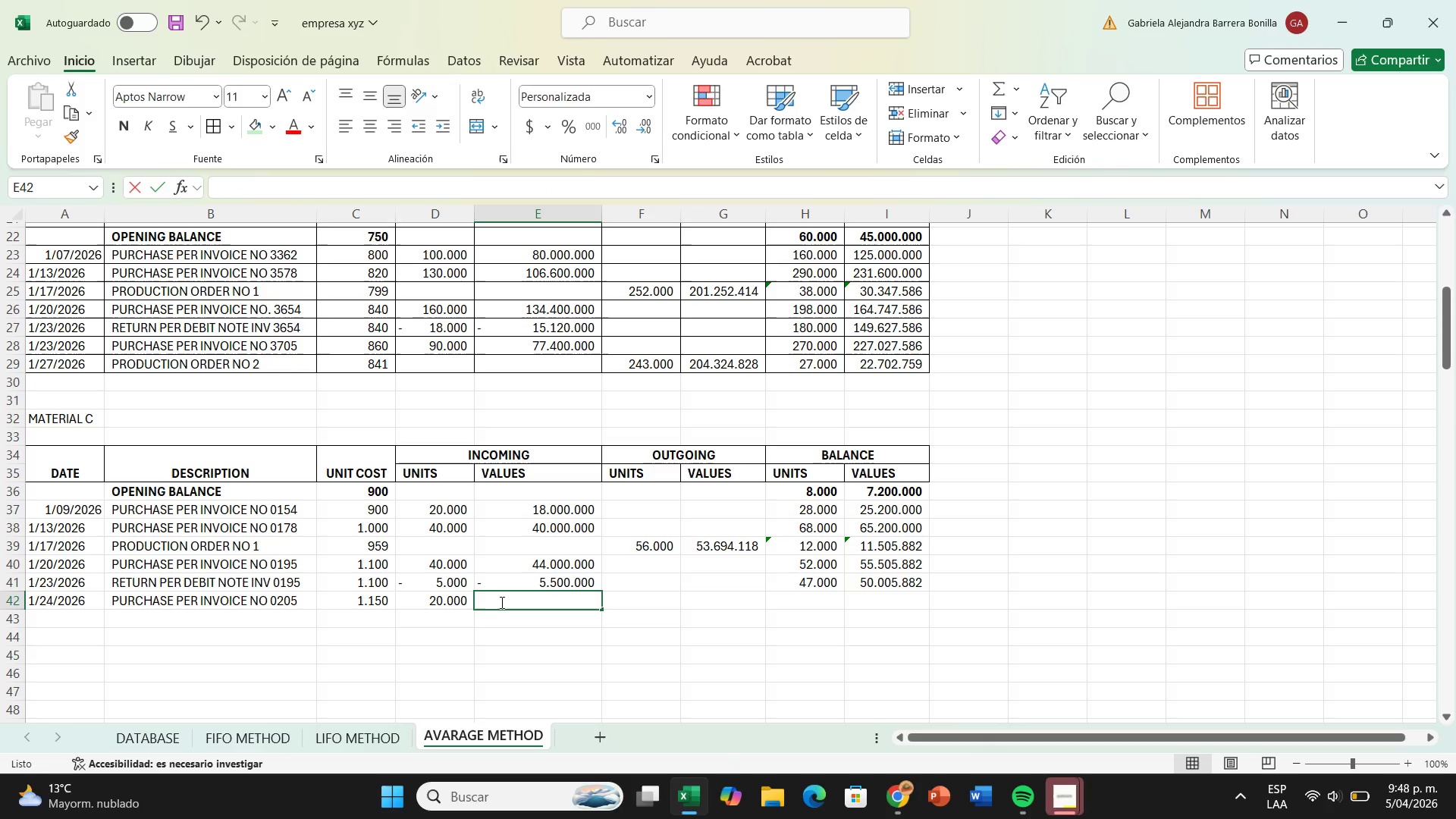 
key(Shift+0)
 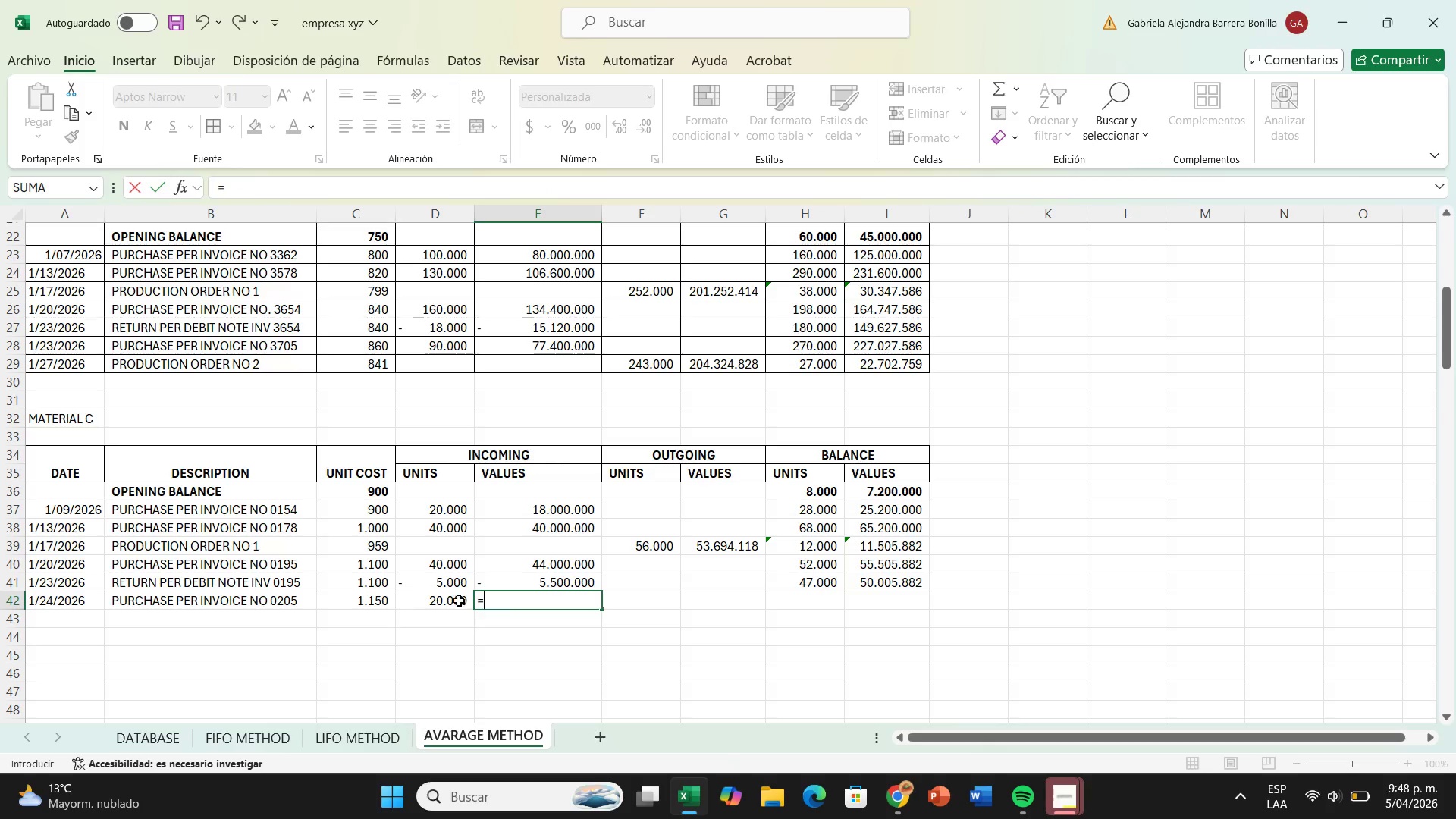 
left_click([457, 598])
 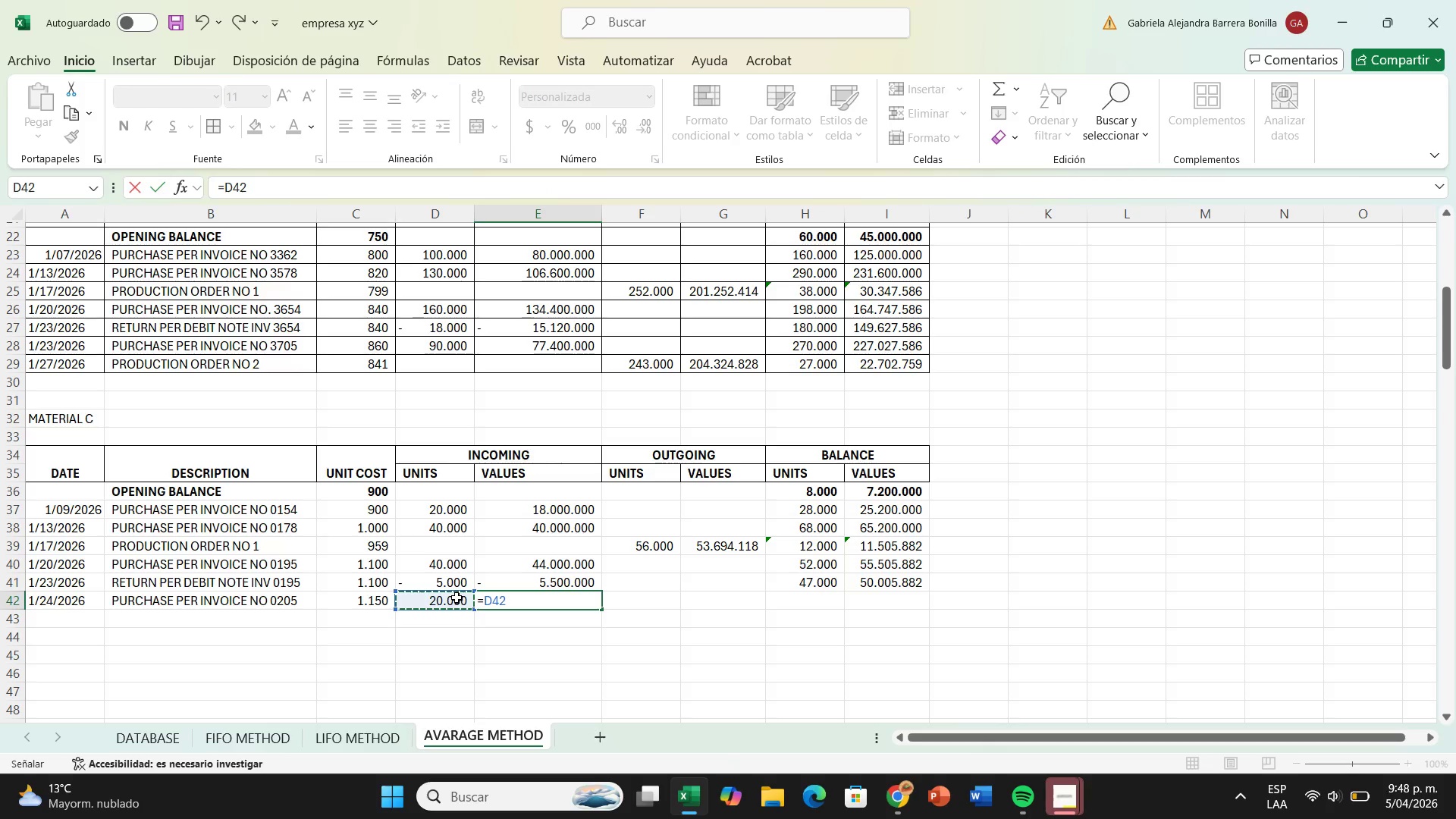 
key(Shift+ShiftRight)
 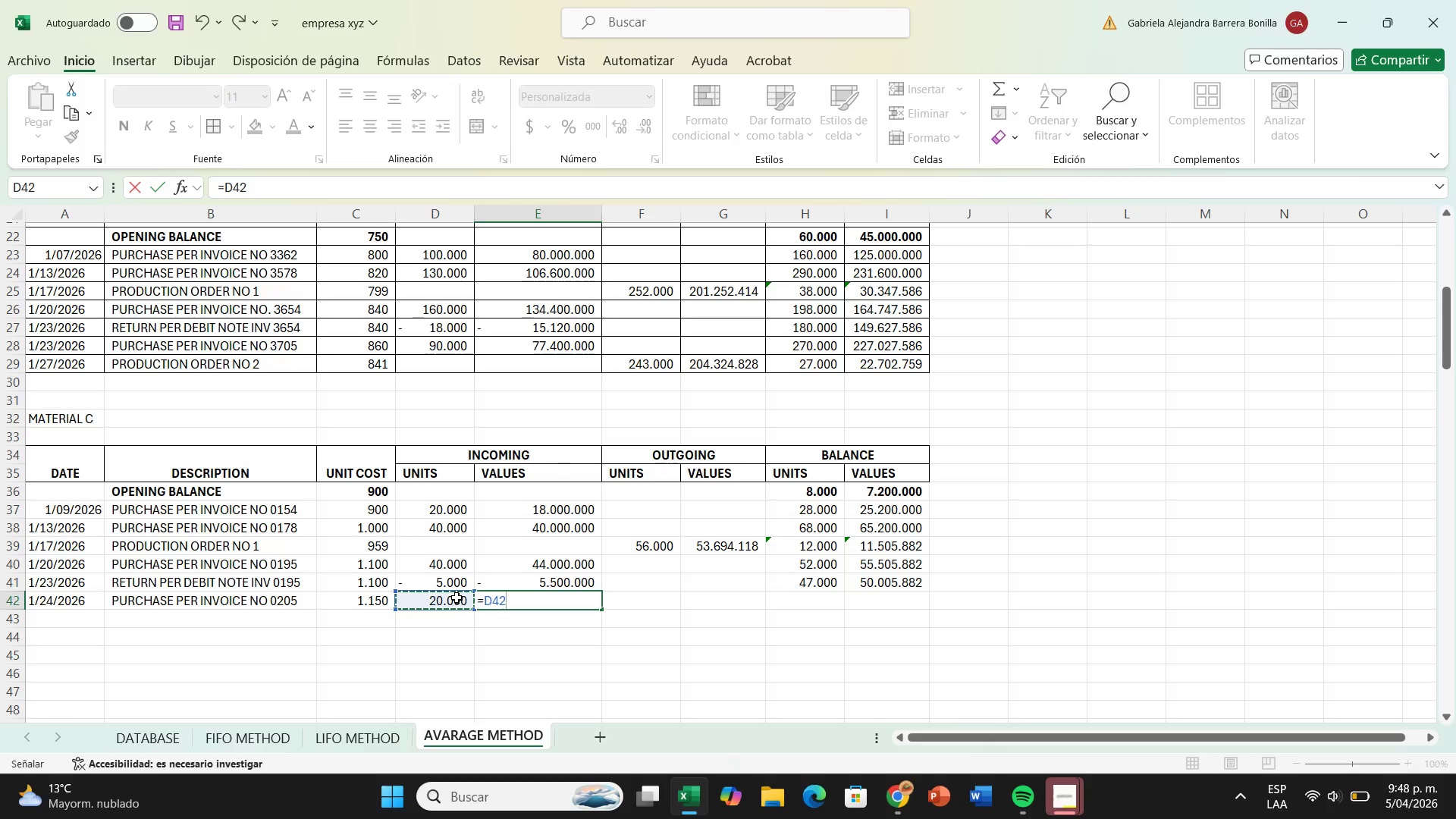 
key(Shift+Equal)
 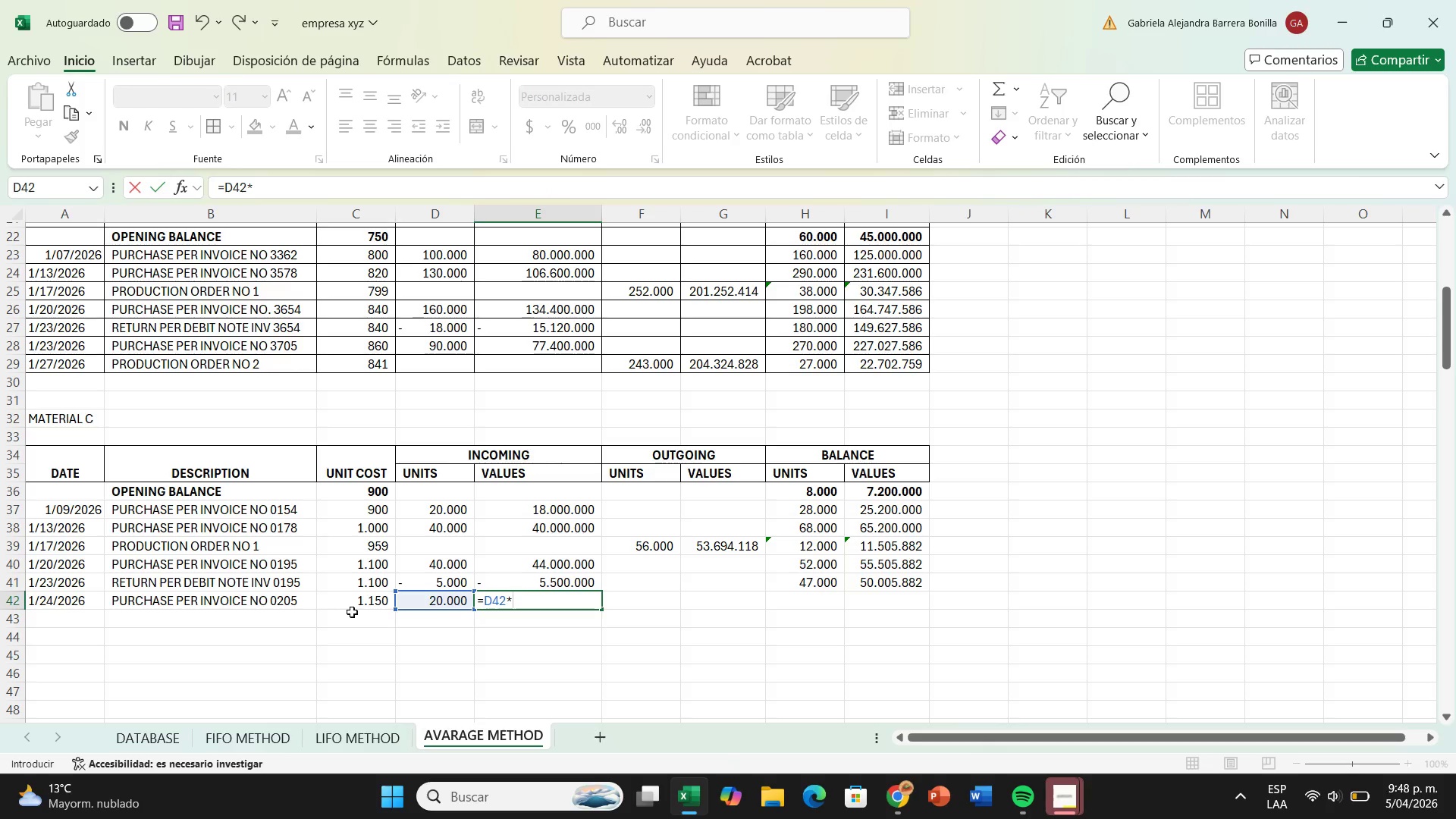 
left_click([361, 612])
 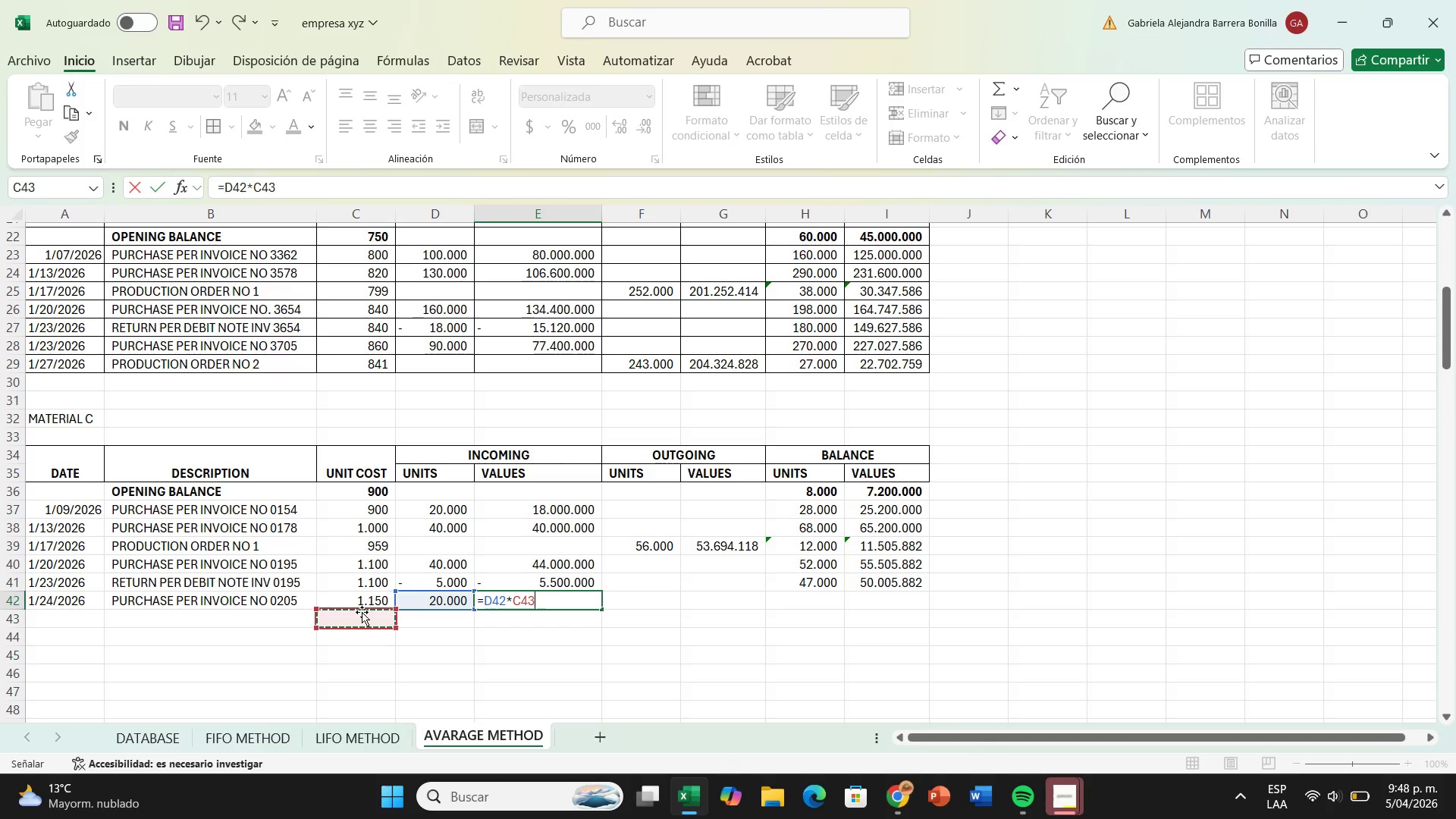 
left_click([362, 605])
 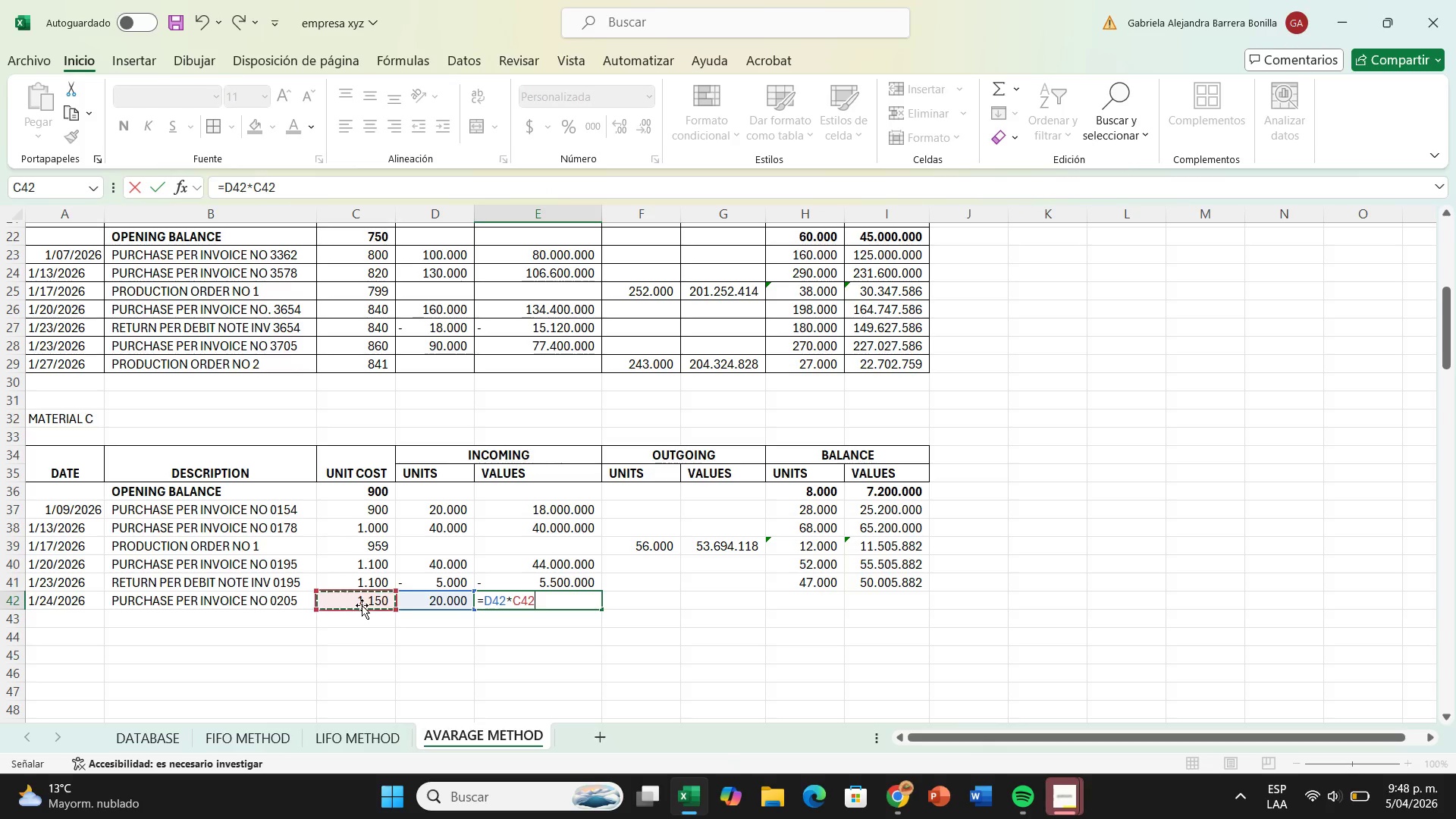 
key(Enter)
 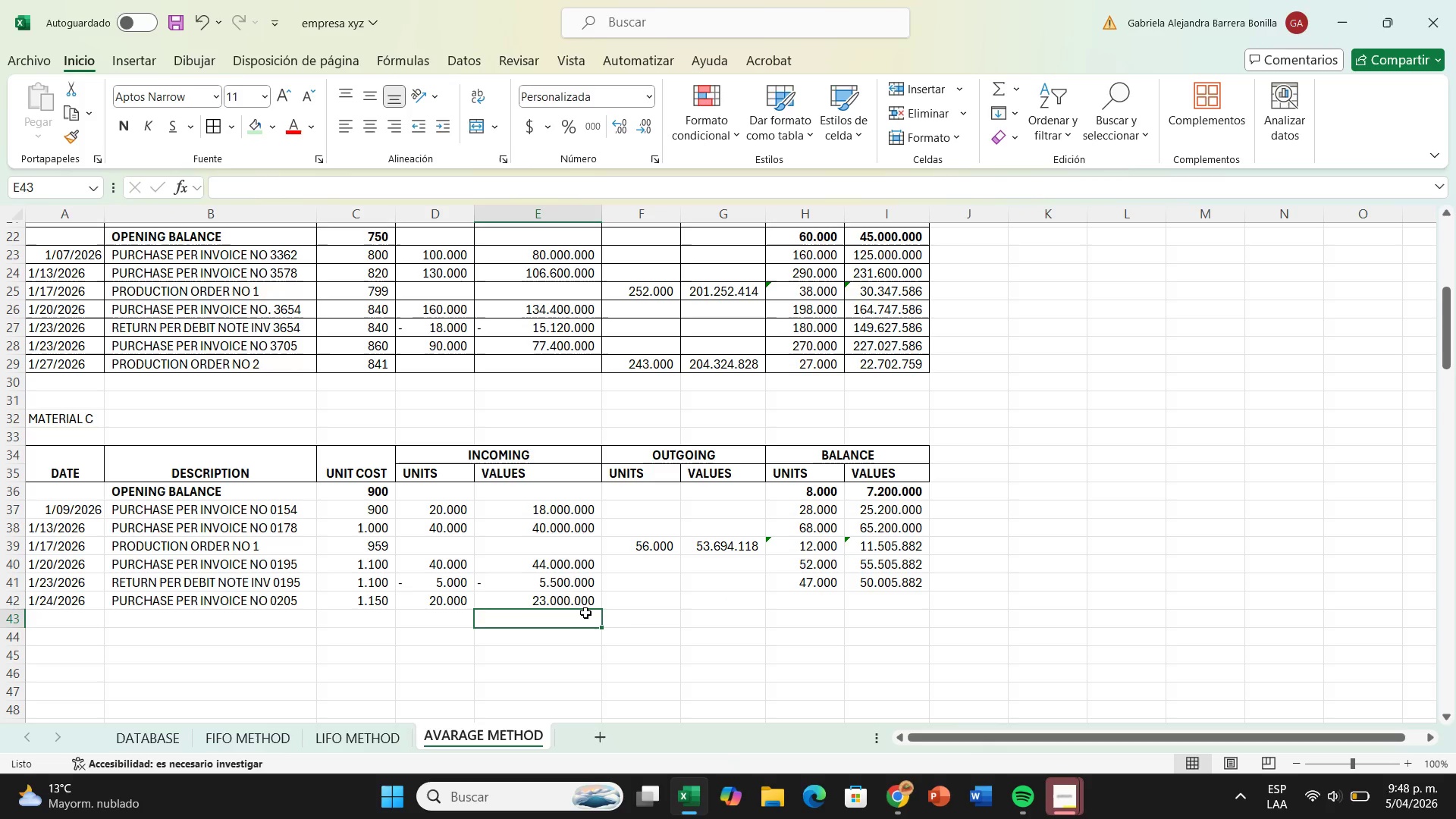 
left_click([581, 601])
 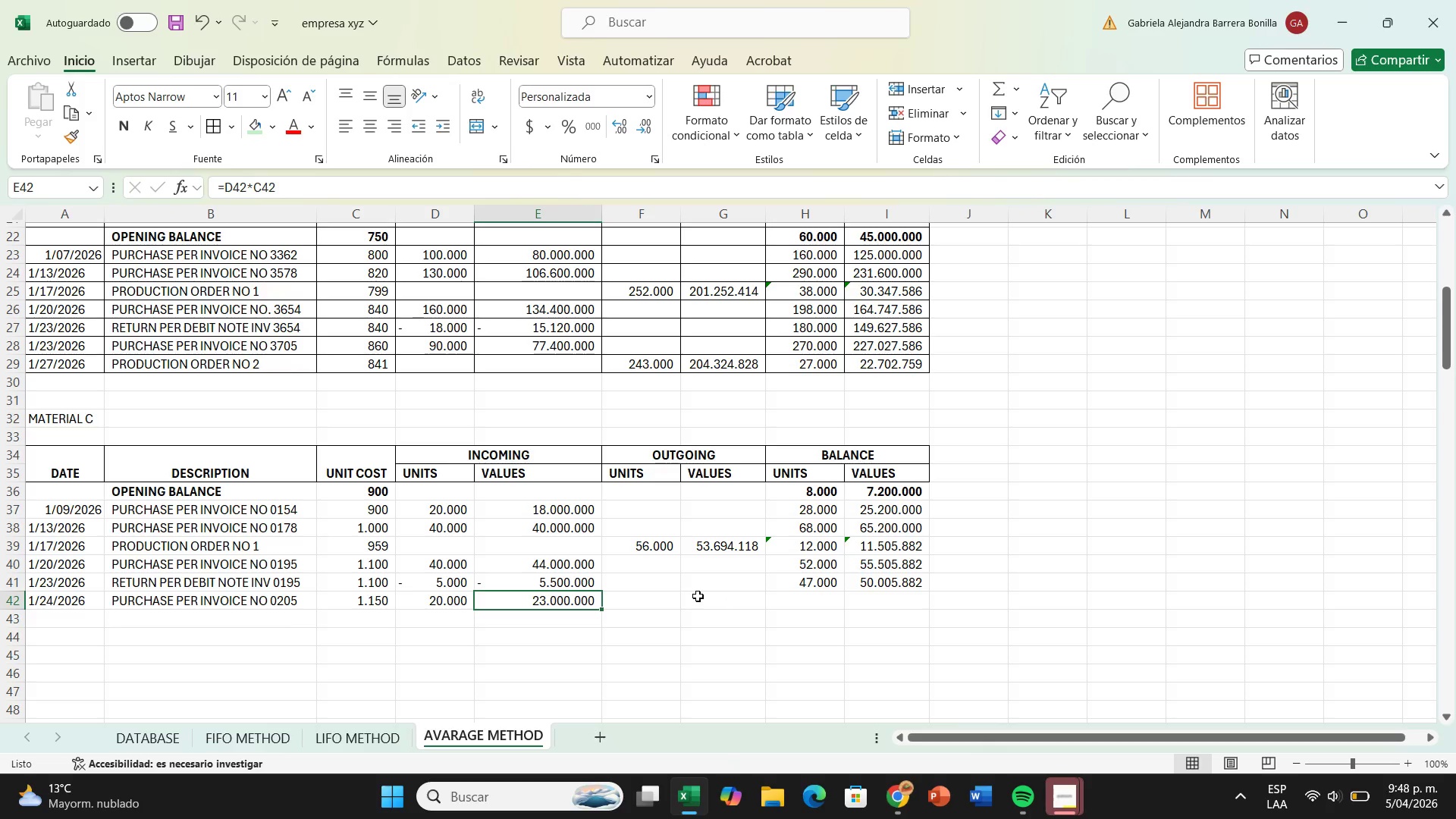 
left_click([802, 601])
 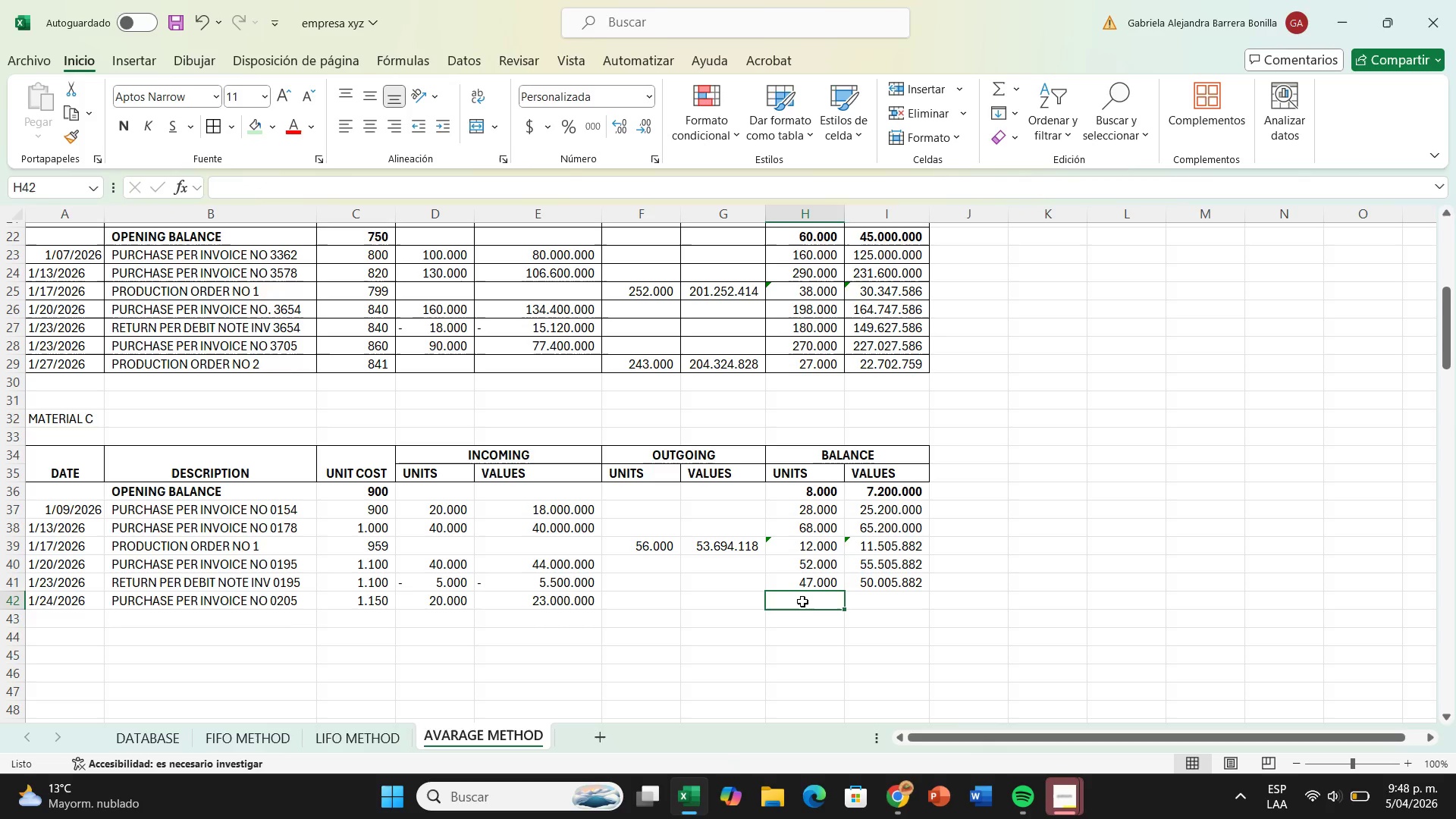 
key(Shift+0)
 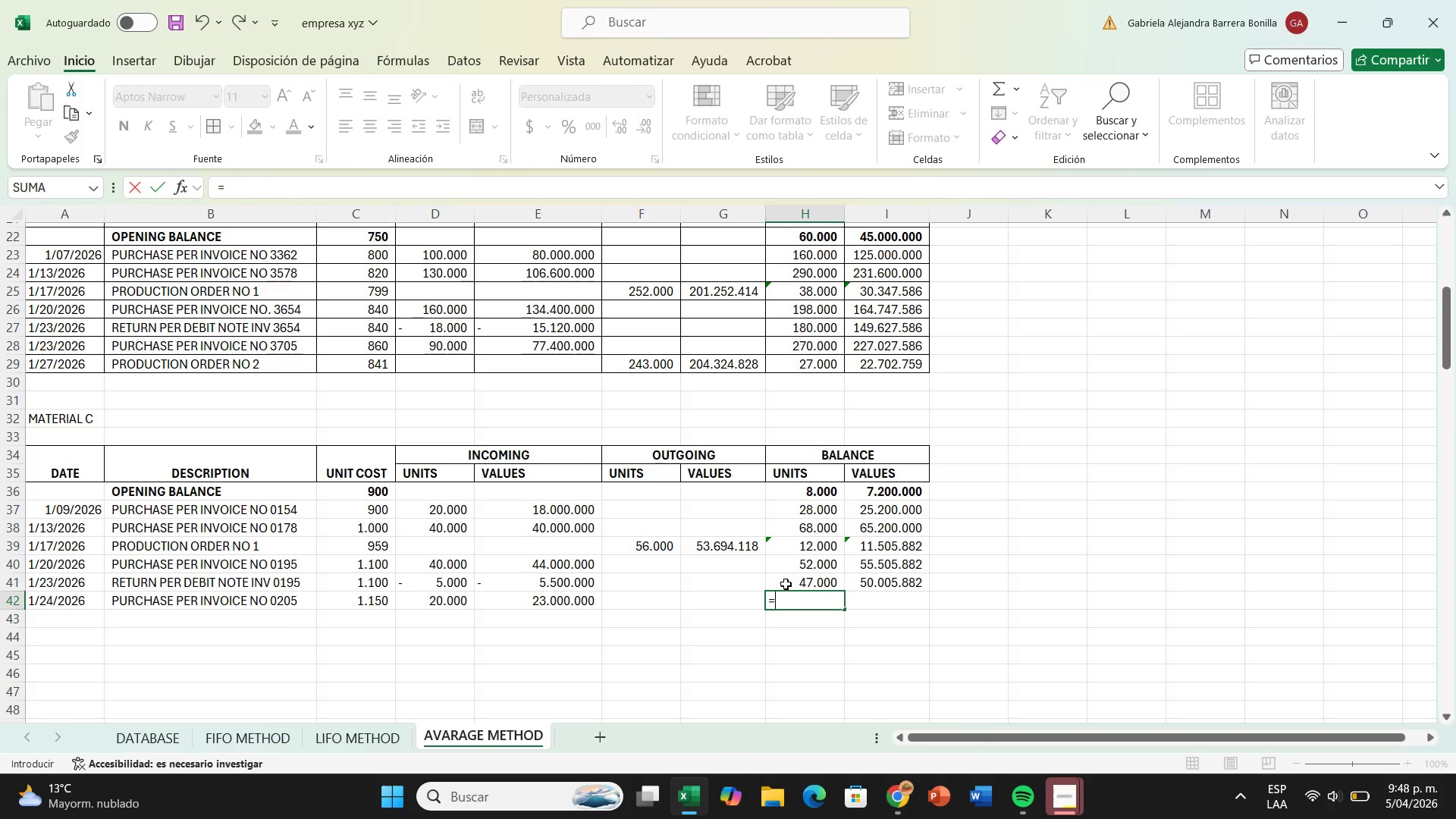 
left_click([786, 584])
 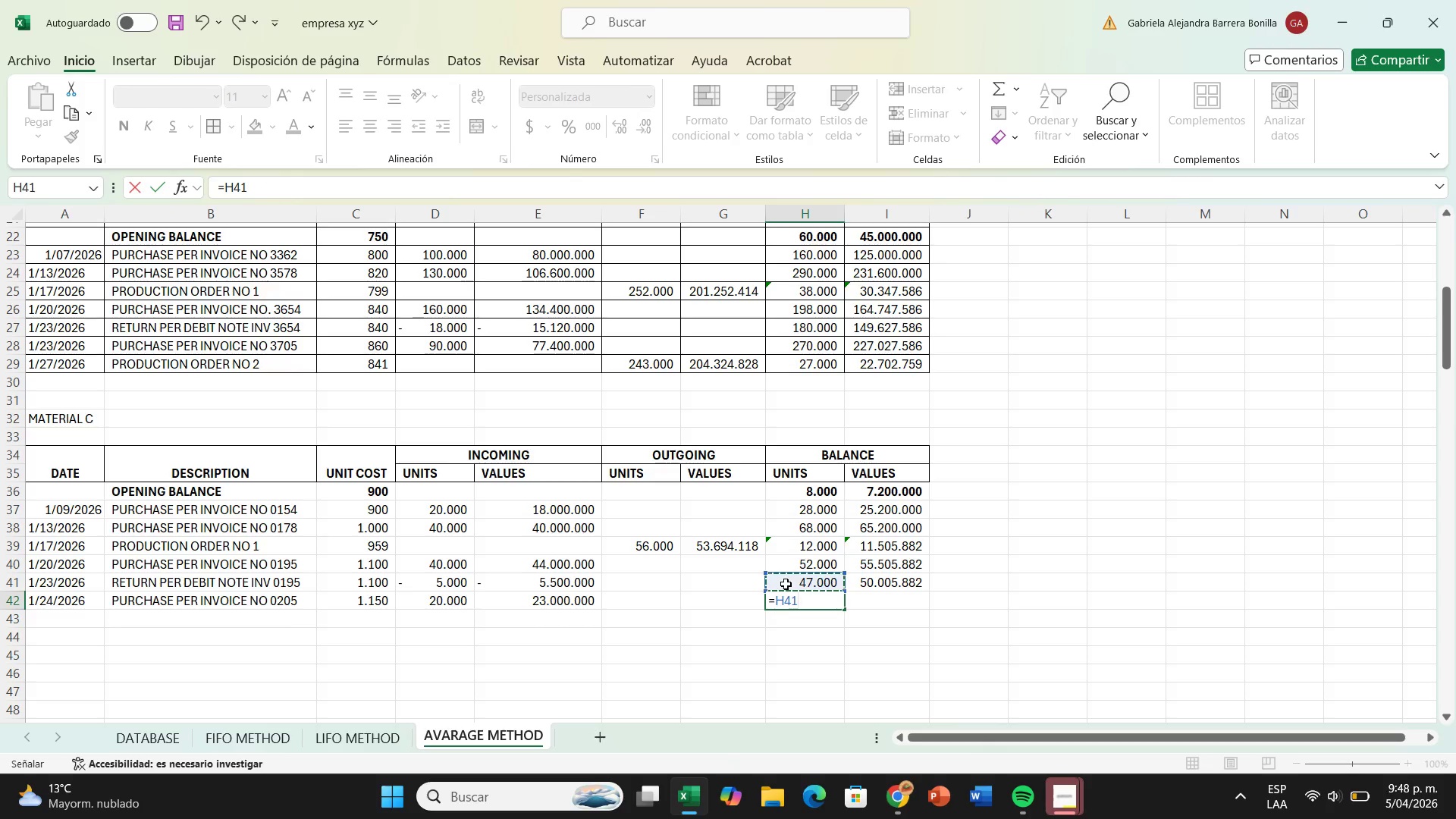 
key(Equal)
 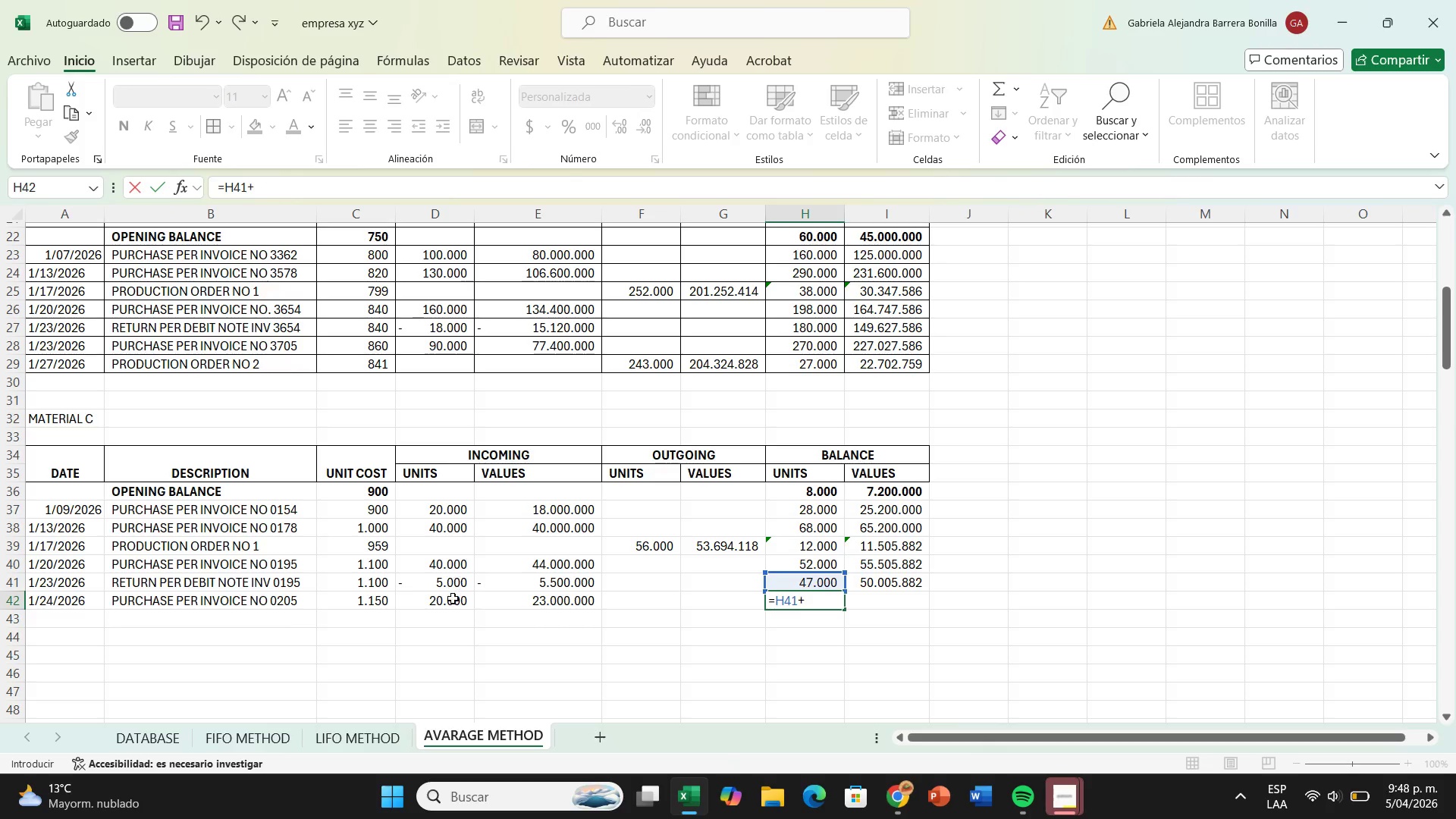 
left_click([453, 599])
 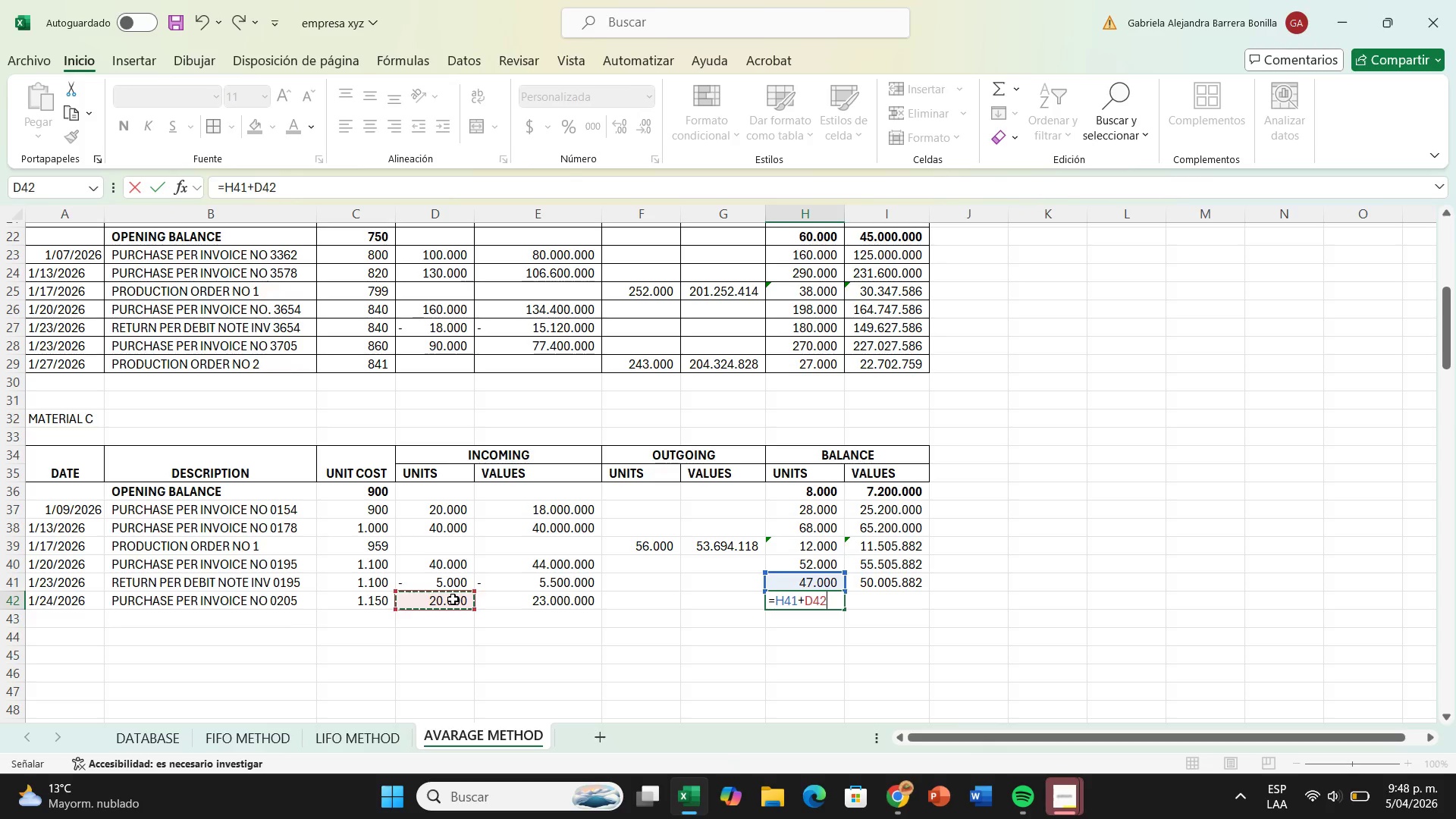 
key(Enter)
 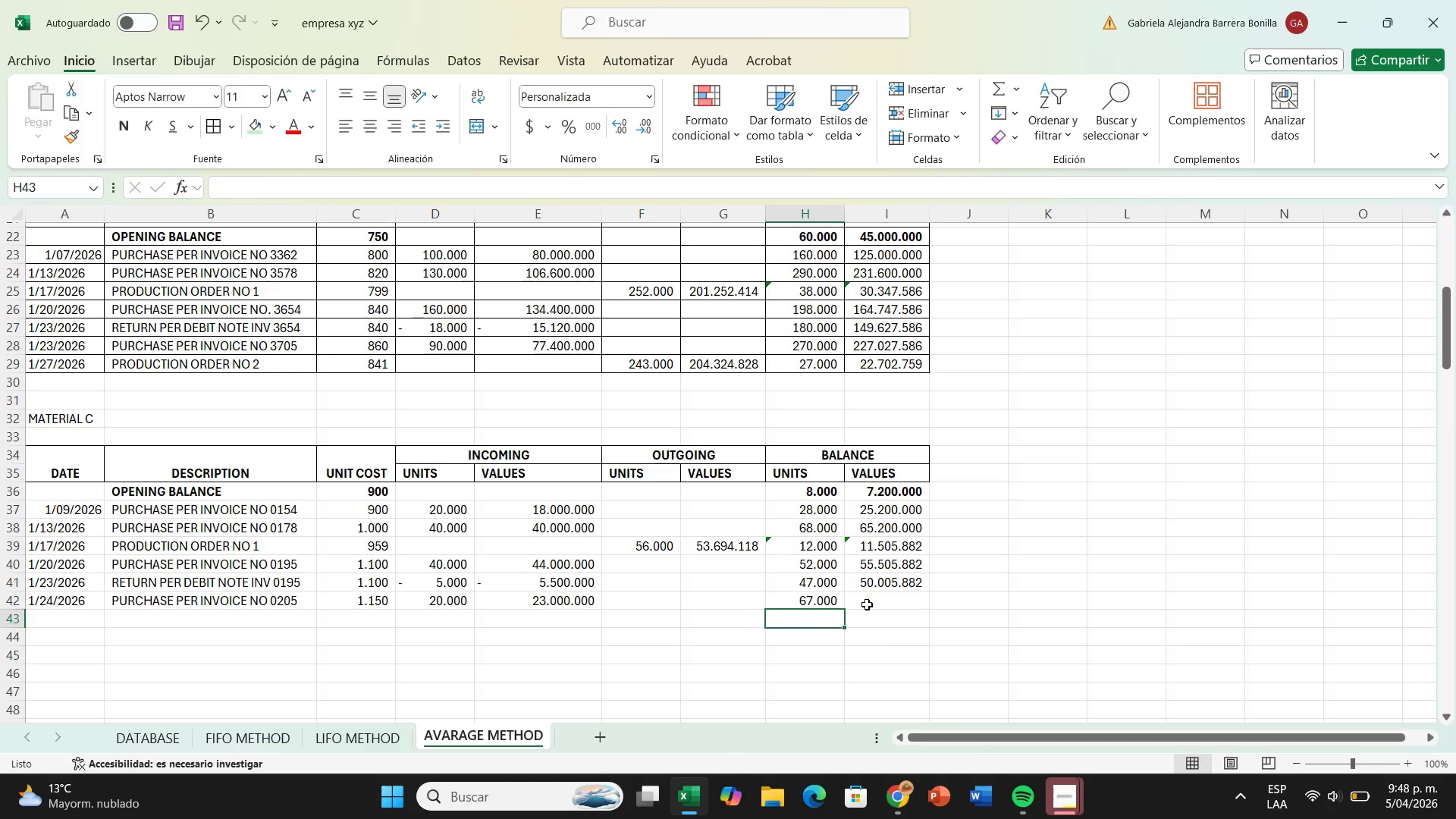 
left_click([867, 602])
 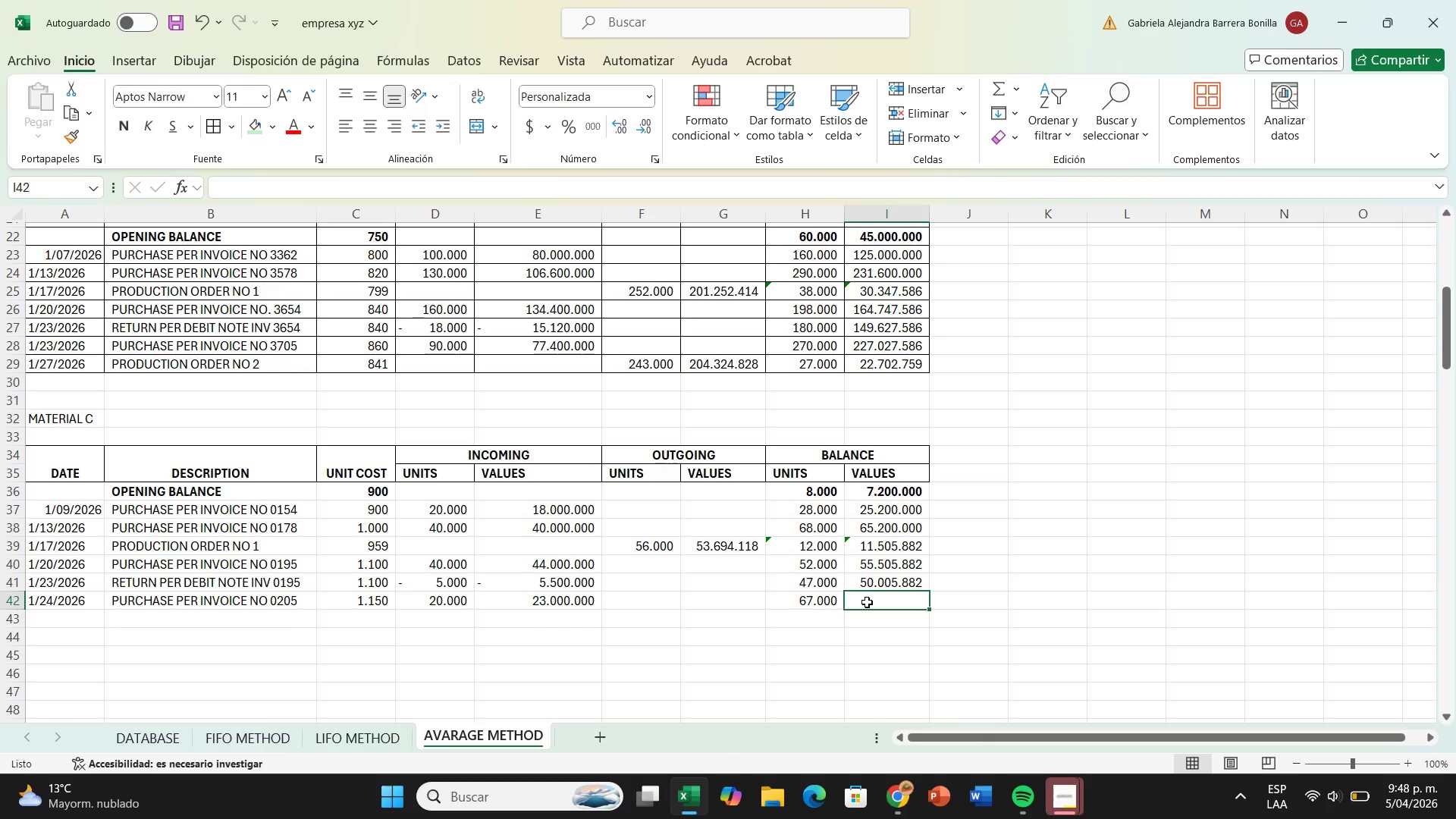 
key(Shift+ShiftRight)
 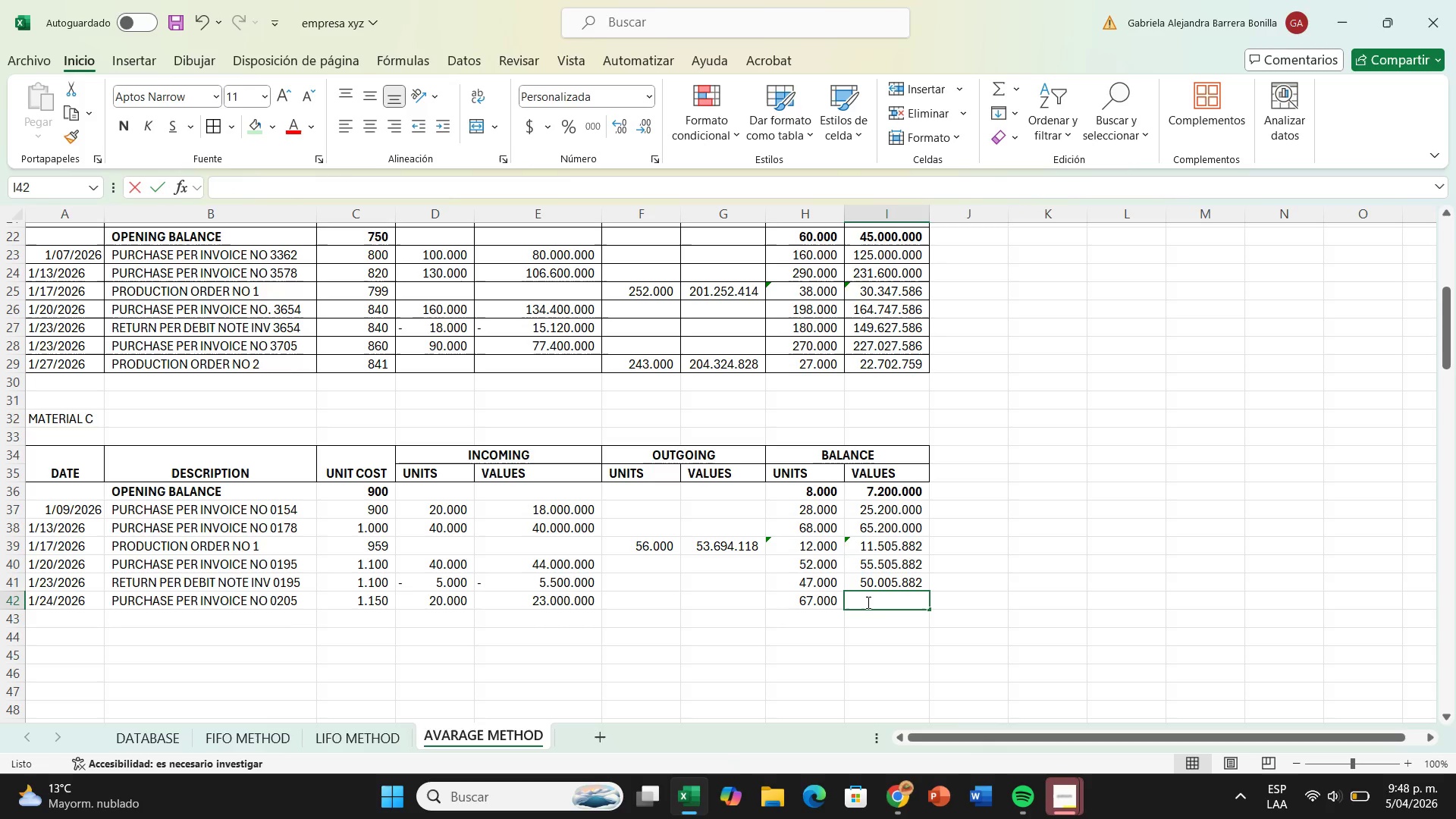 
key(Shift+0)
 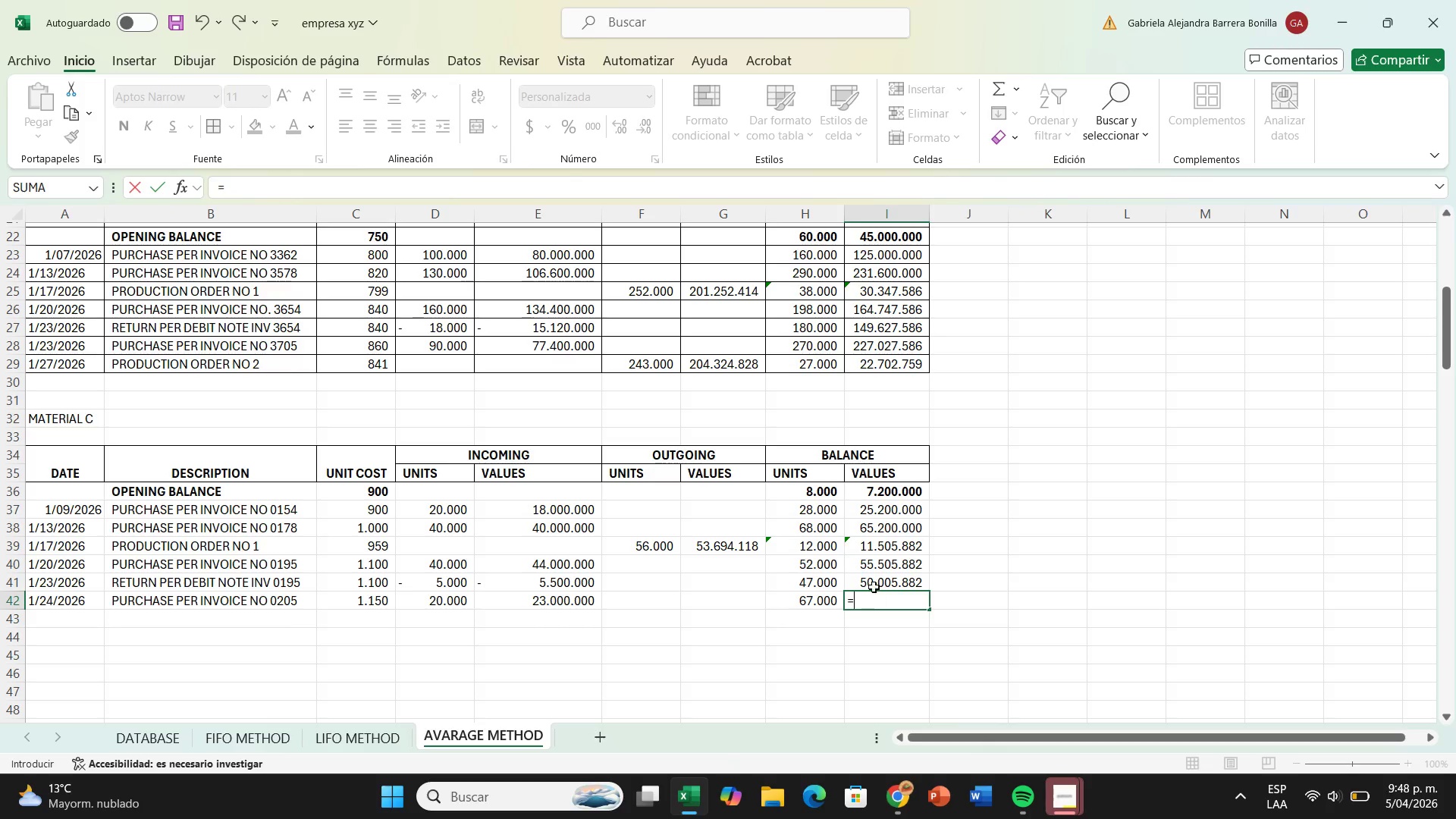 
left_click([875, 579])
 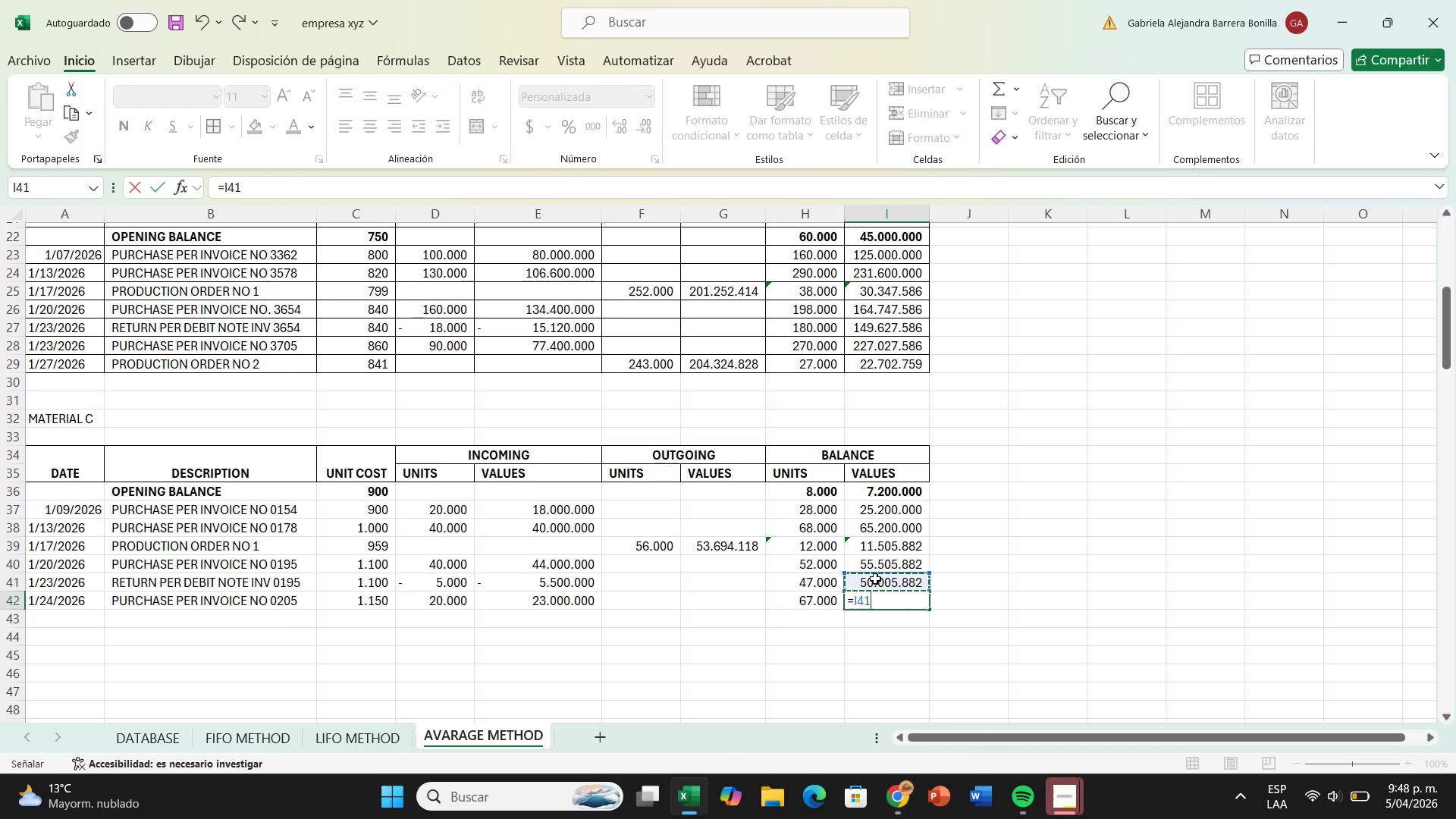 
key(Equal)
 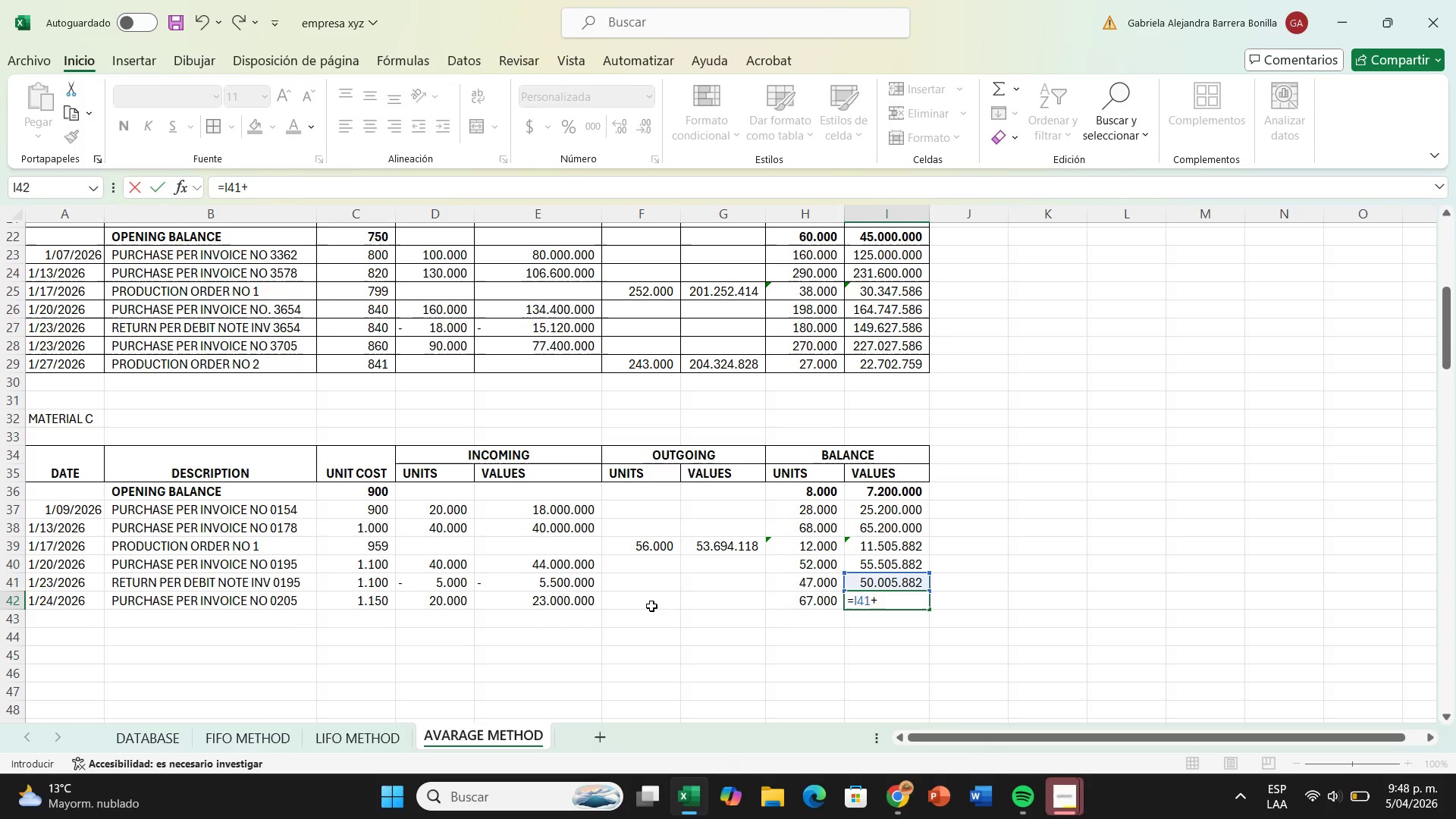 
left_click([558, 606])
 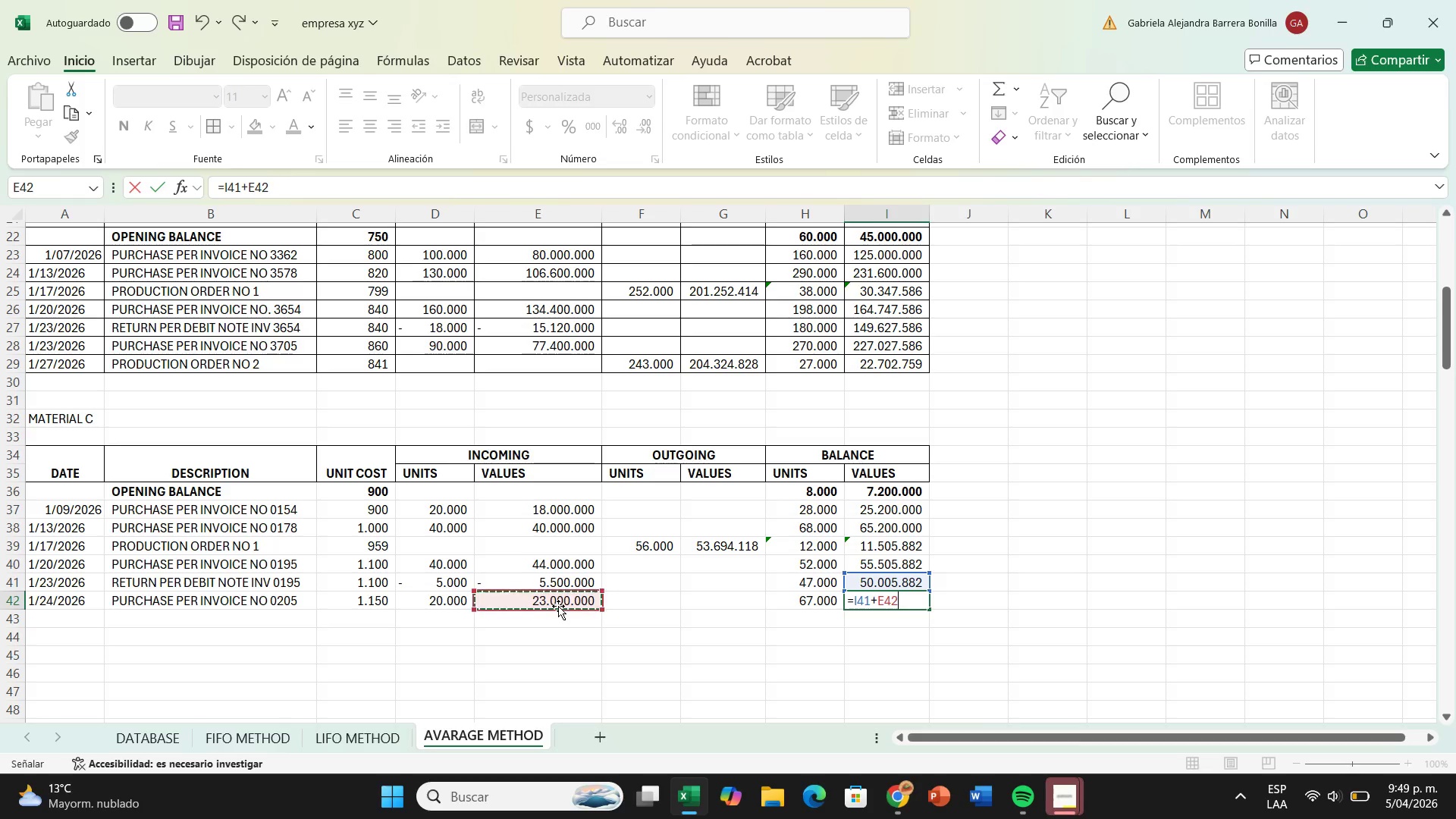 
key(Enter)
 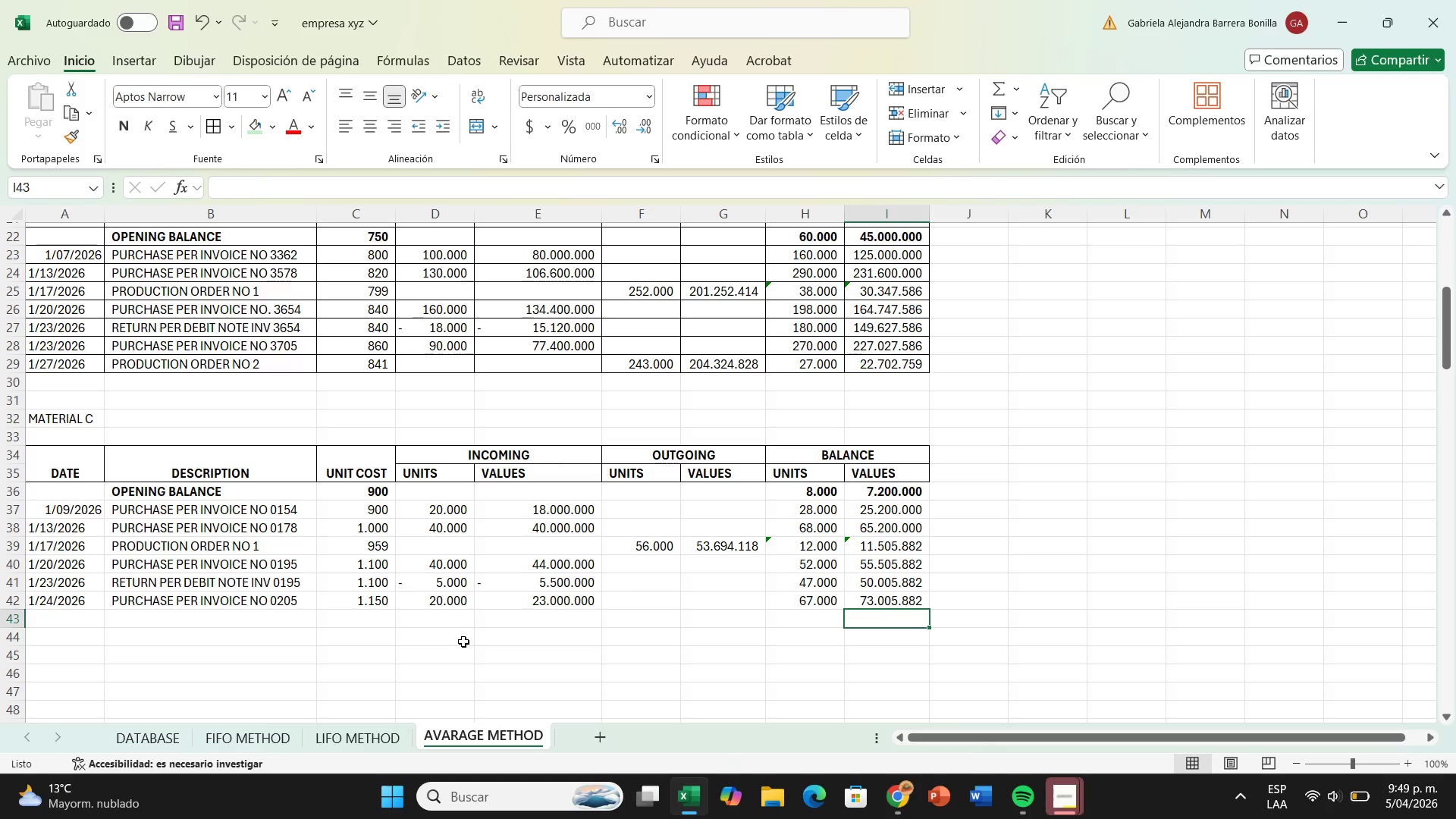 
left_click([74, 613])
 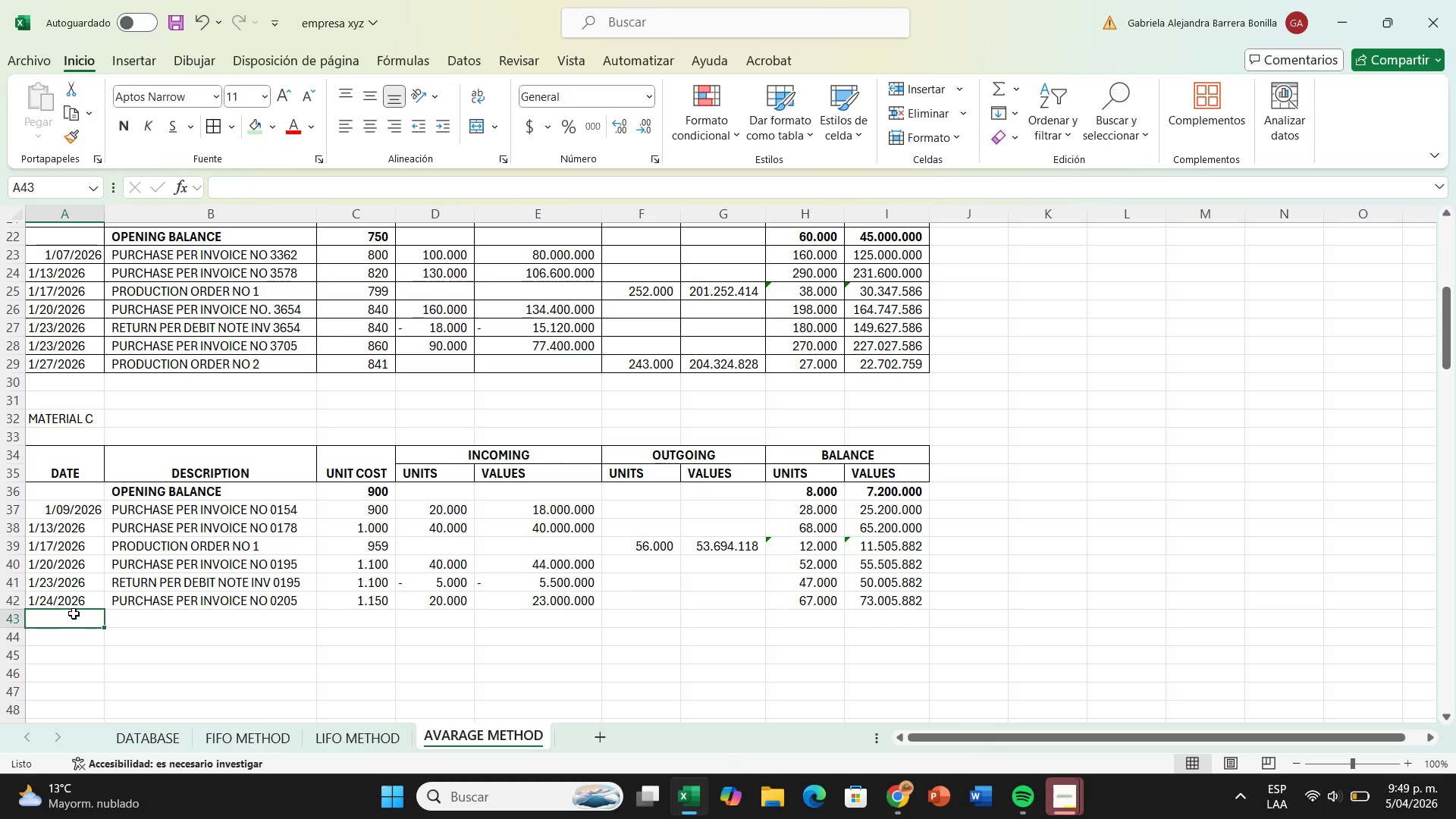 
type(1&27&2026)
 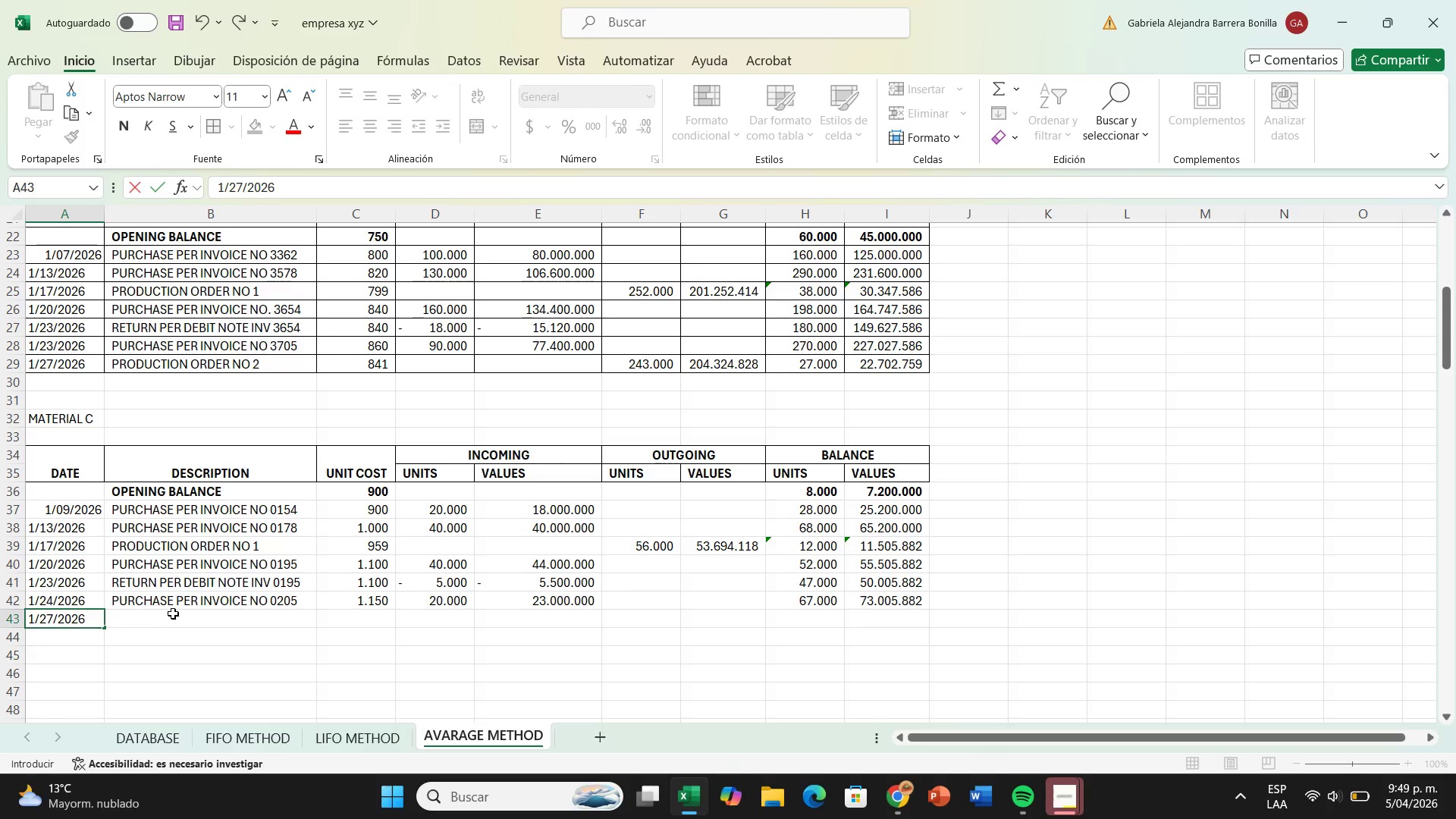 
left_click([180, 613])
 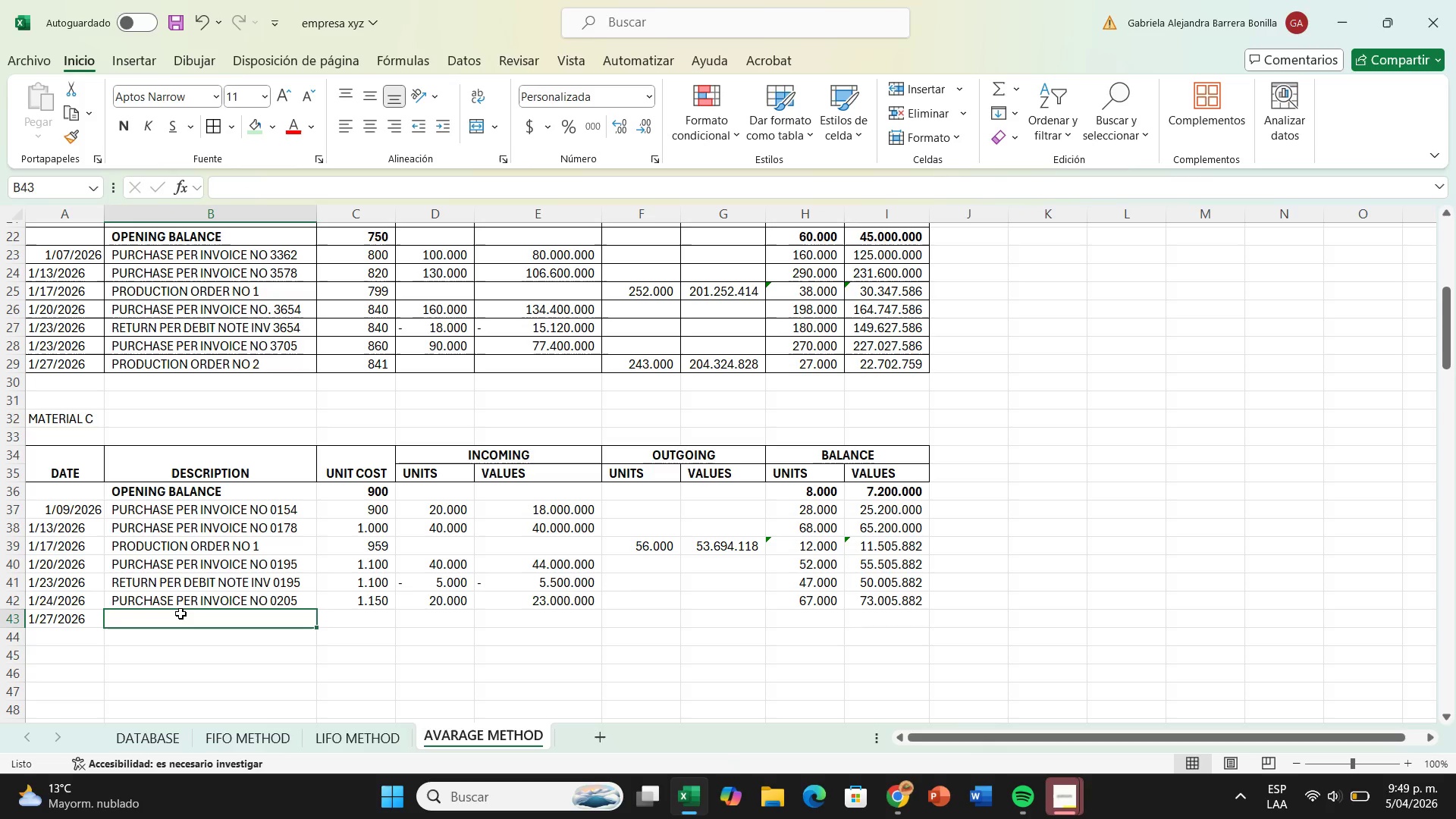 
type(o)
key(Backspace)
key(Backspace)
type(pr)
 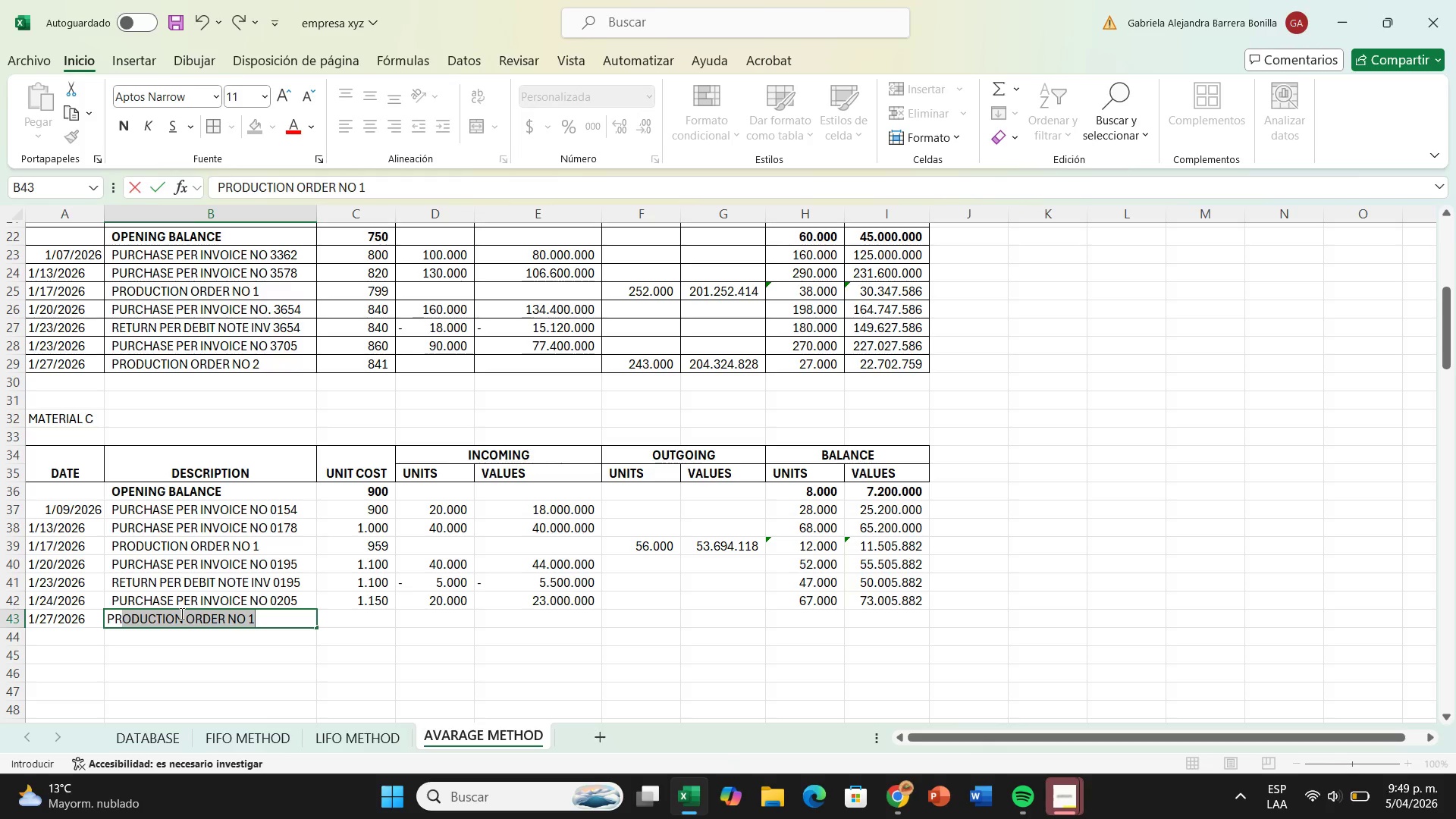 
key(Enter)
 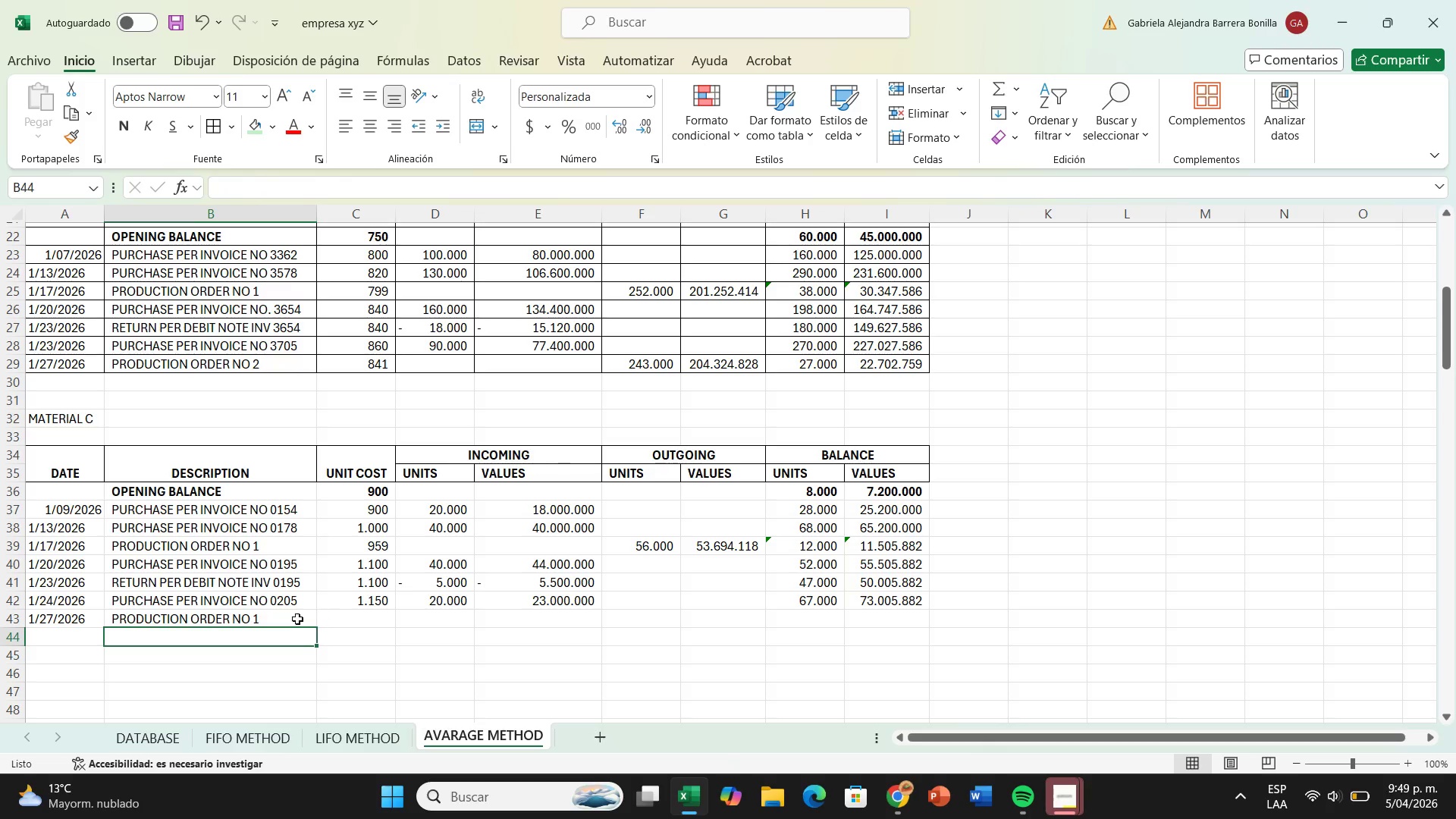 
double_click([297, 618])
 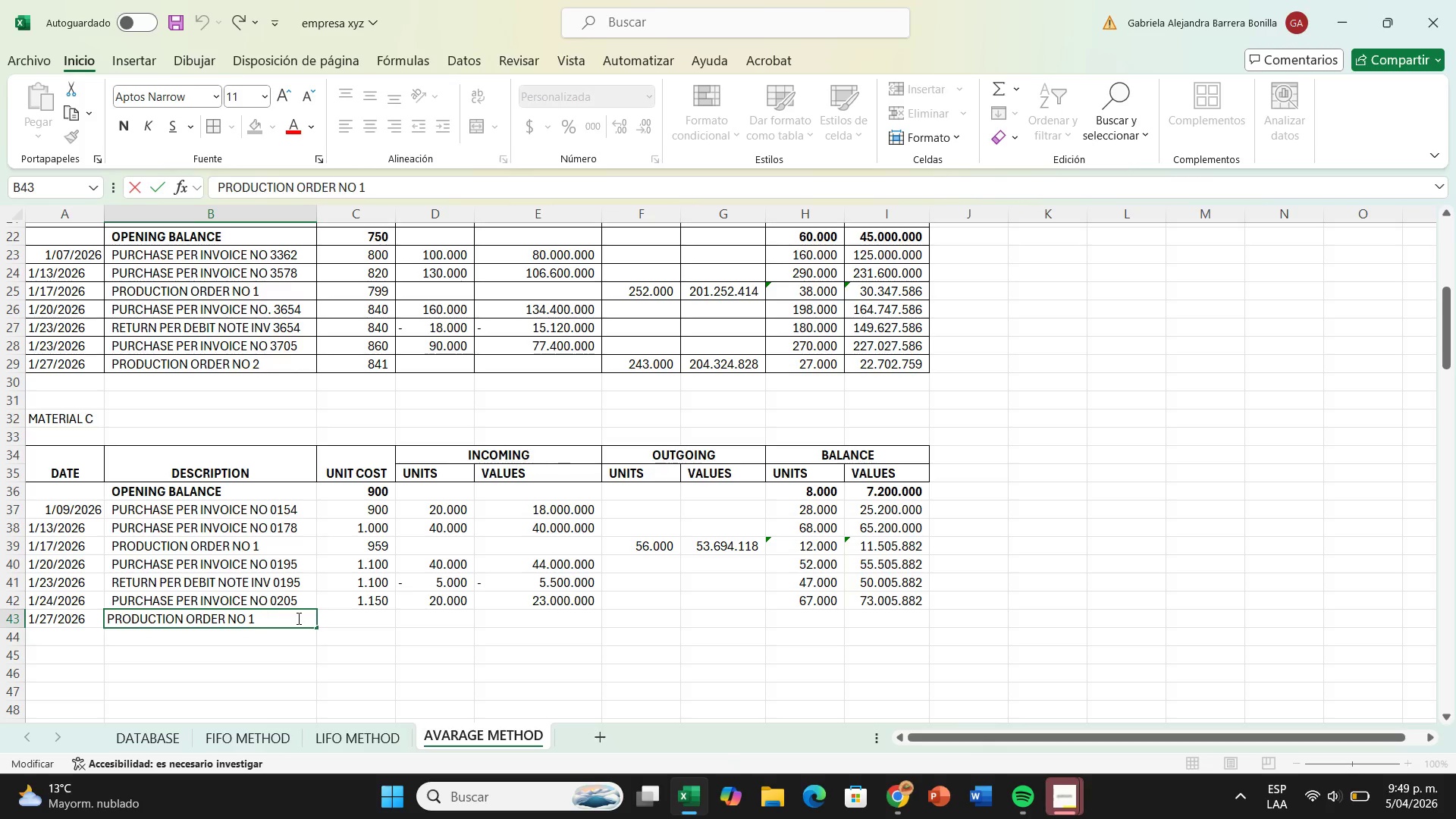 
key(Backspace)
 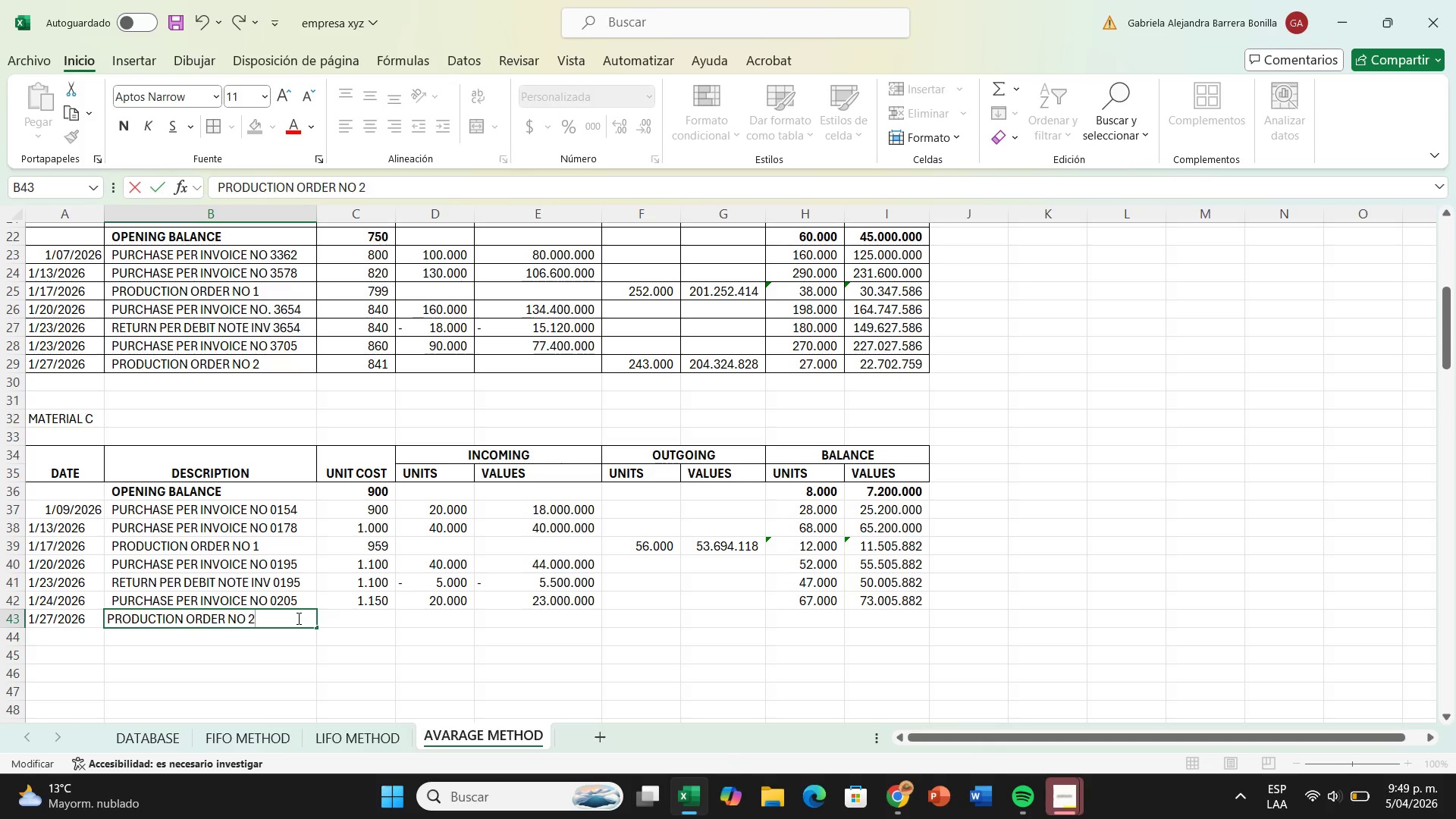 
key(2)
 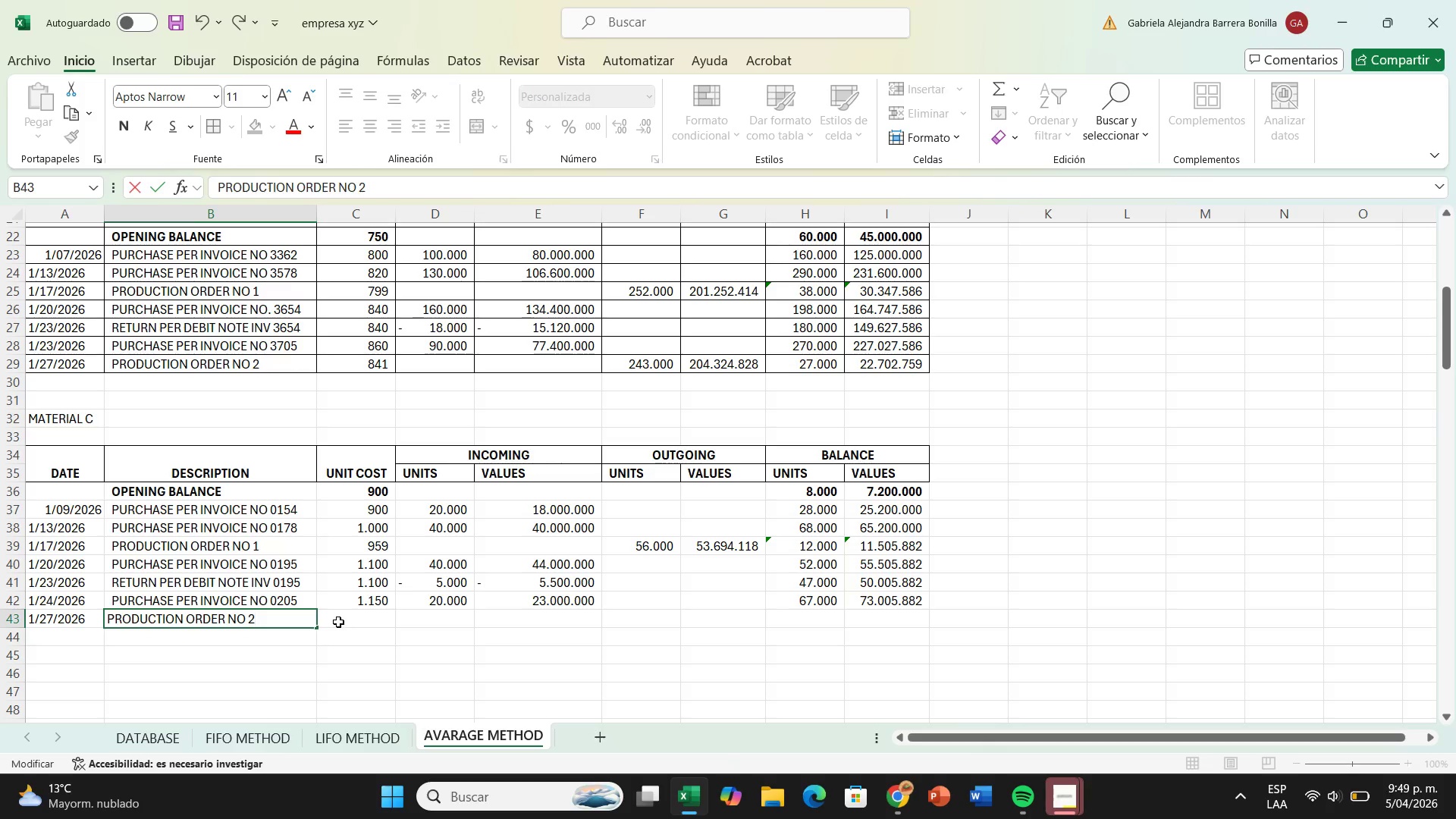 
left_click([344, 616])
 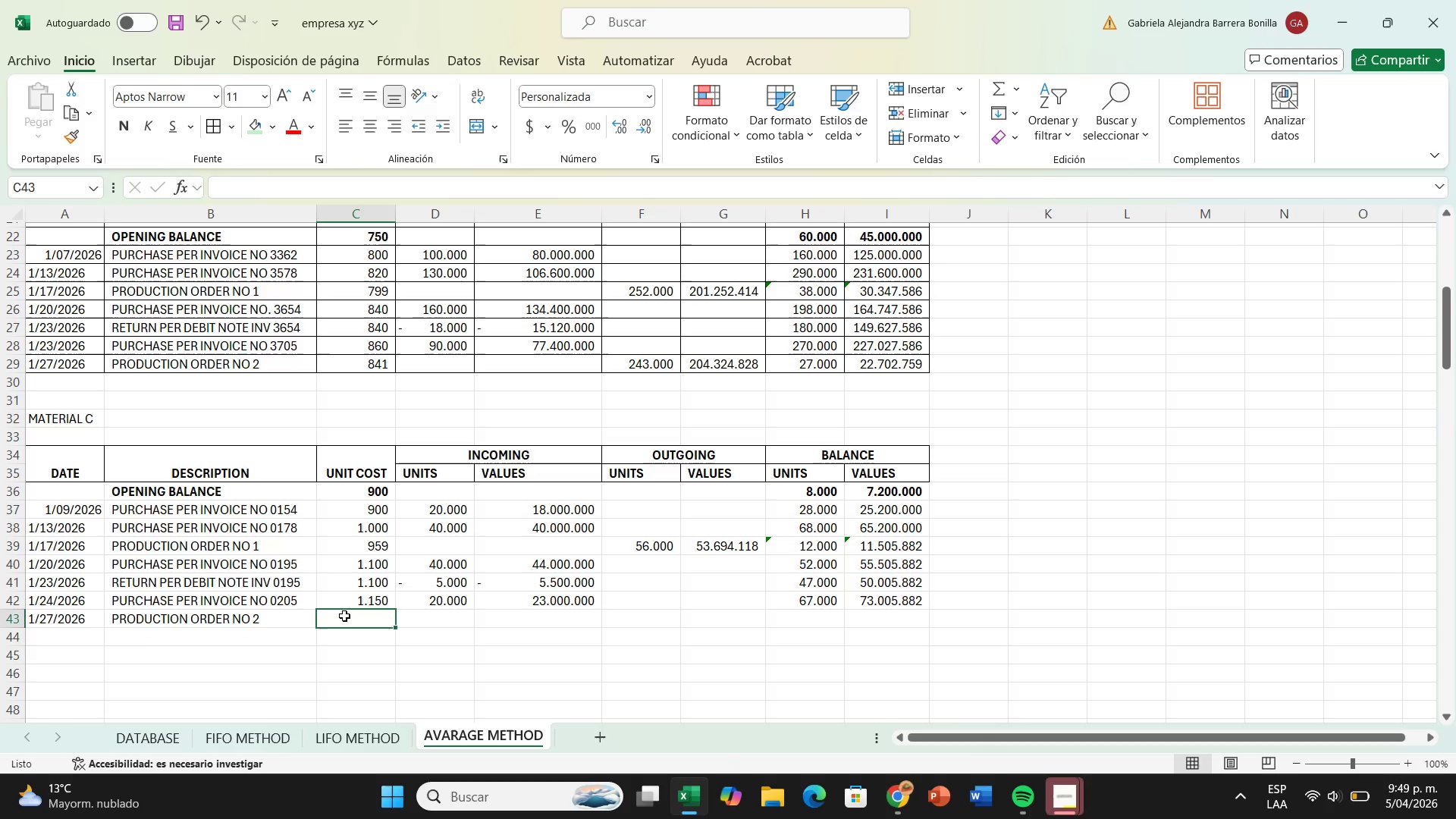 
key(Shift+ShiftRight)
 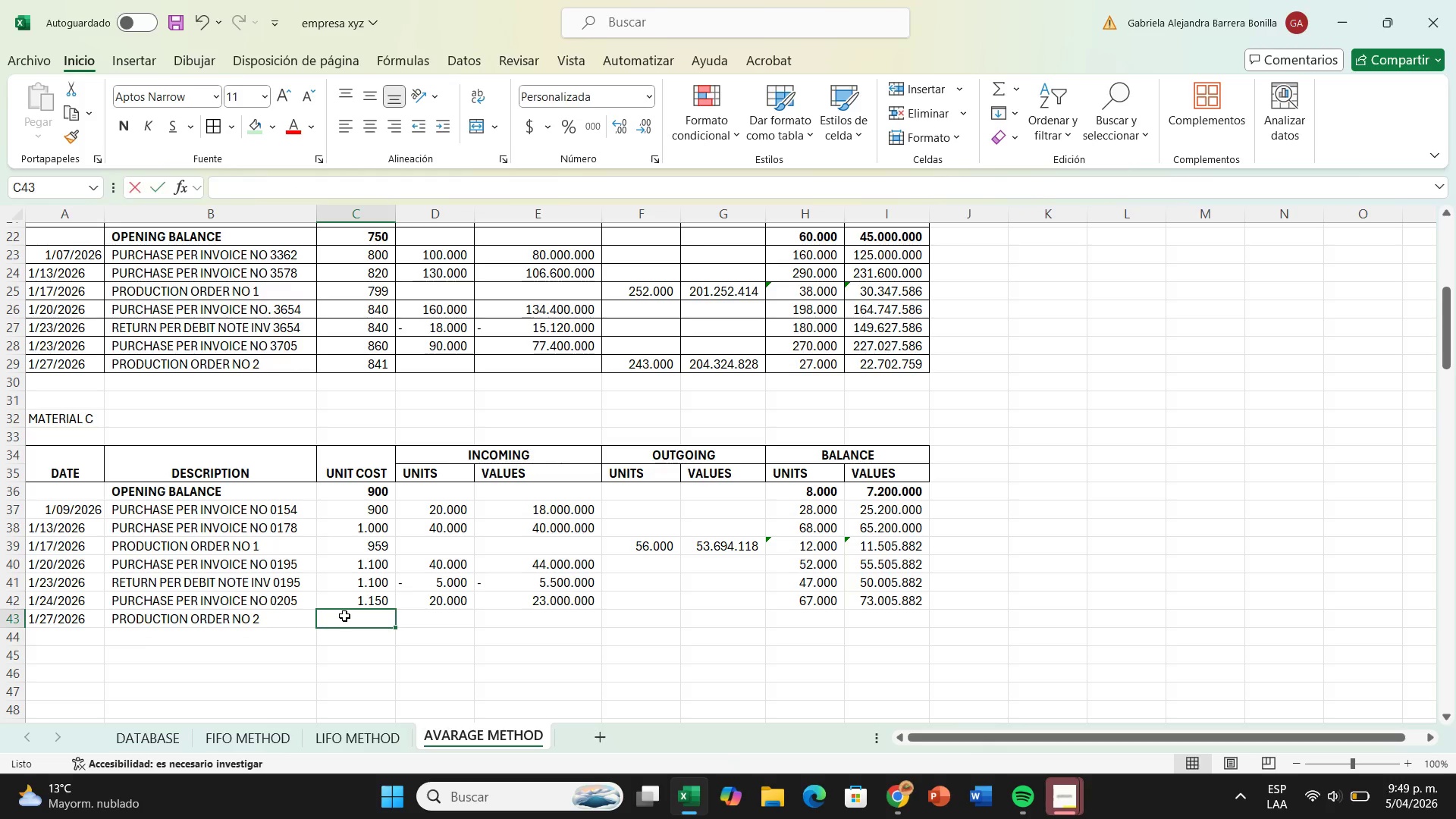 
key(Shift+0)
 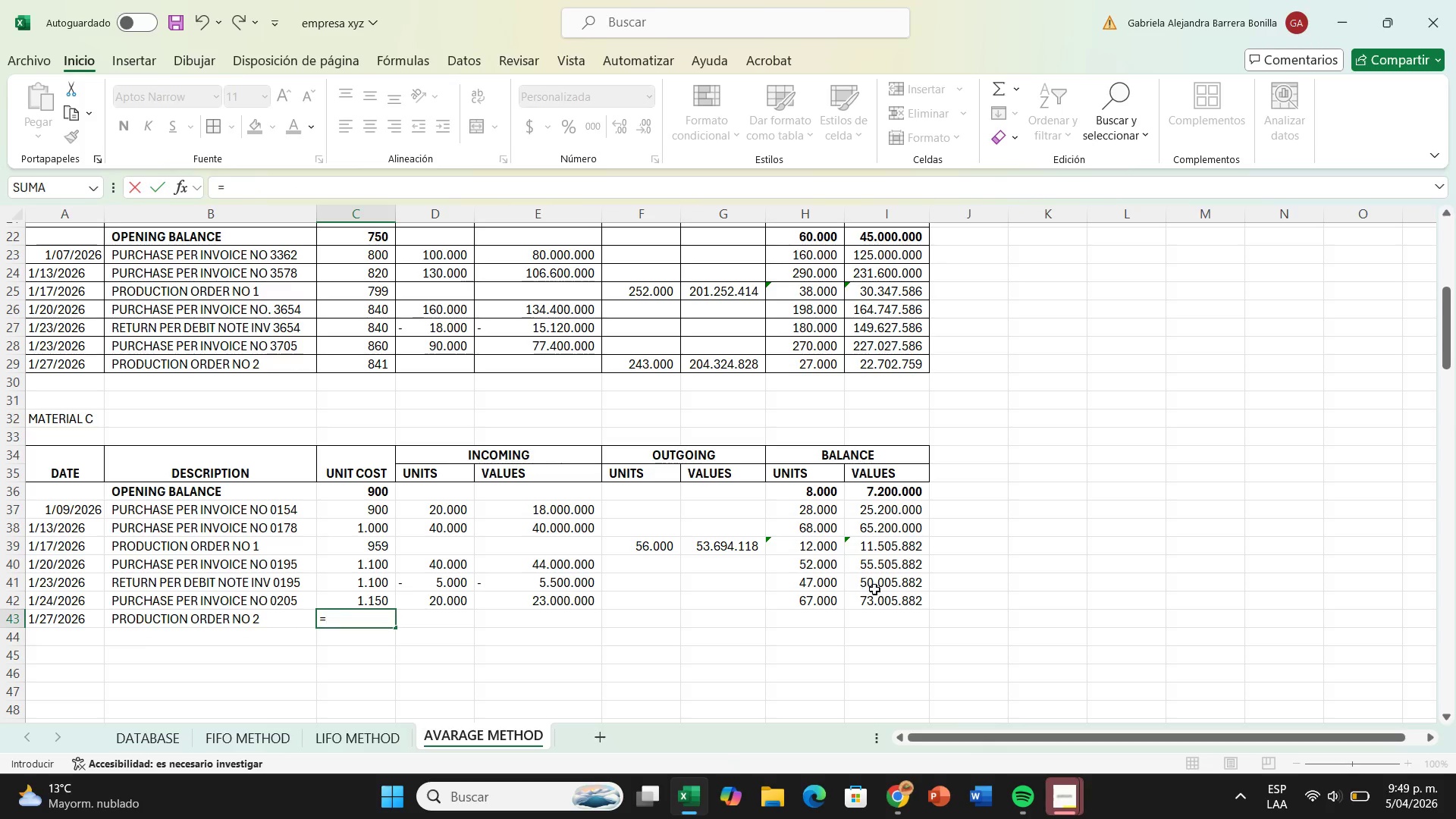 
left_click([891, 609])
 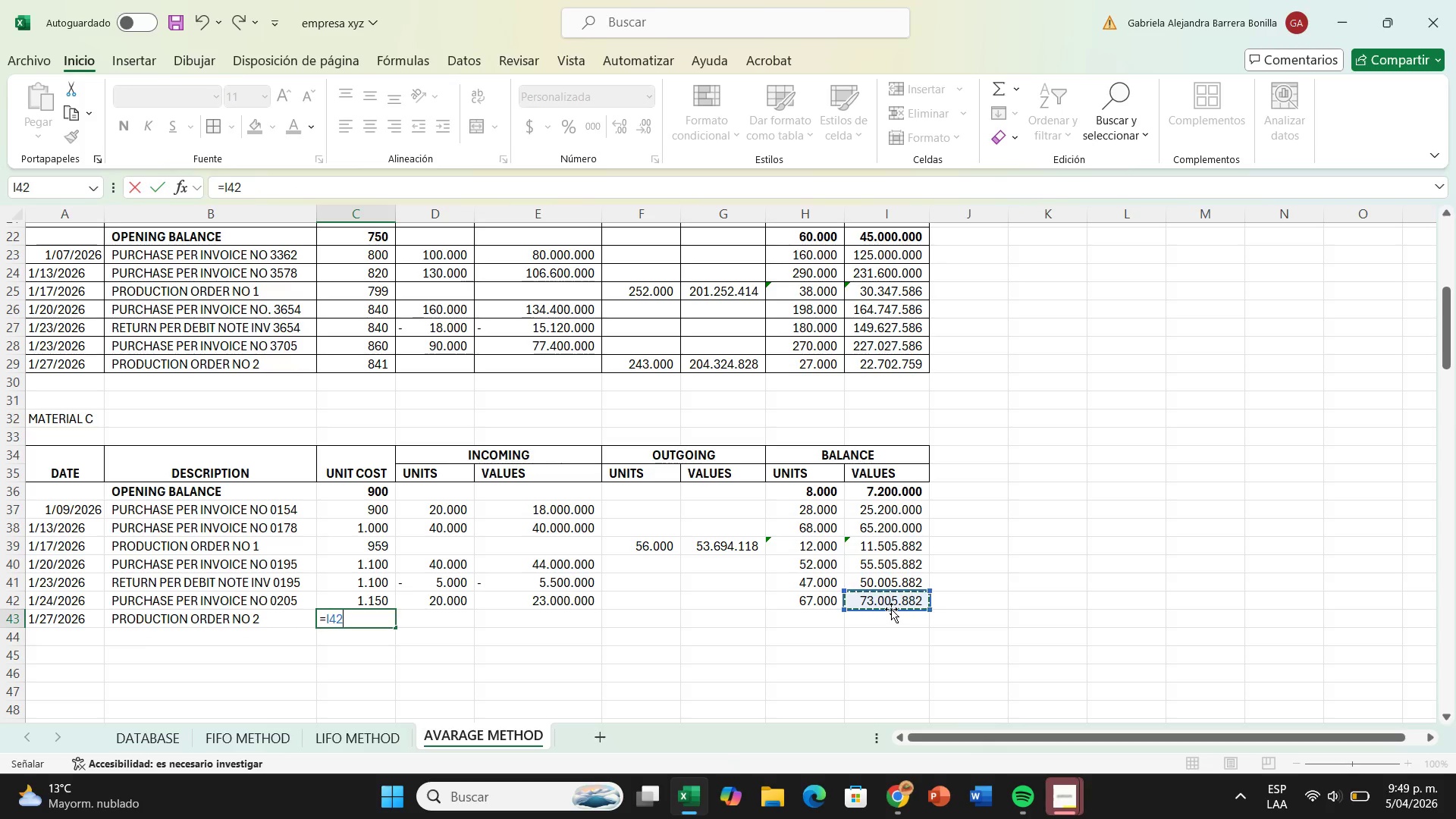 
key(Shift+7)
 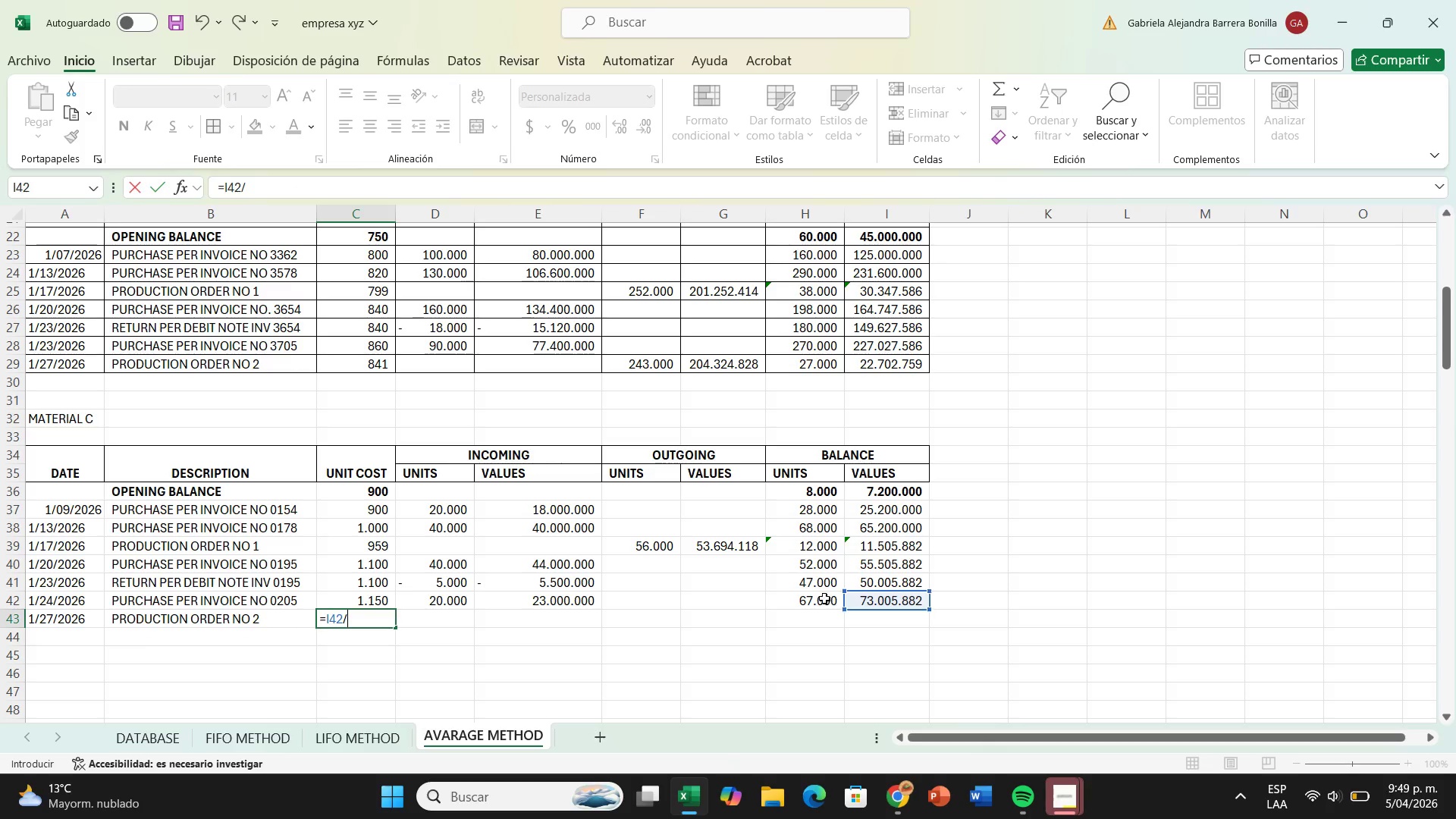 
left_click([822, 597])
 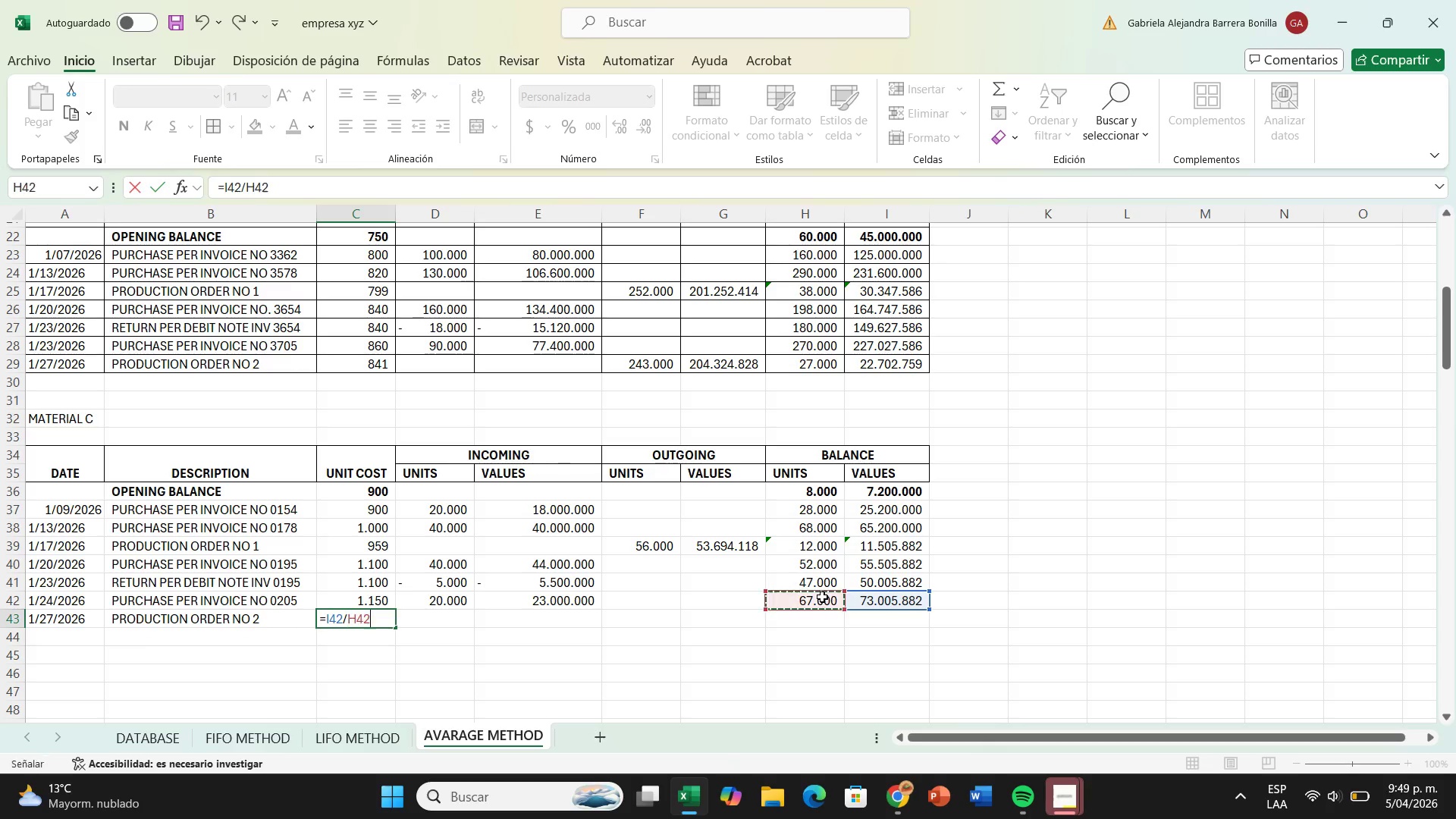 
key(Enter)
 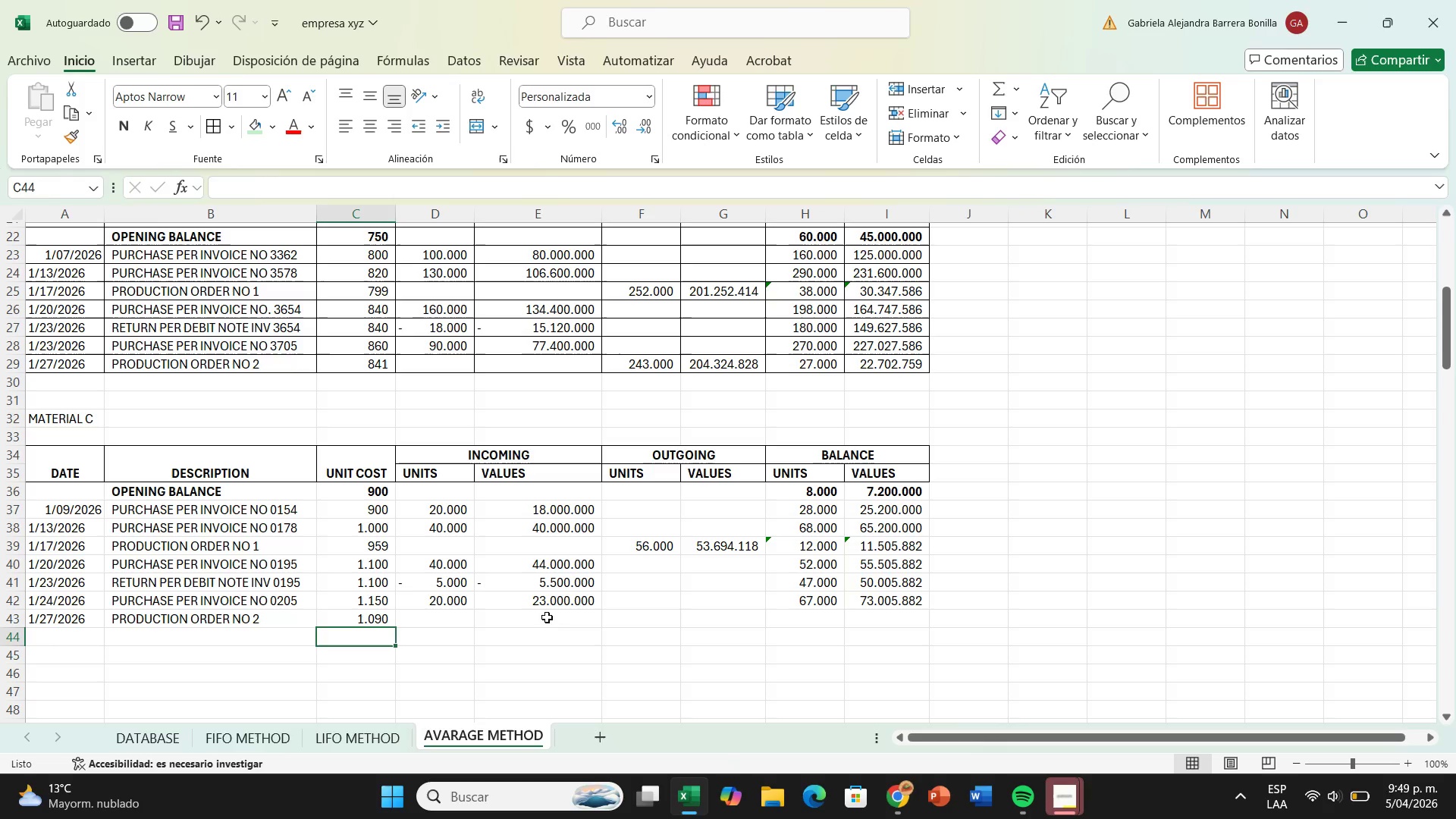 
left_click([562, 617])
 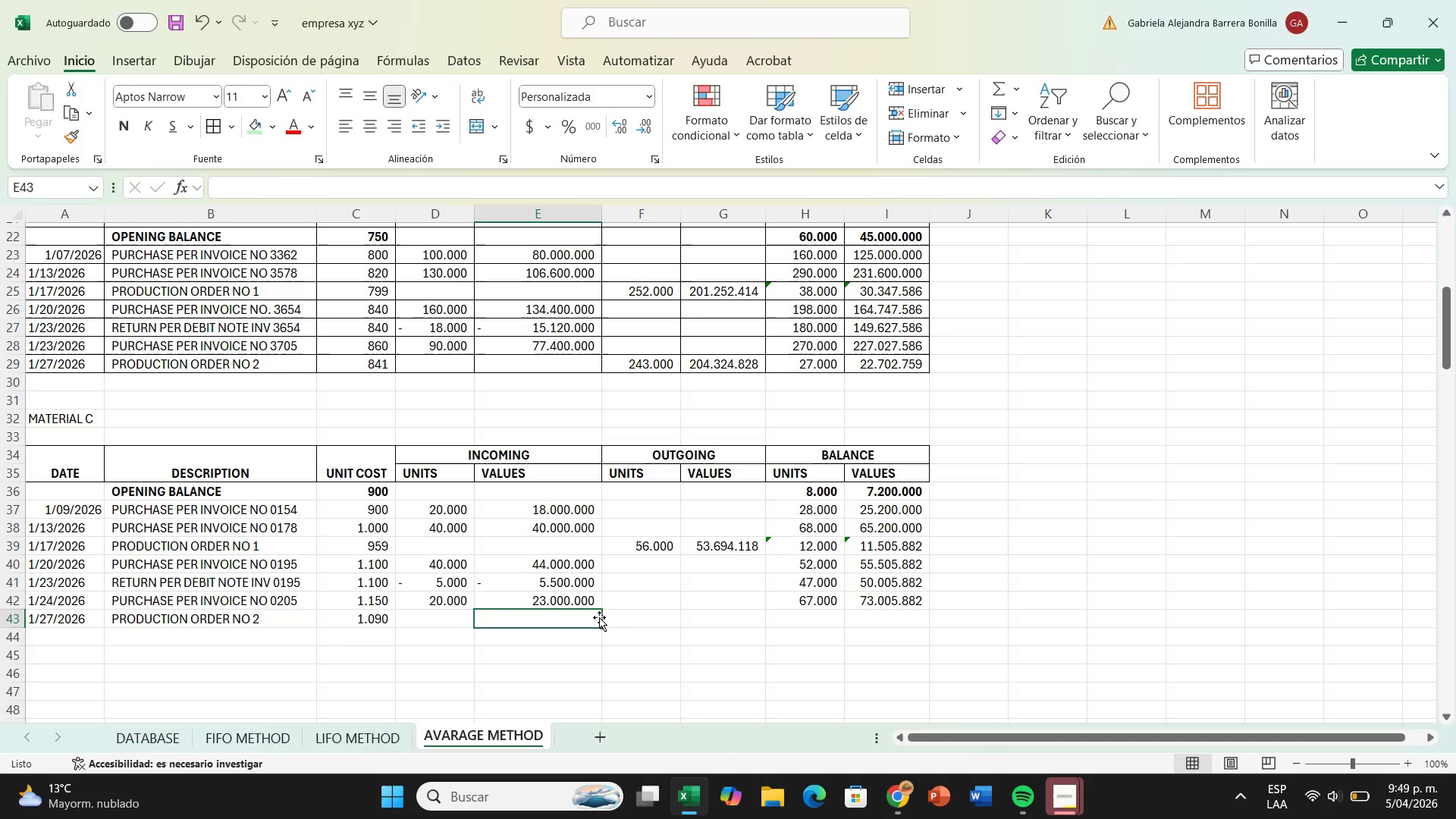 
left_click([646, 626])
 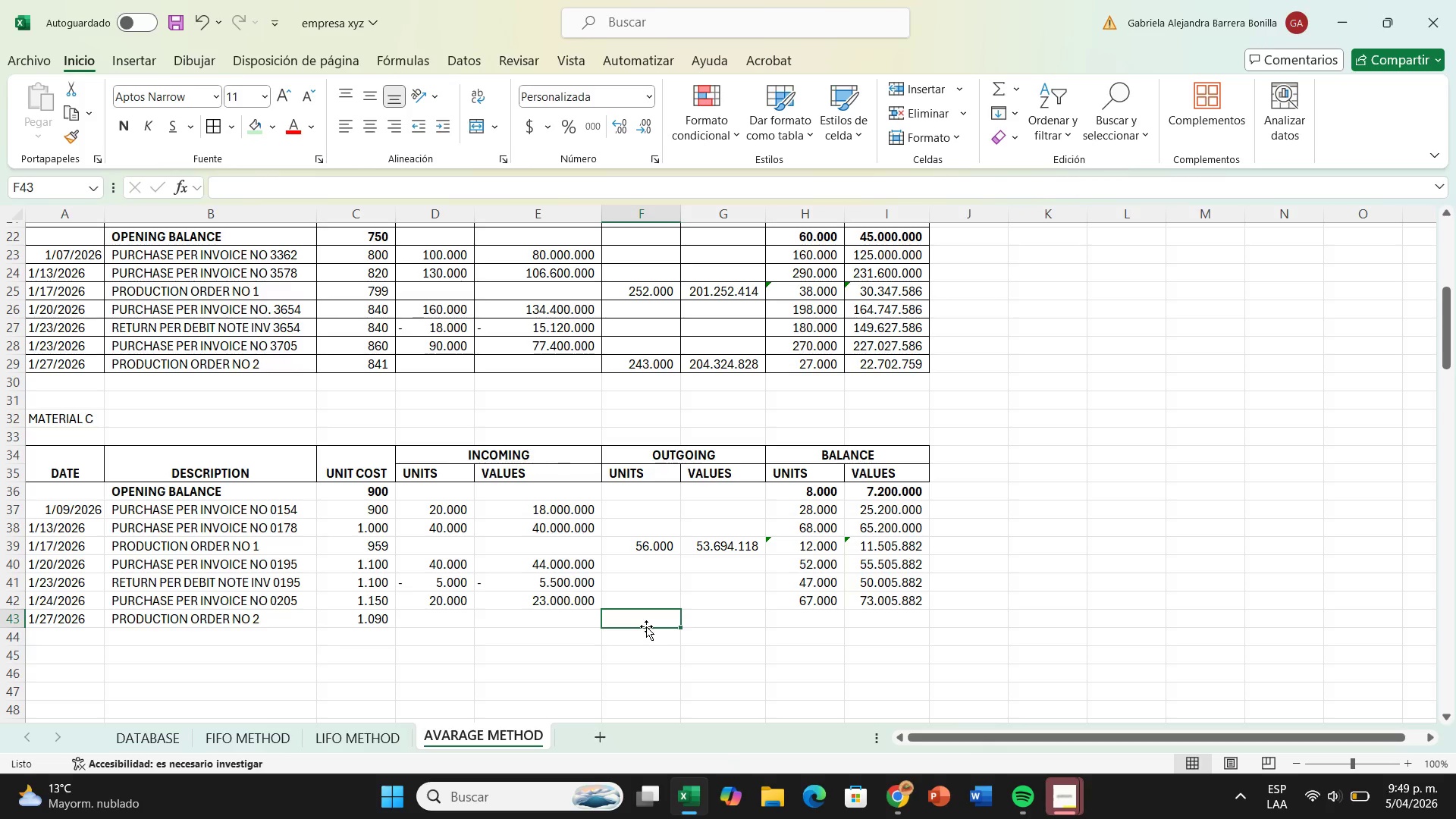 
key(Shift+0)
 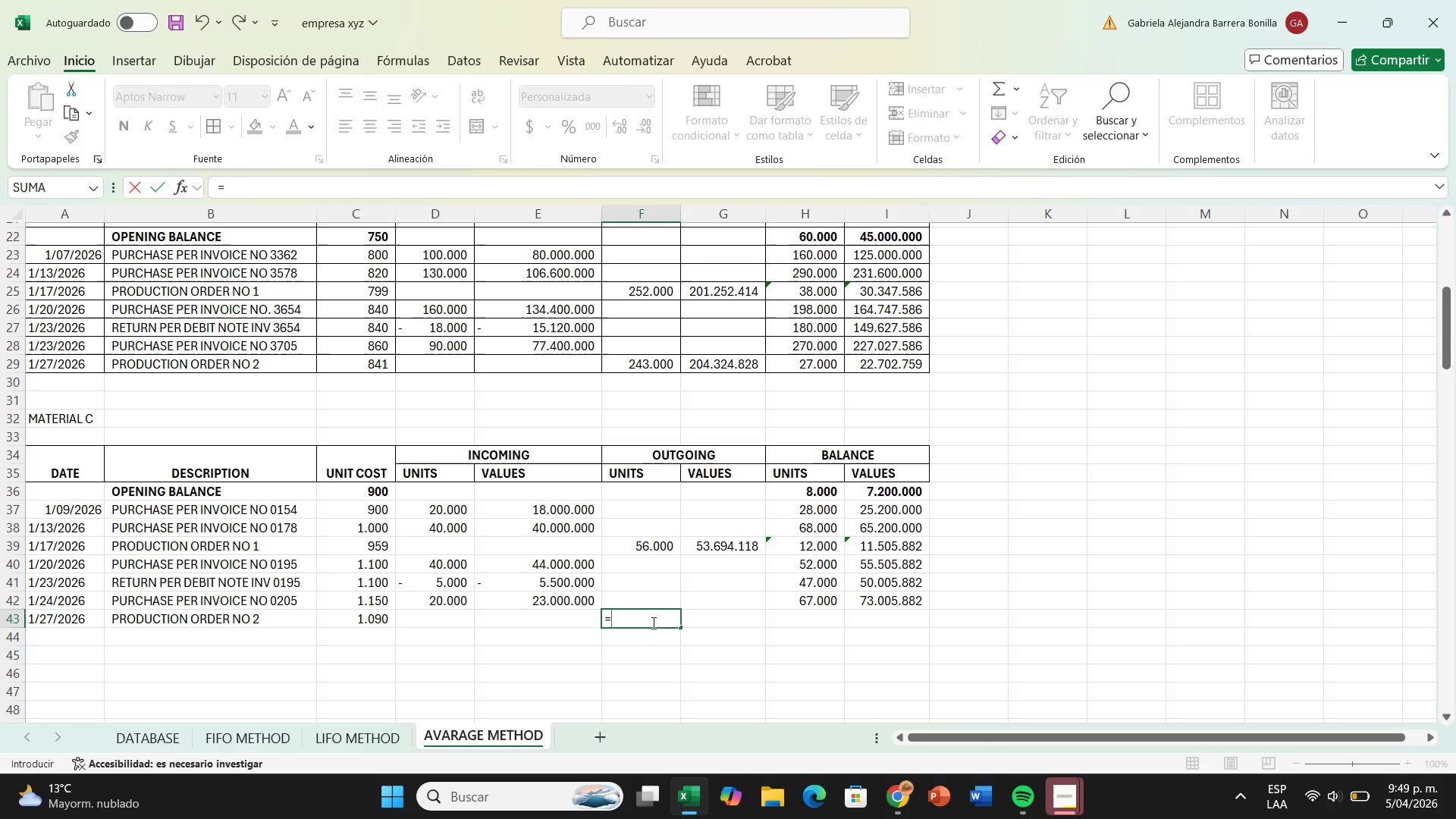 
type(13500+4)
 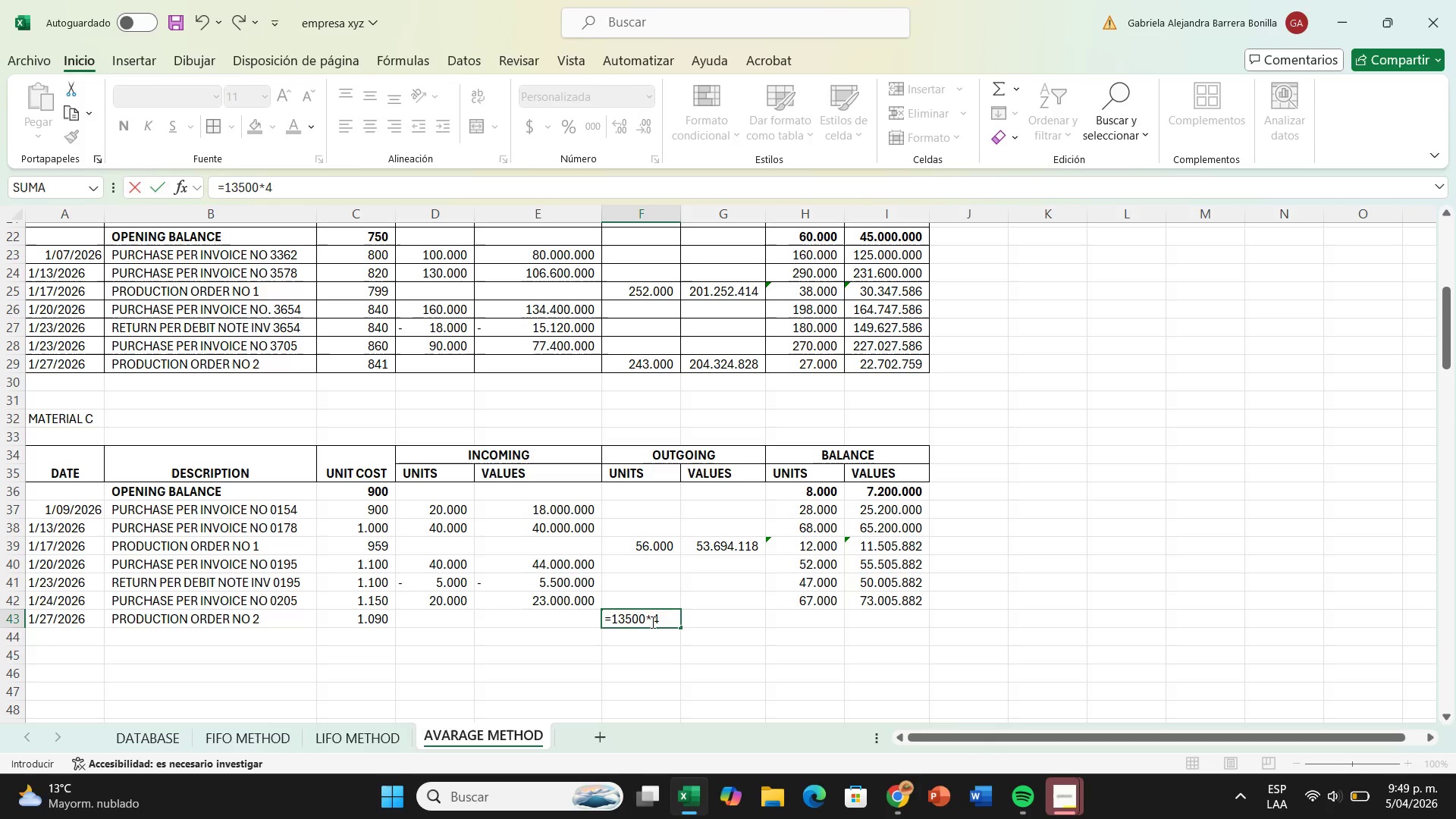 
key(Enter)
 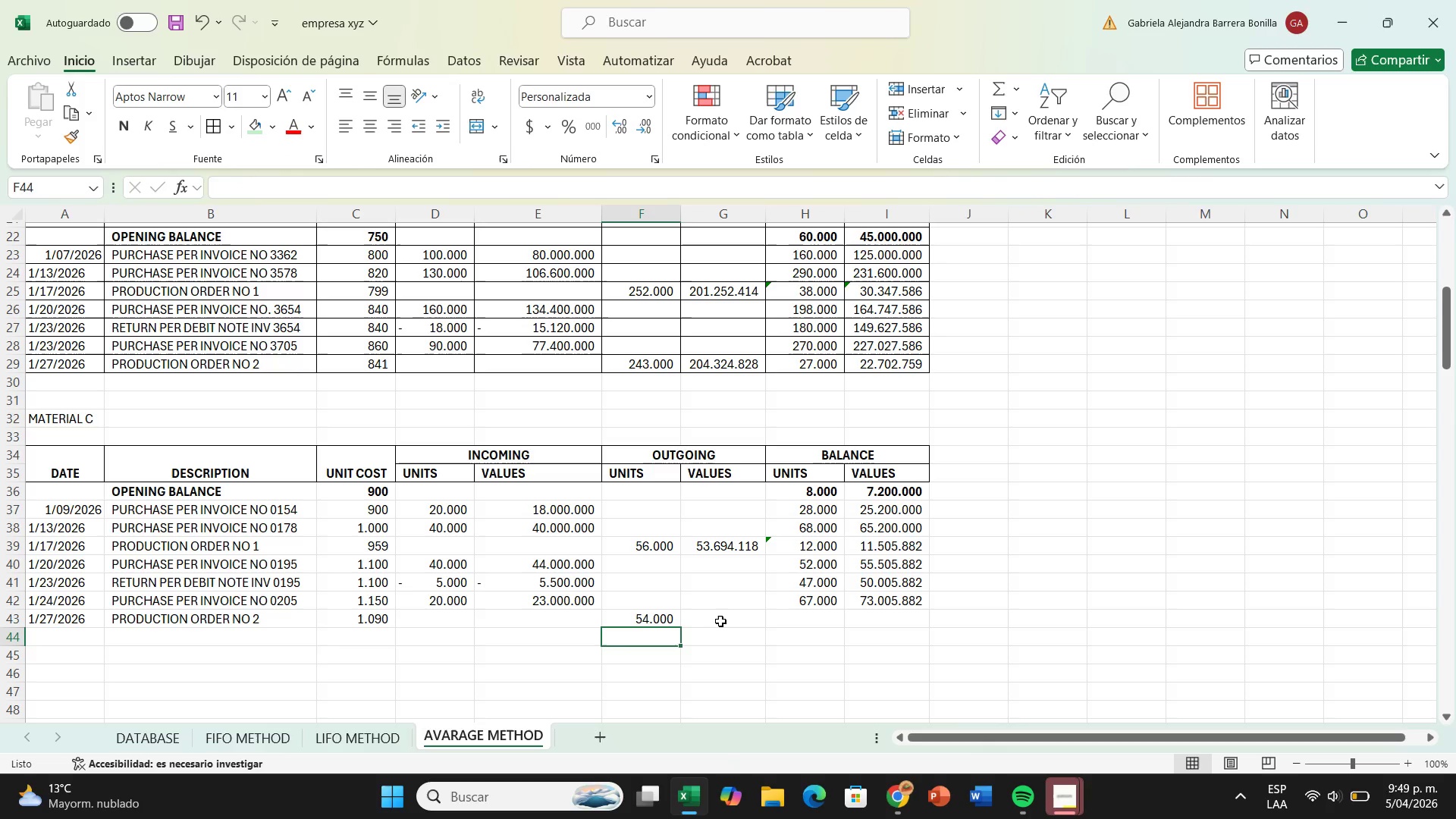 
left_click([720, 621])
 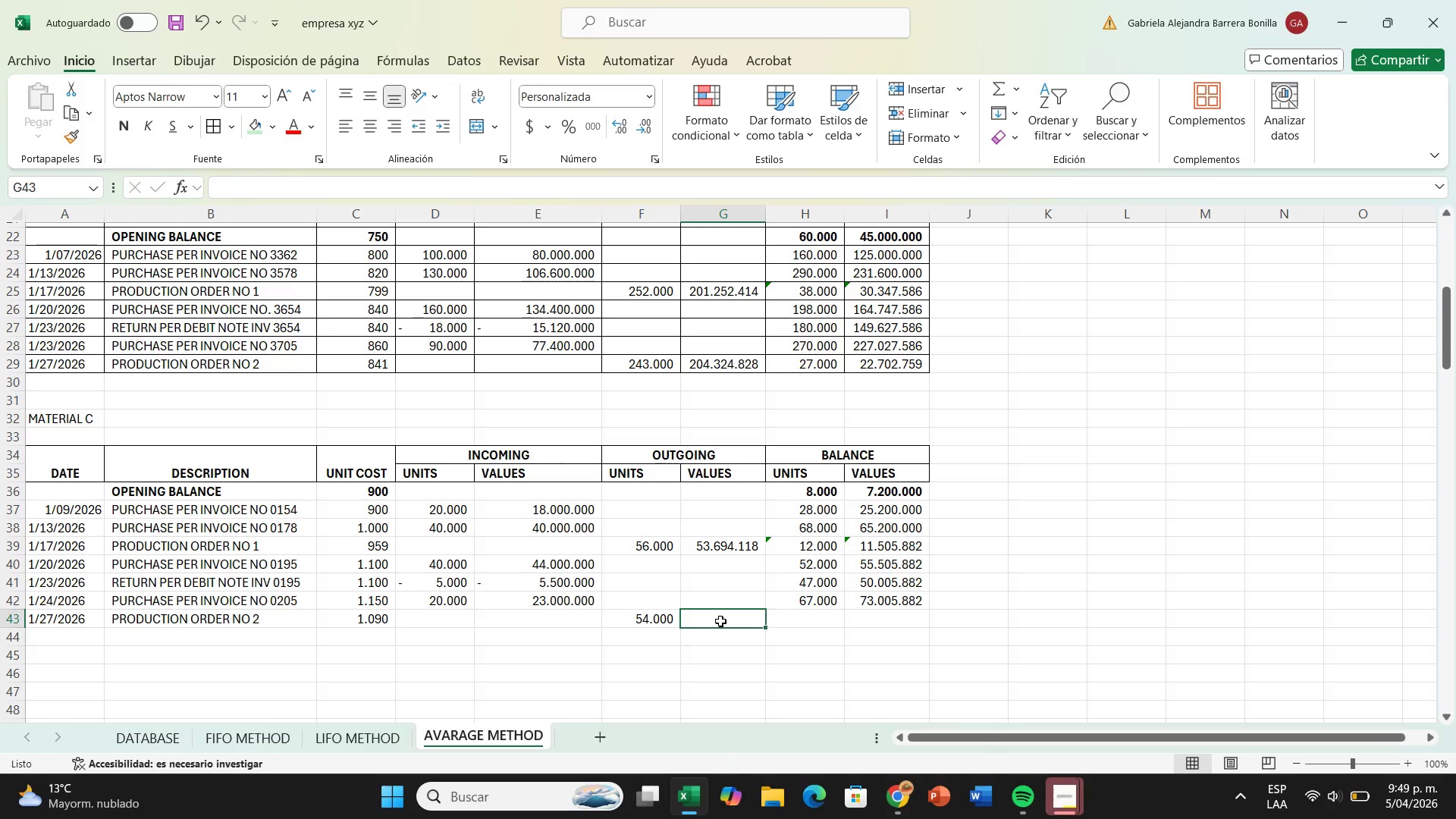 
key(Shift+0)
 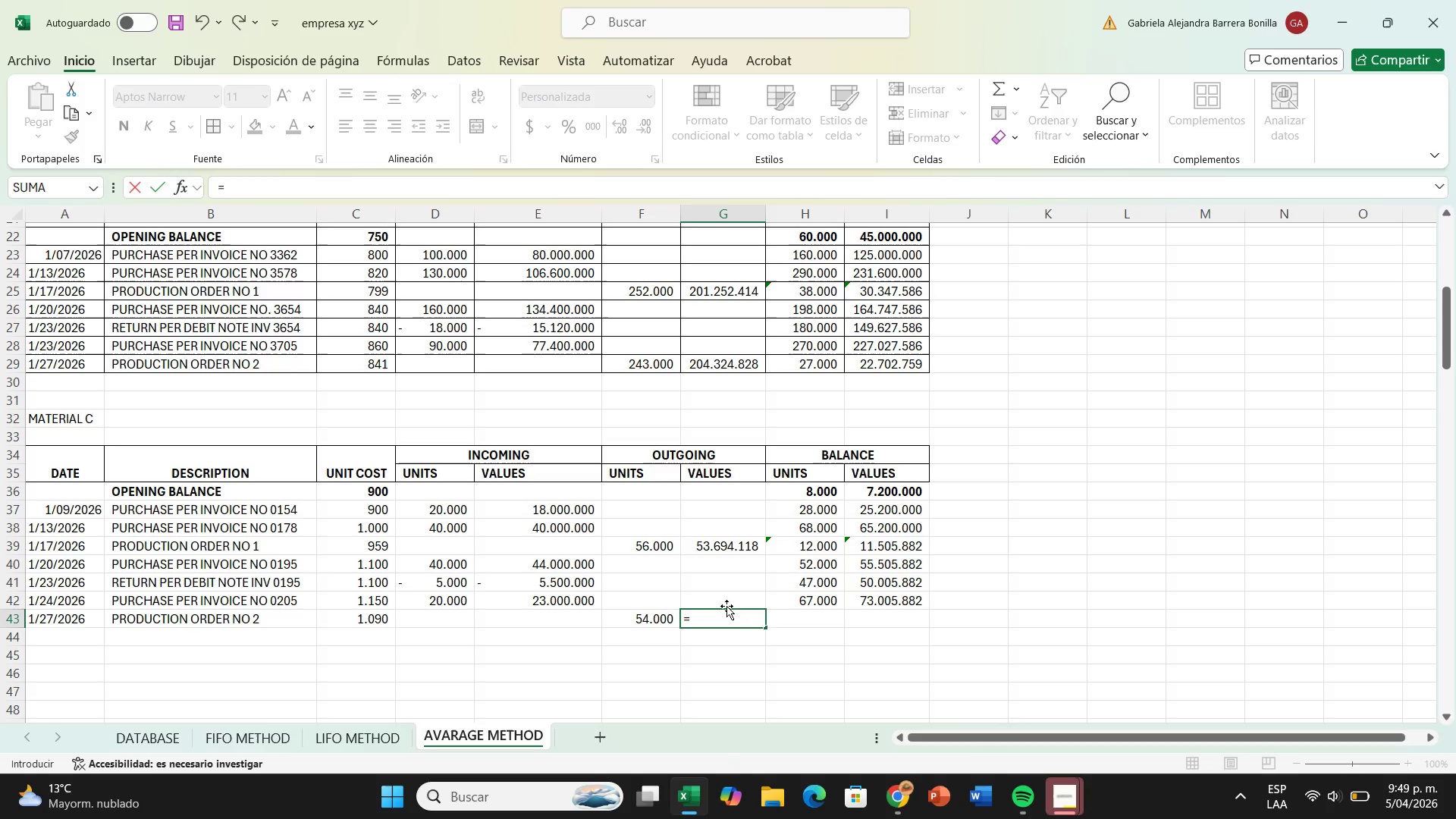 
left_click([617, 613])
 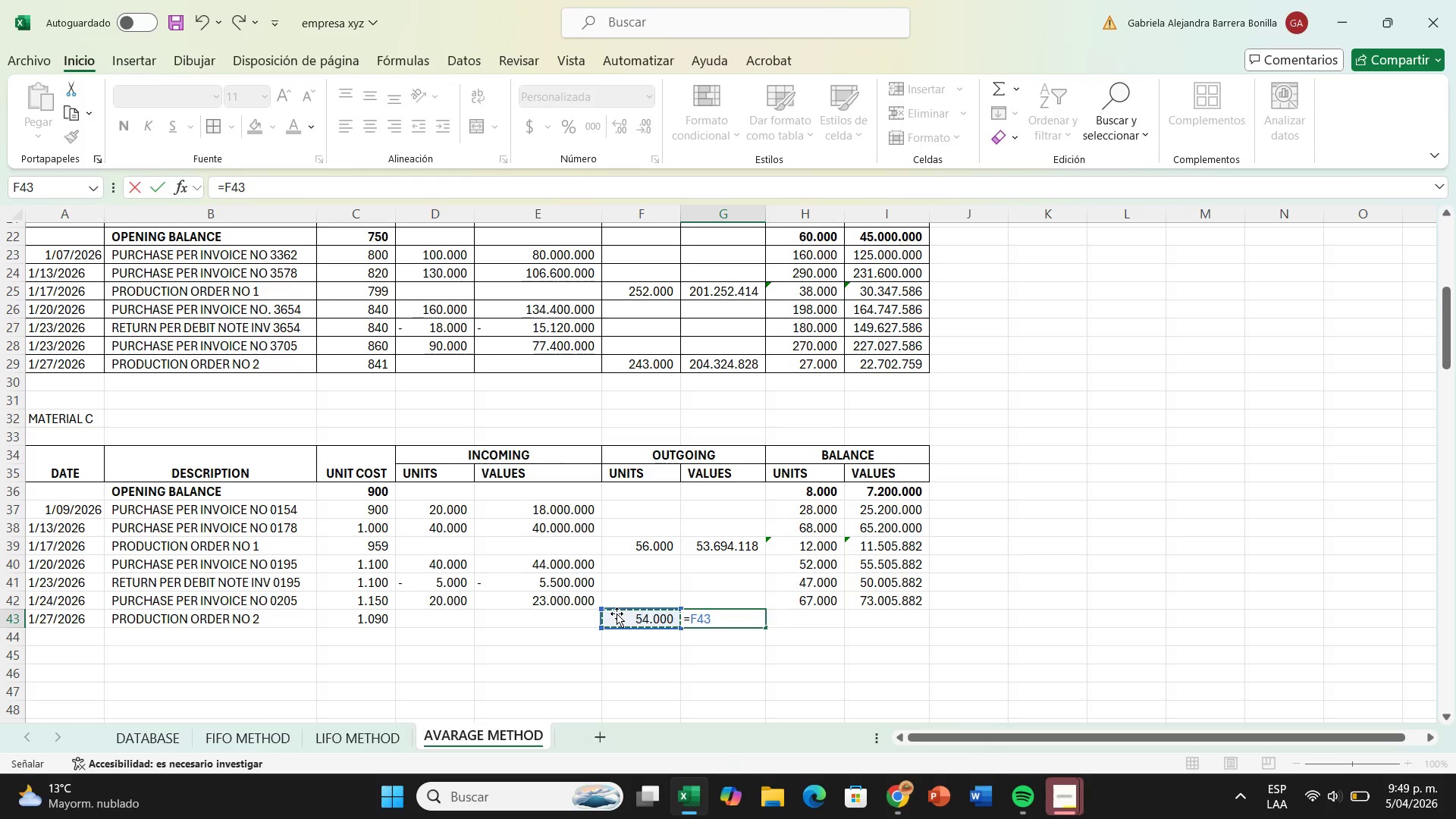 
key(Shift+ShiftRight)
 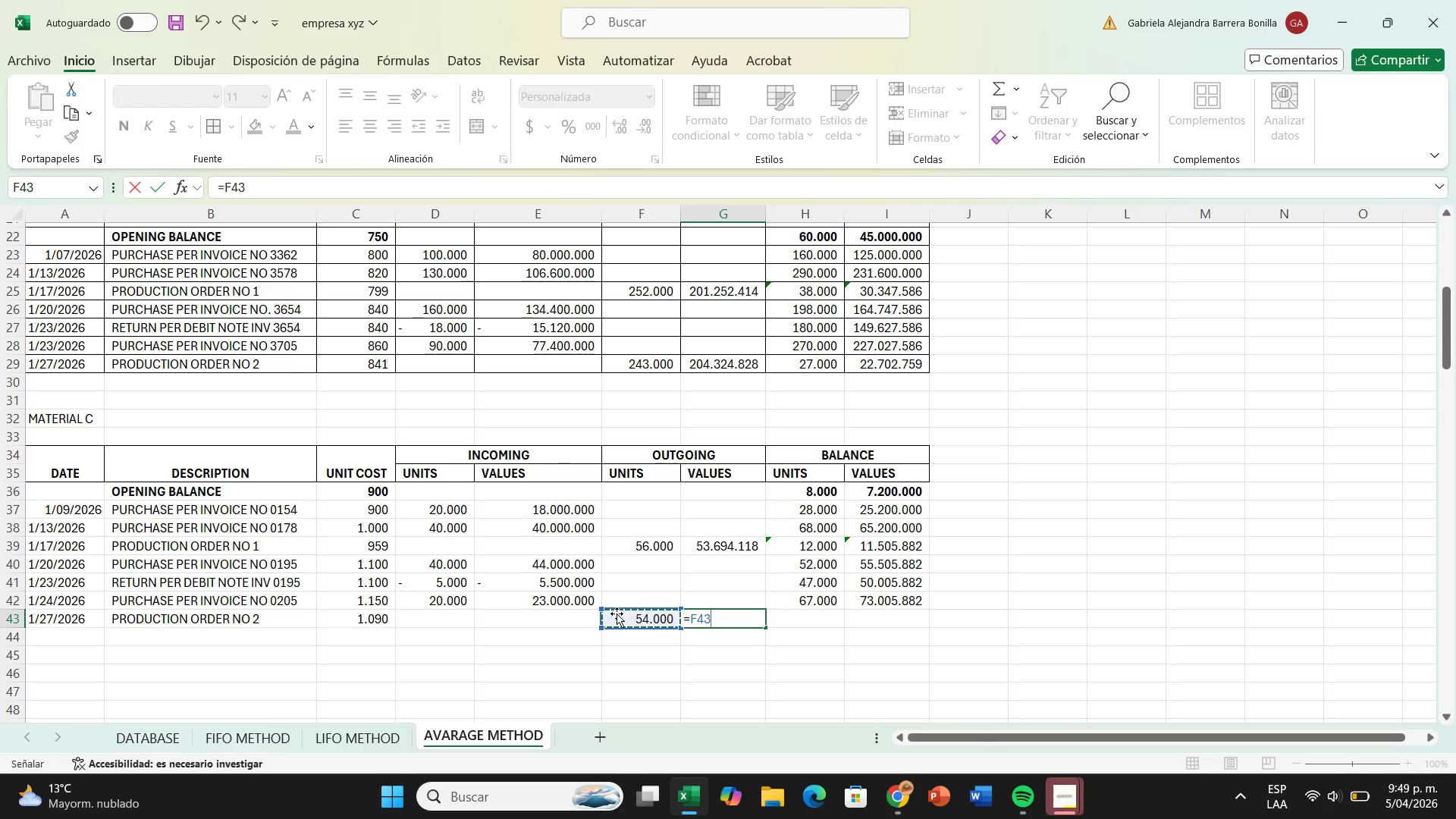 
key(Shift+Equal)
 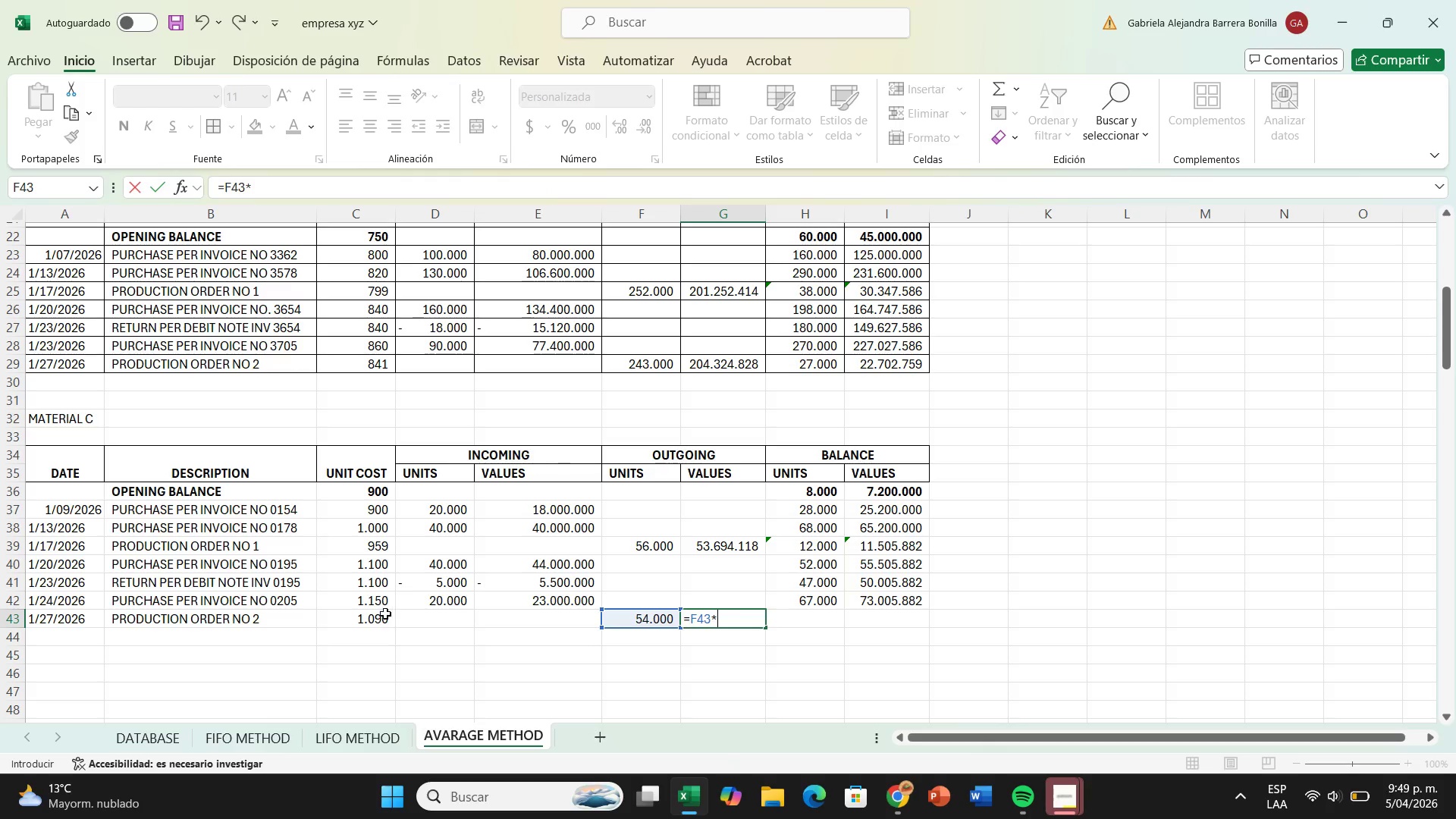 
left_click([385, 613])
 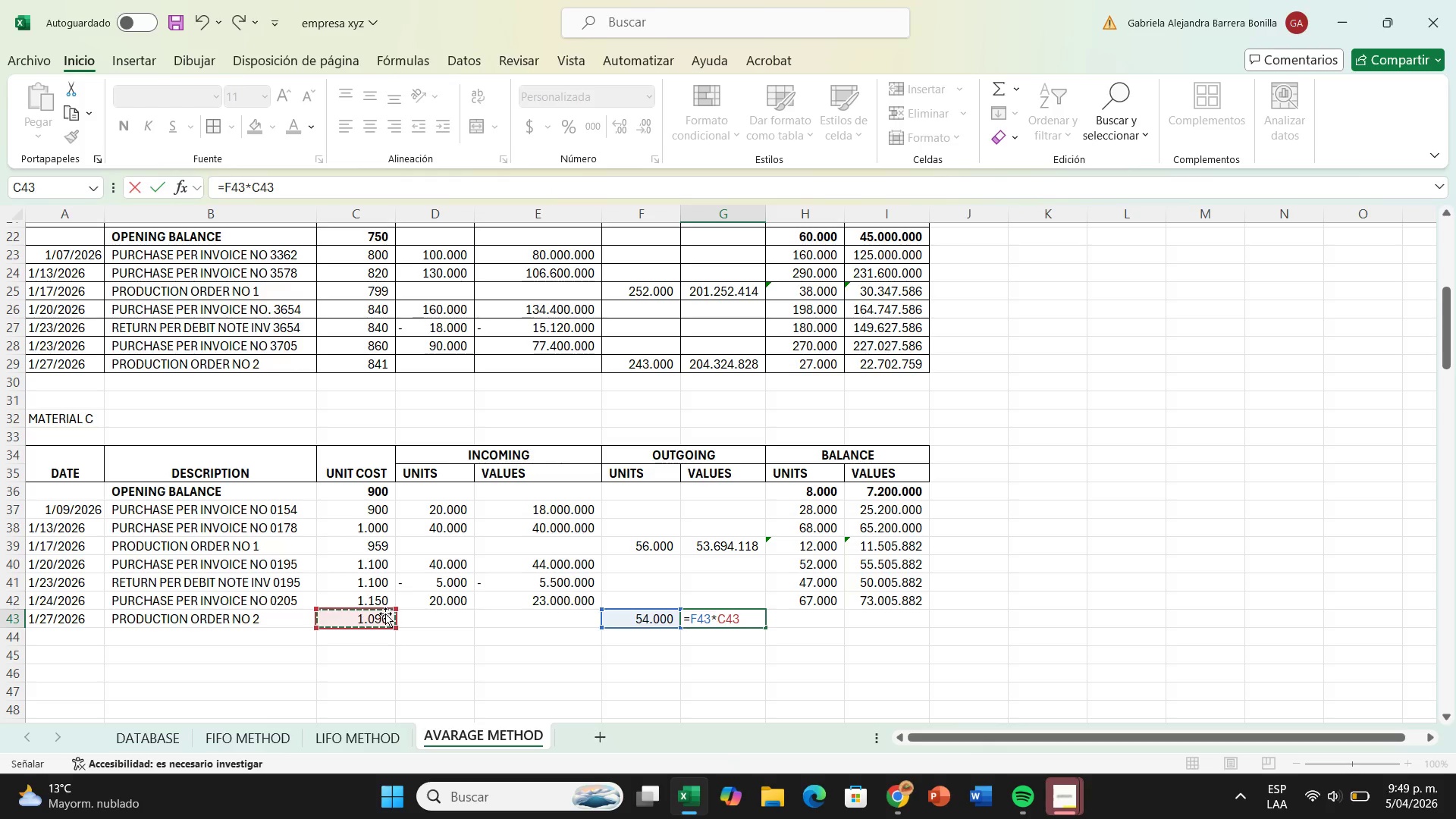 
key(Enter)
 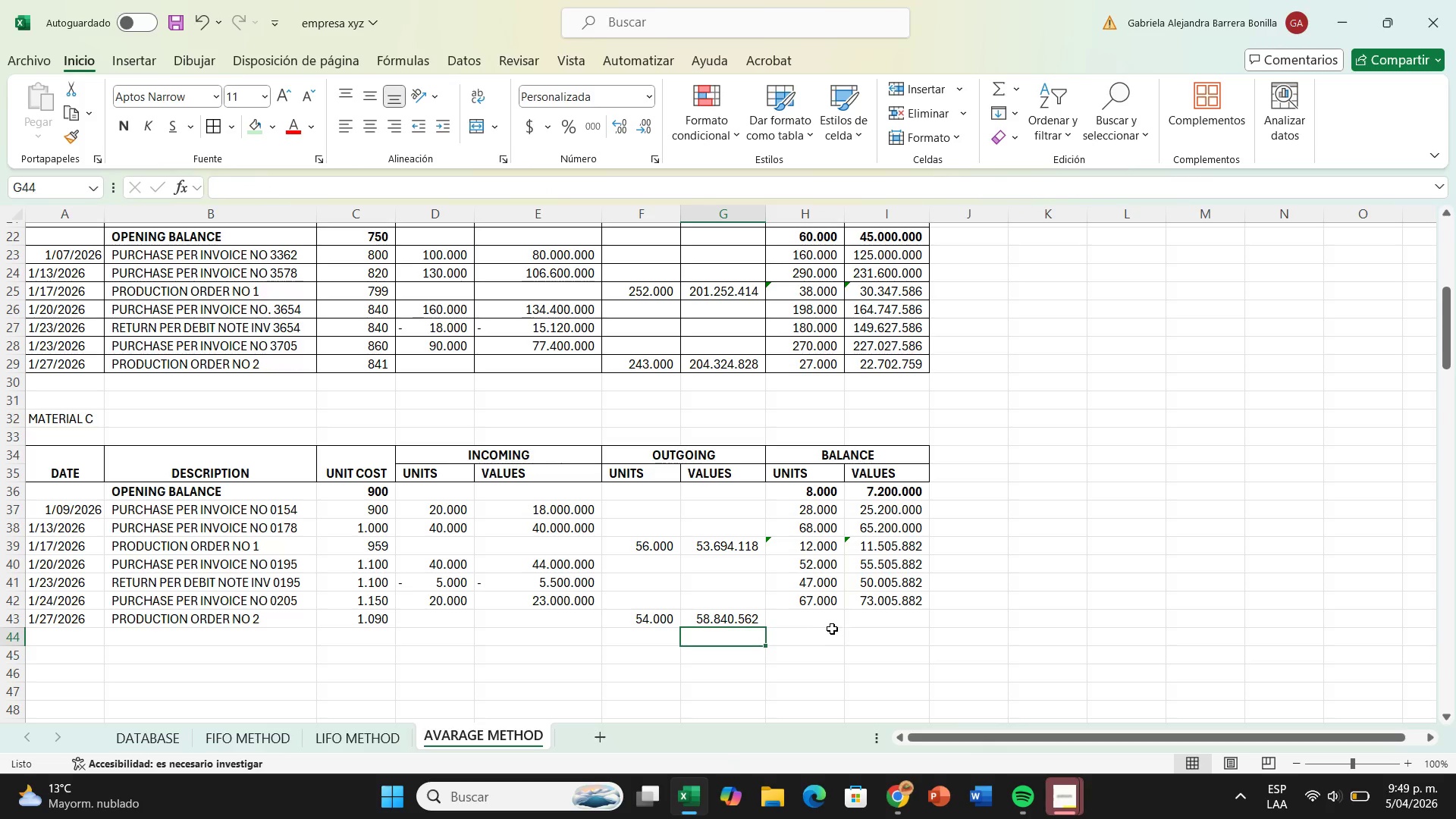 
left_click([827, 617])
 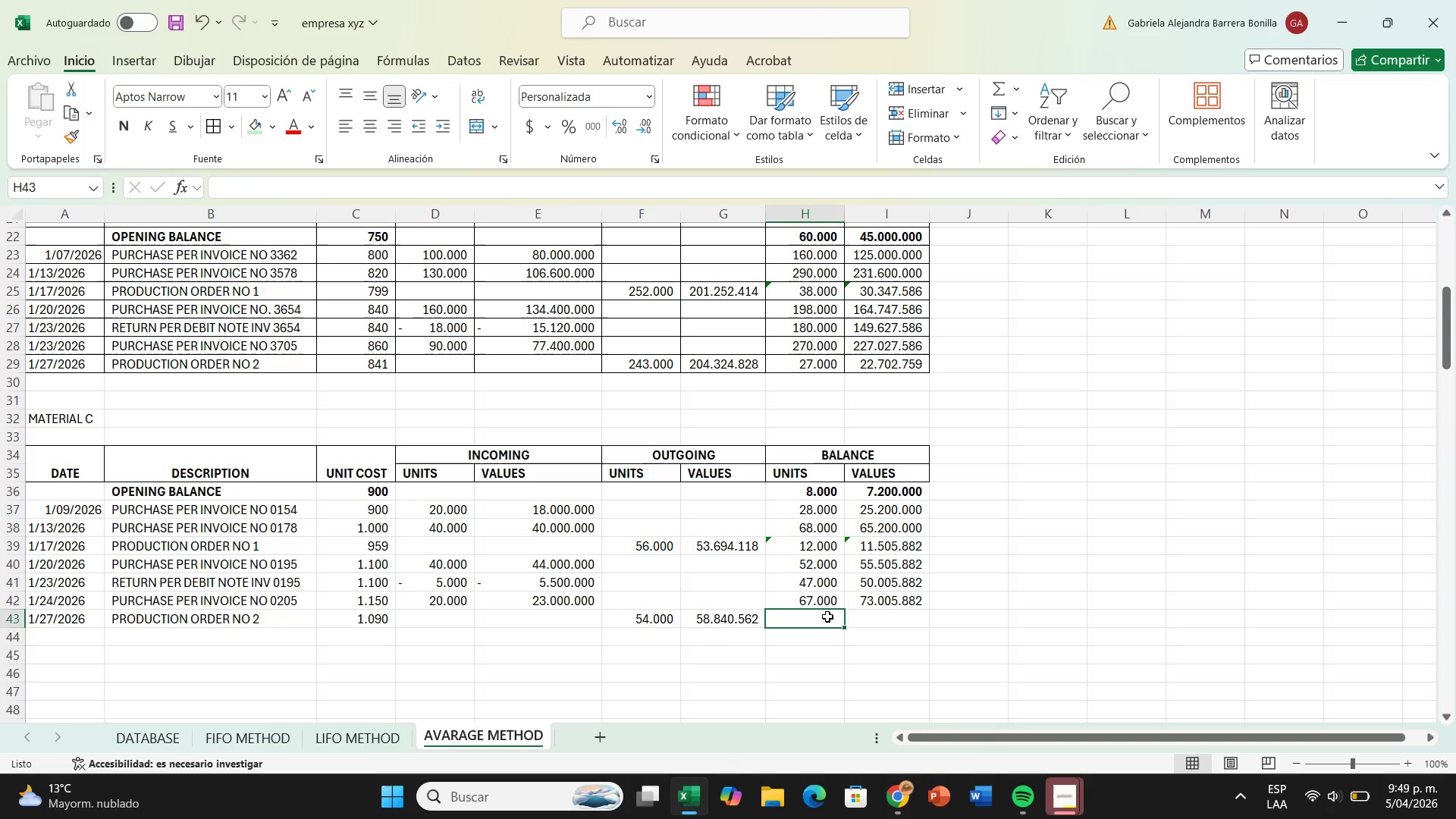 
key(Shift+0)
 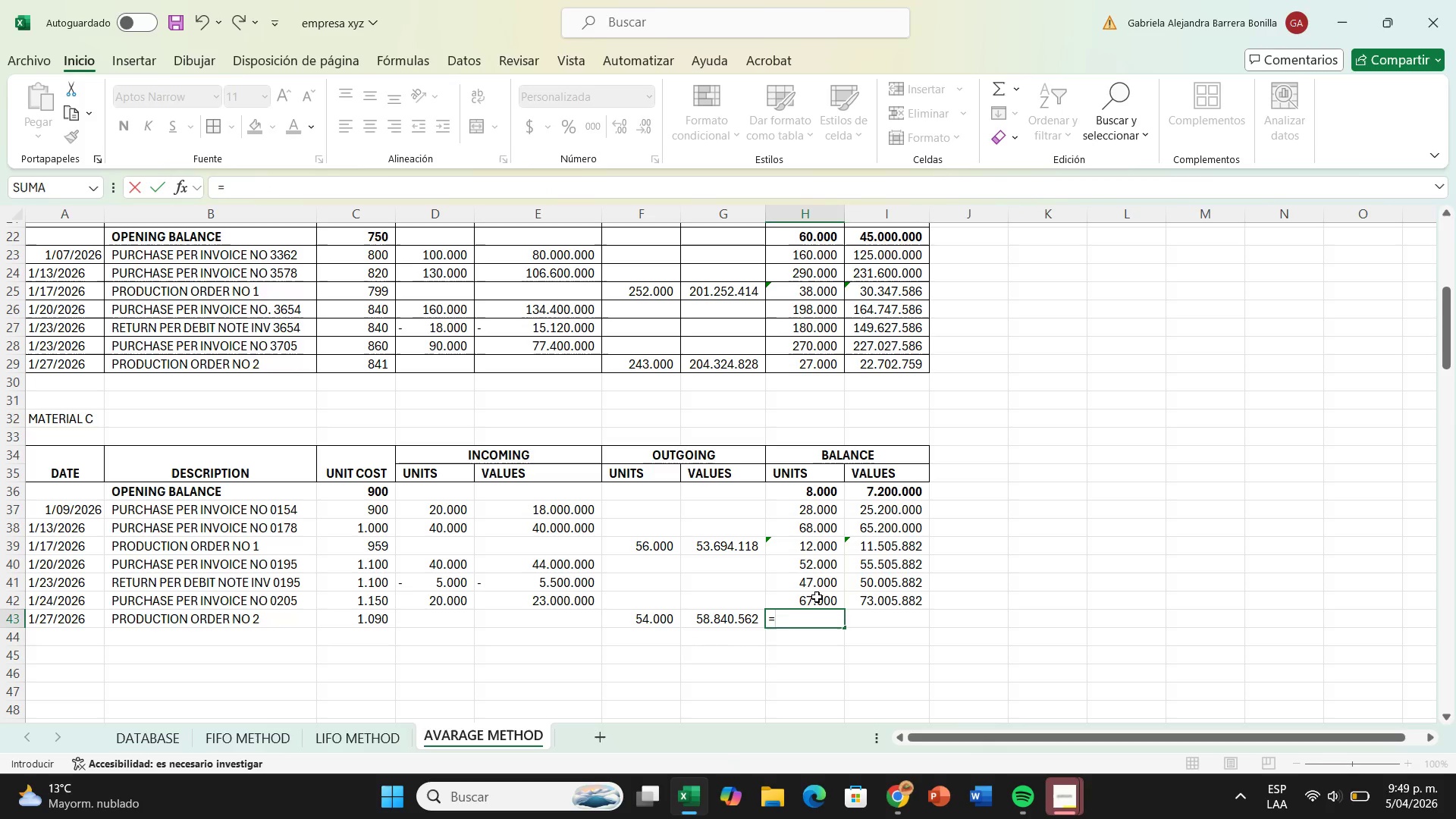 
left_click([817, 601])
 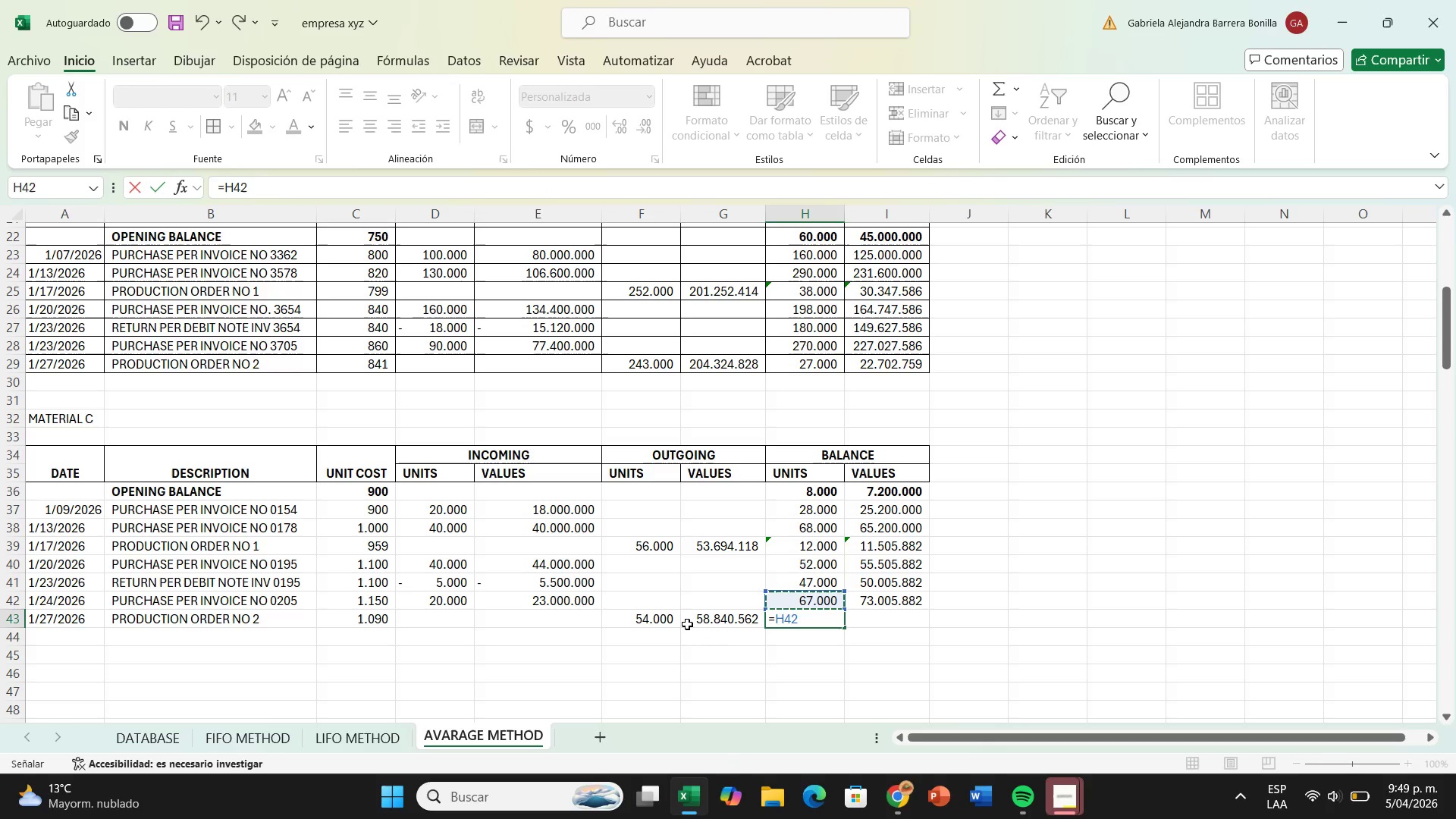 
key(Minus)
 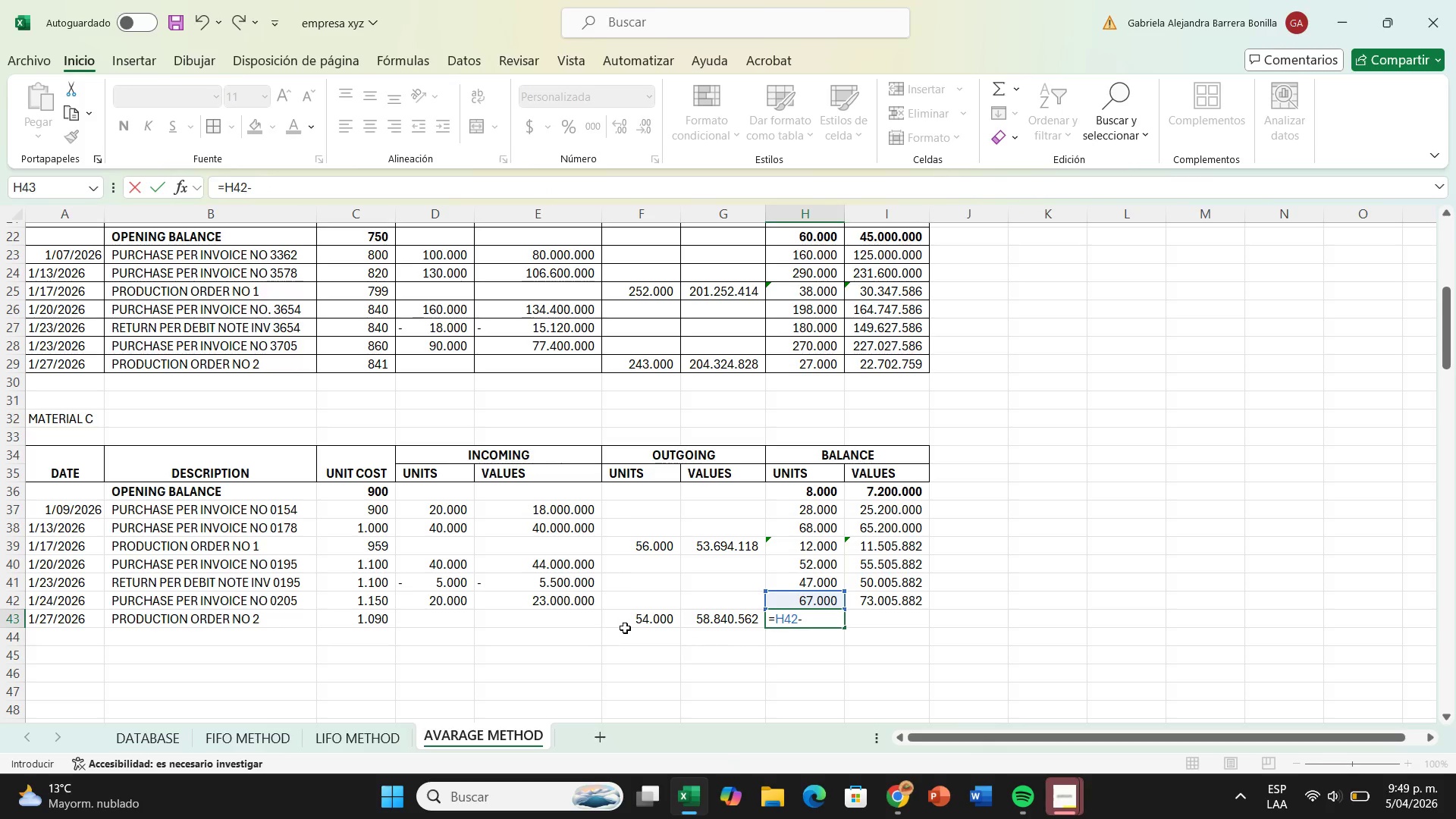 
left_click([632, 625])
 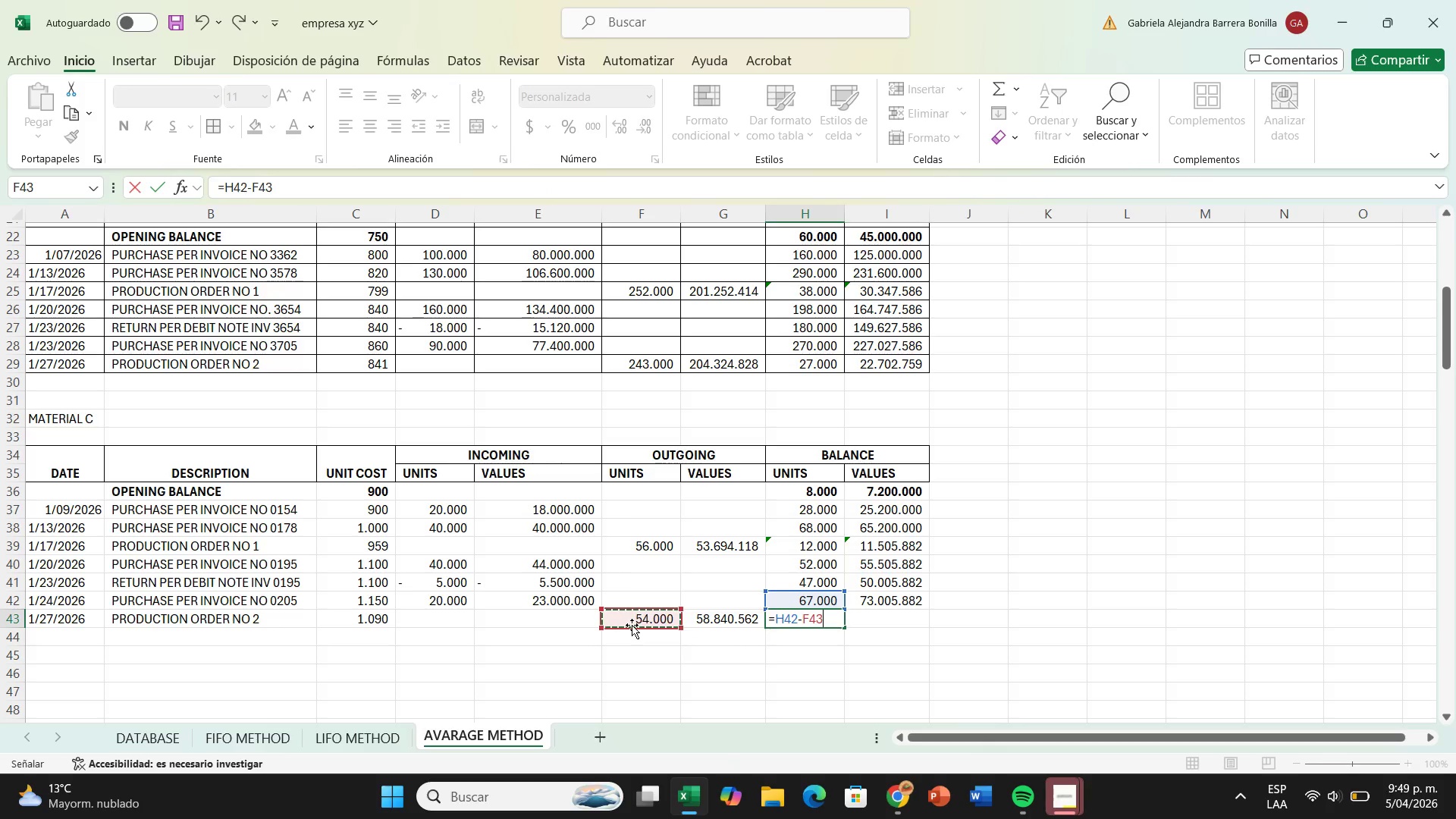 
key(Shift+ShiftRight)
 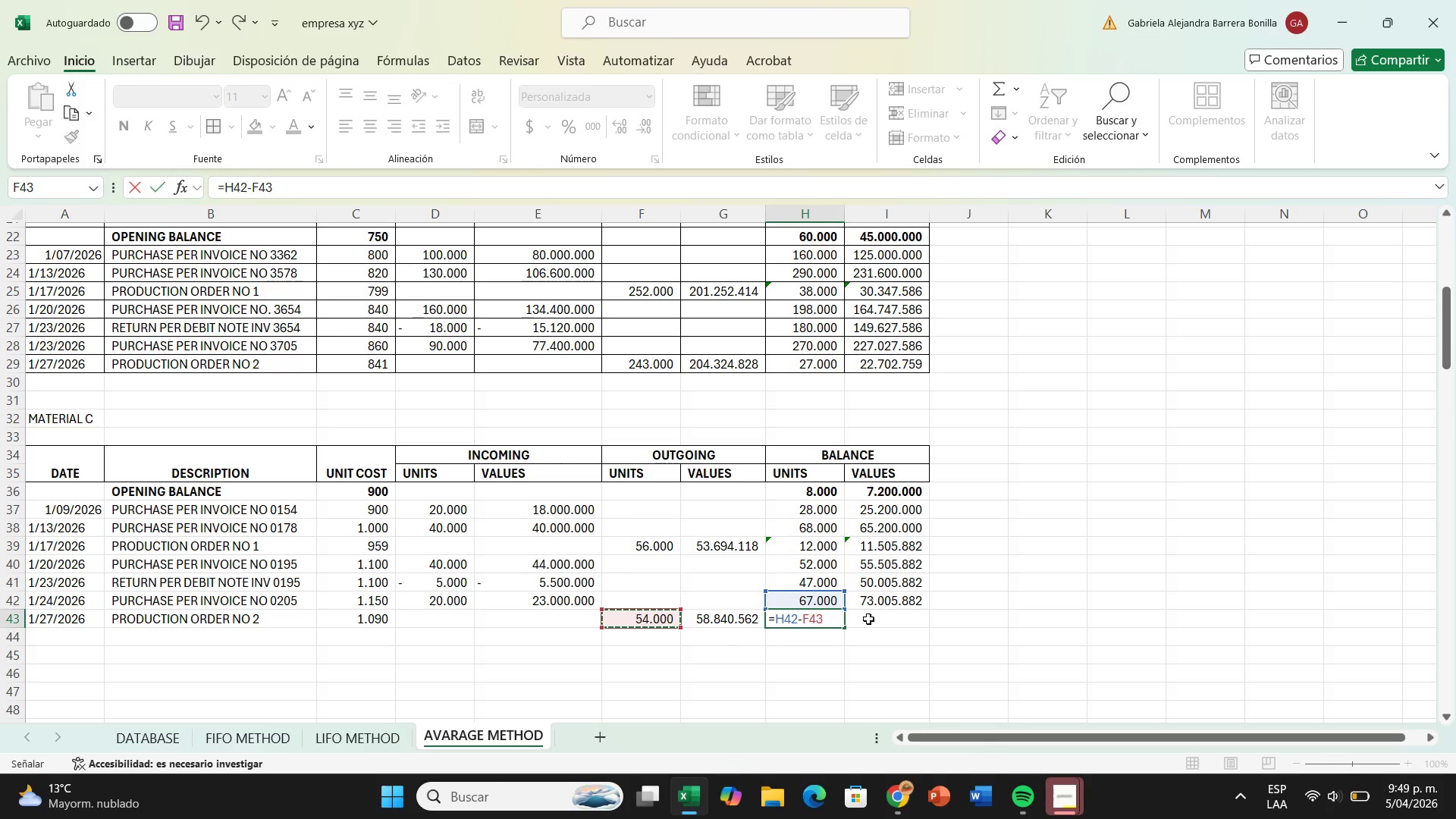 
key(Enter)
 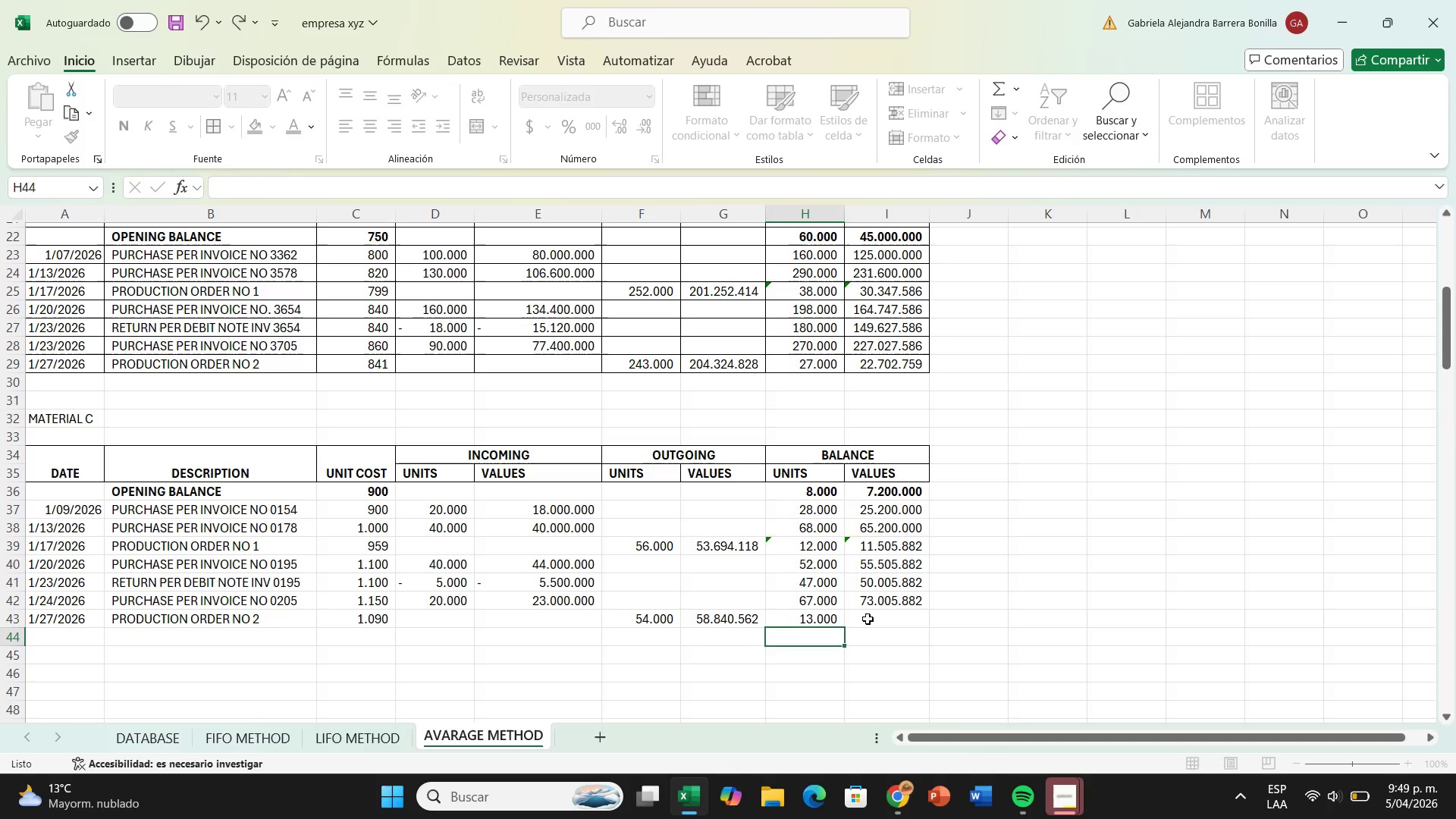 
left_click([868, 619])
 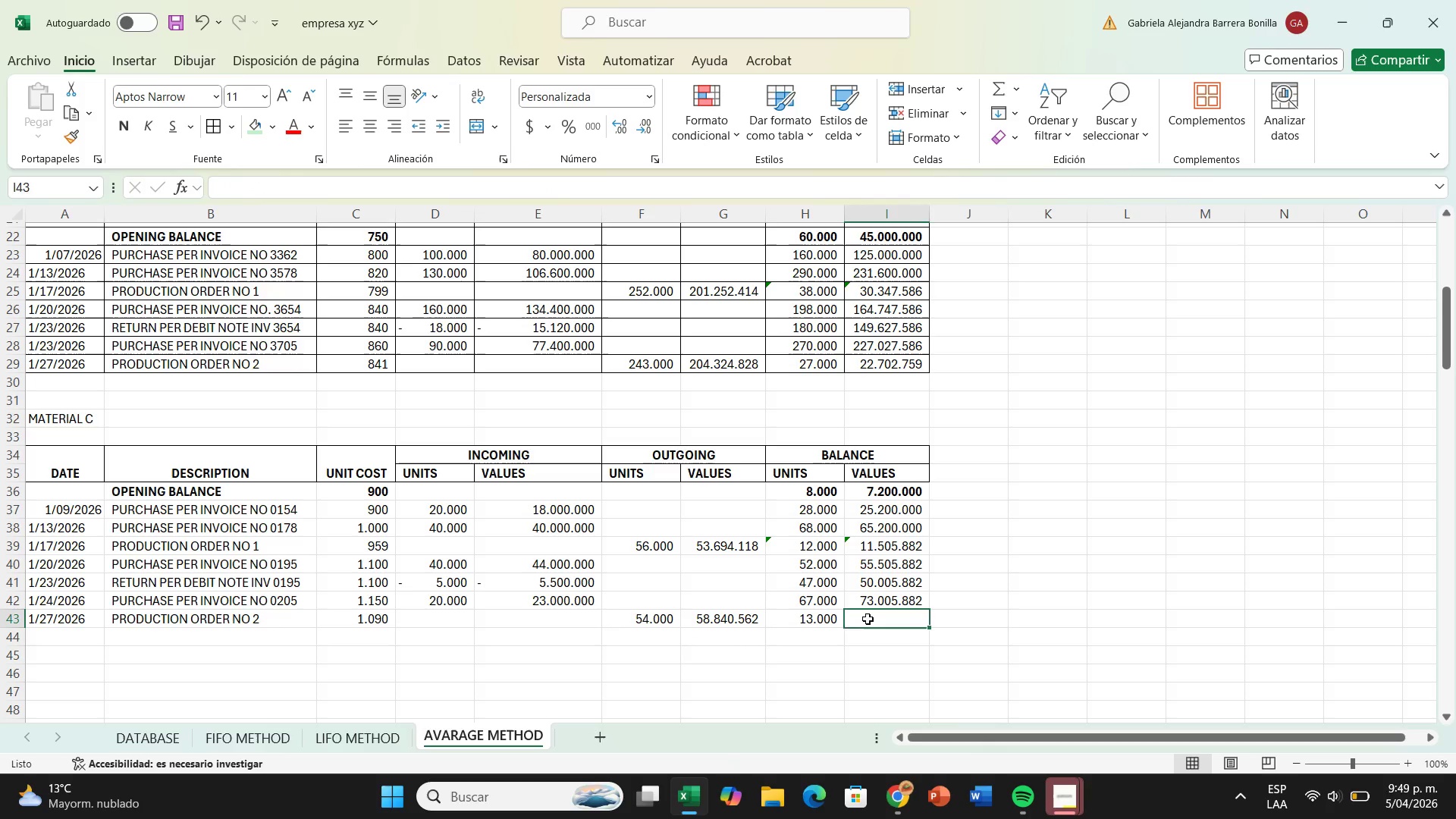 
hold_key(key=ArrowRight, duration=0.75)
 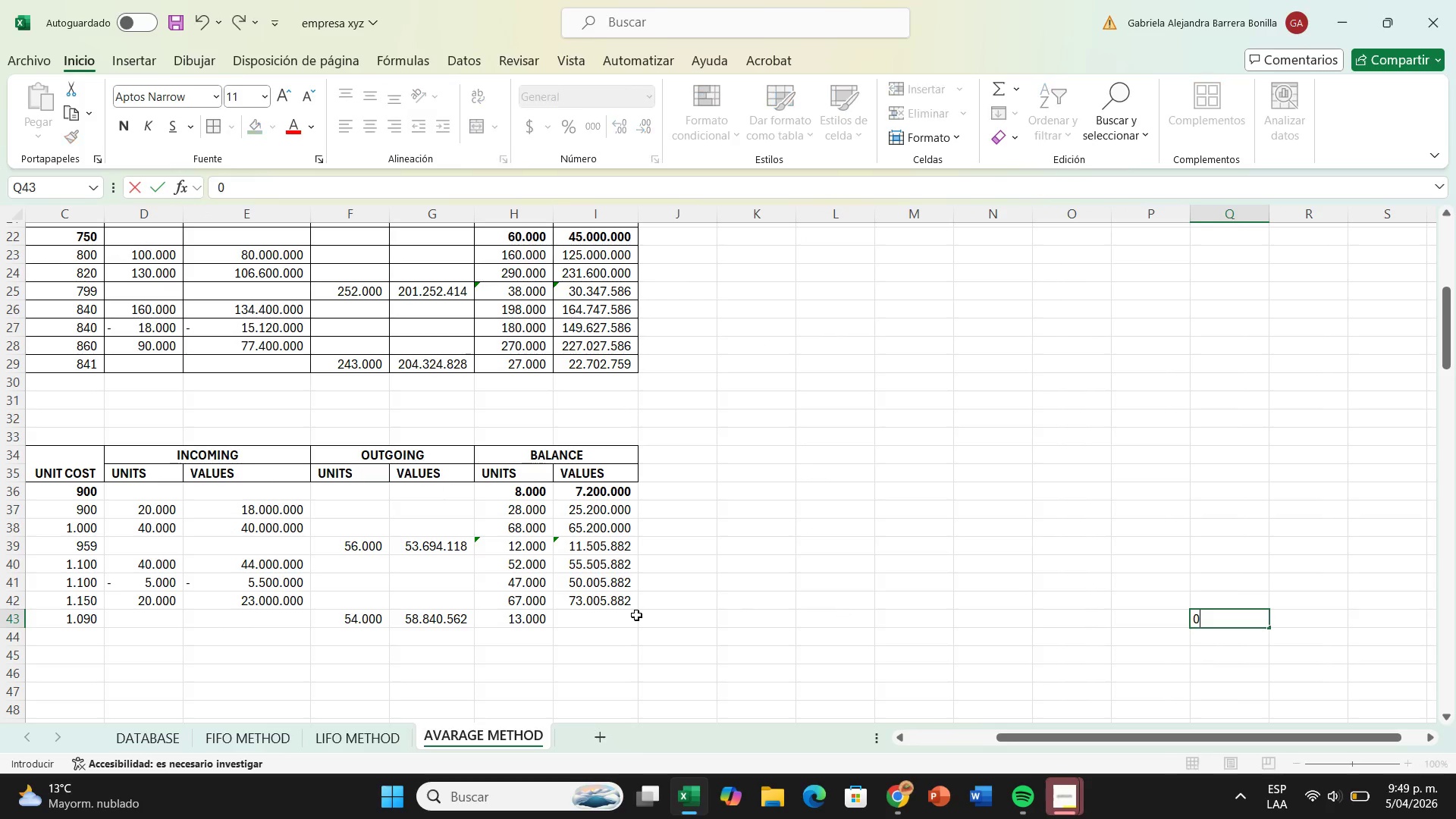 
key(0)
 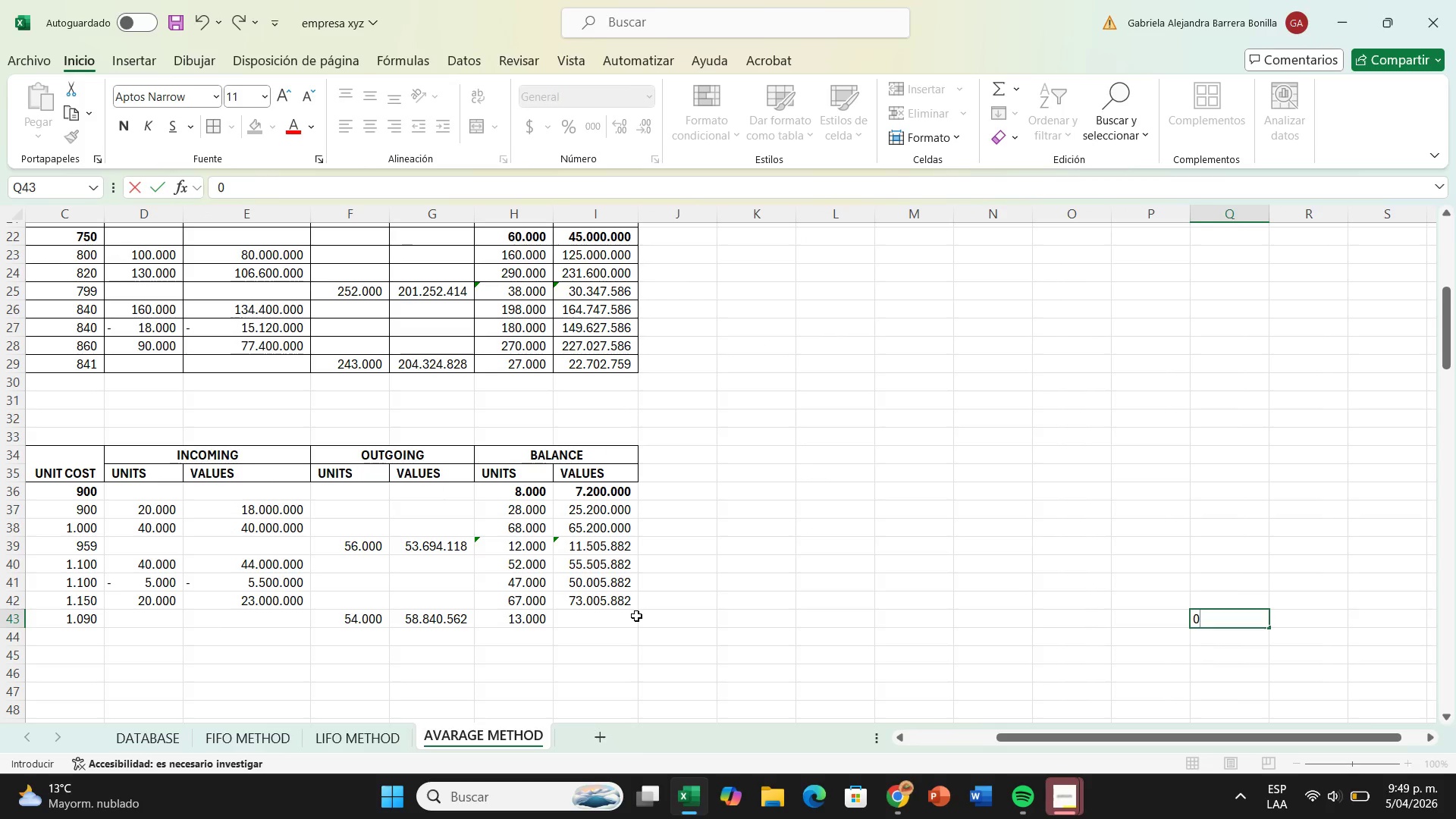 
left_click([626, 619])
 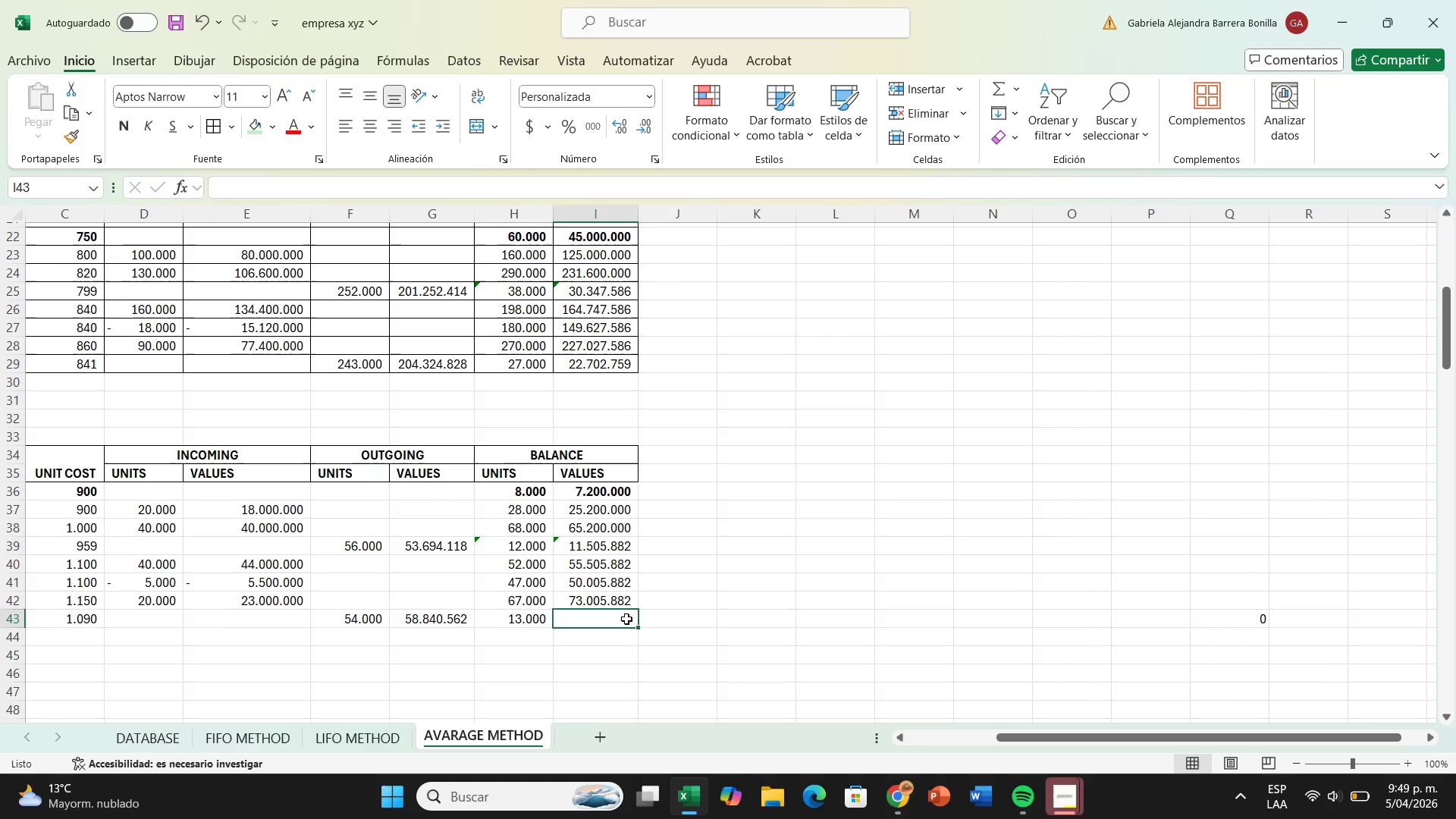 
key(ArrowRight)
 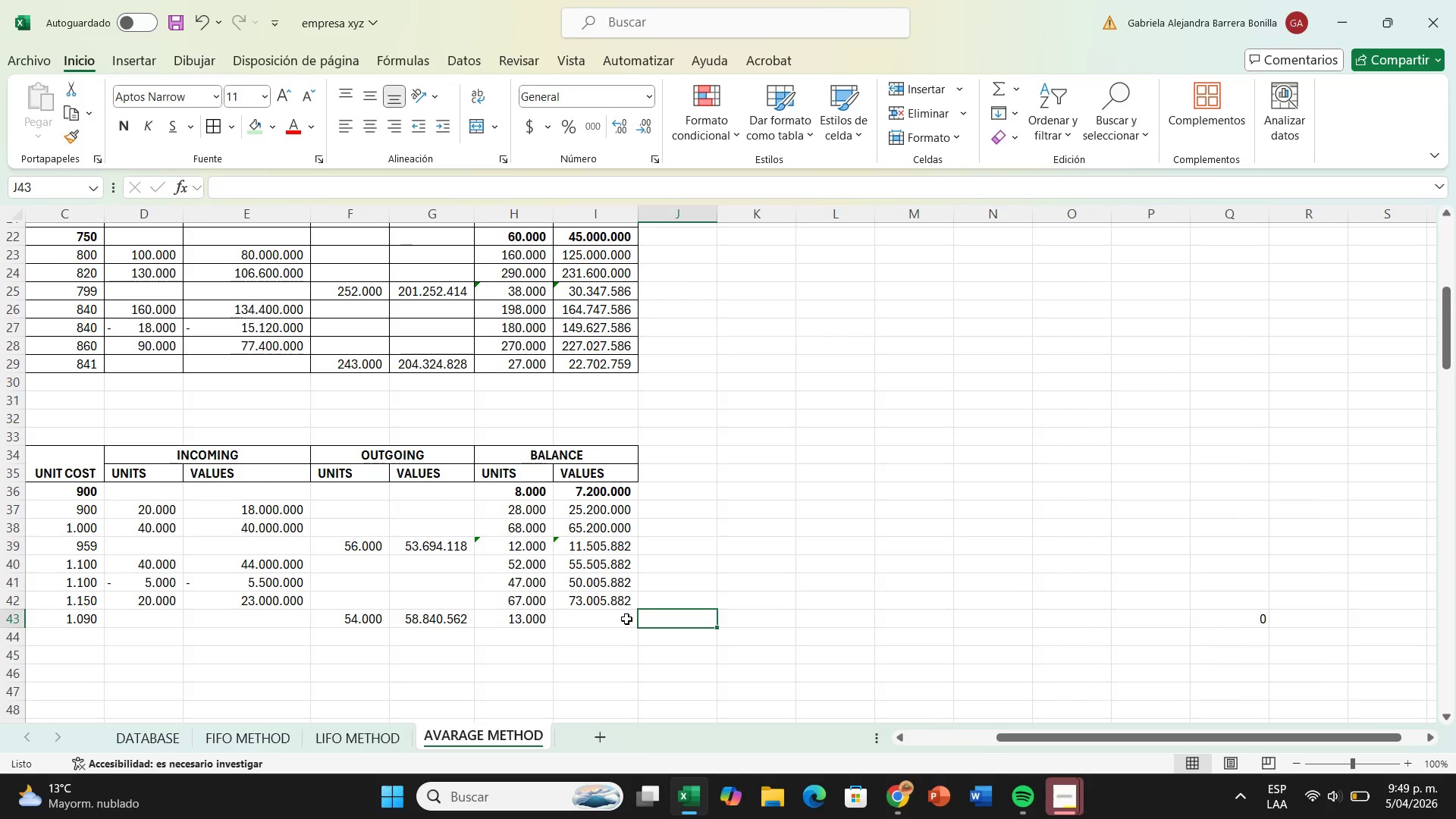 
left_click([626, 619])
 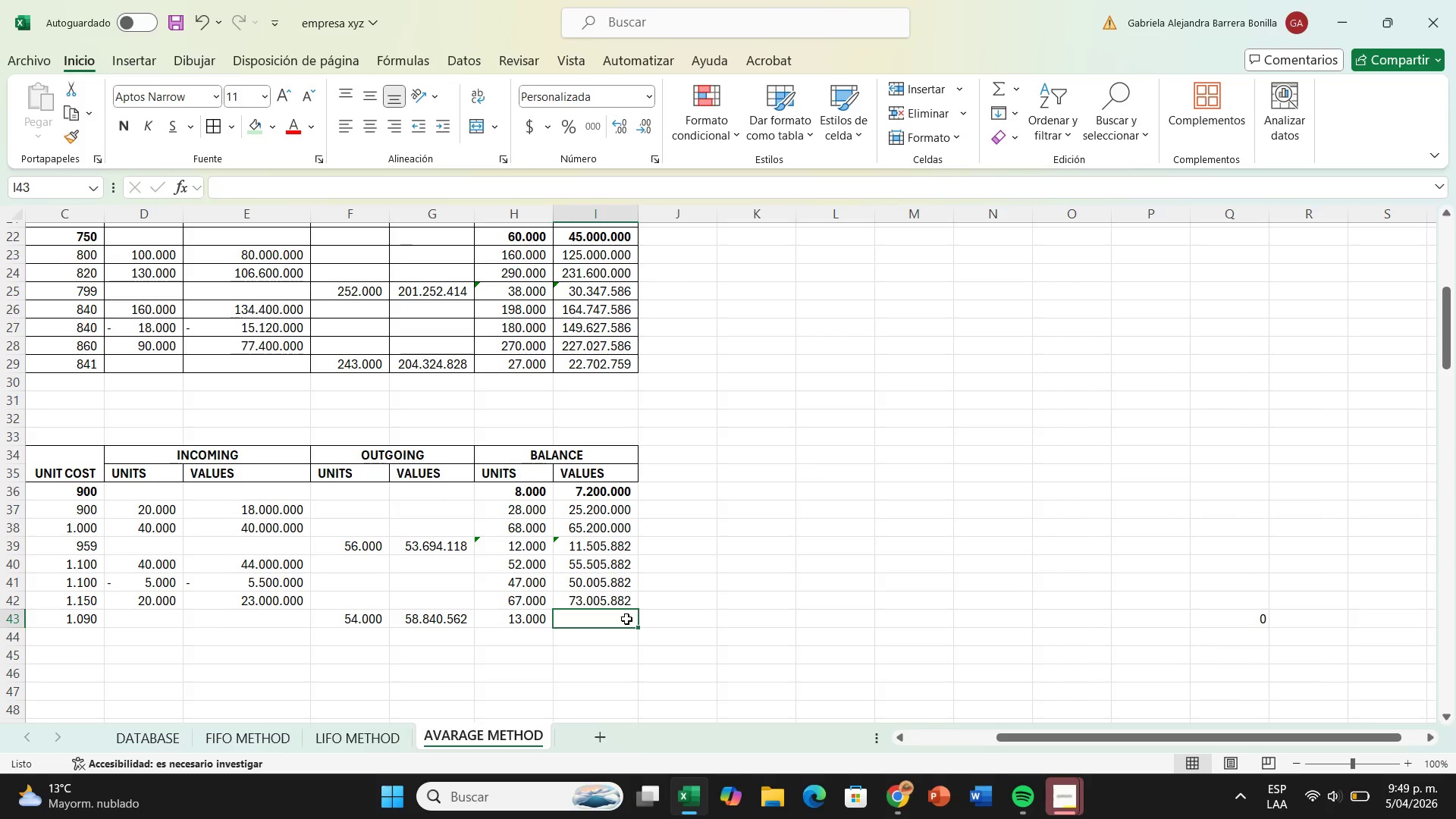 
key(Shift+ShiftRight)
 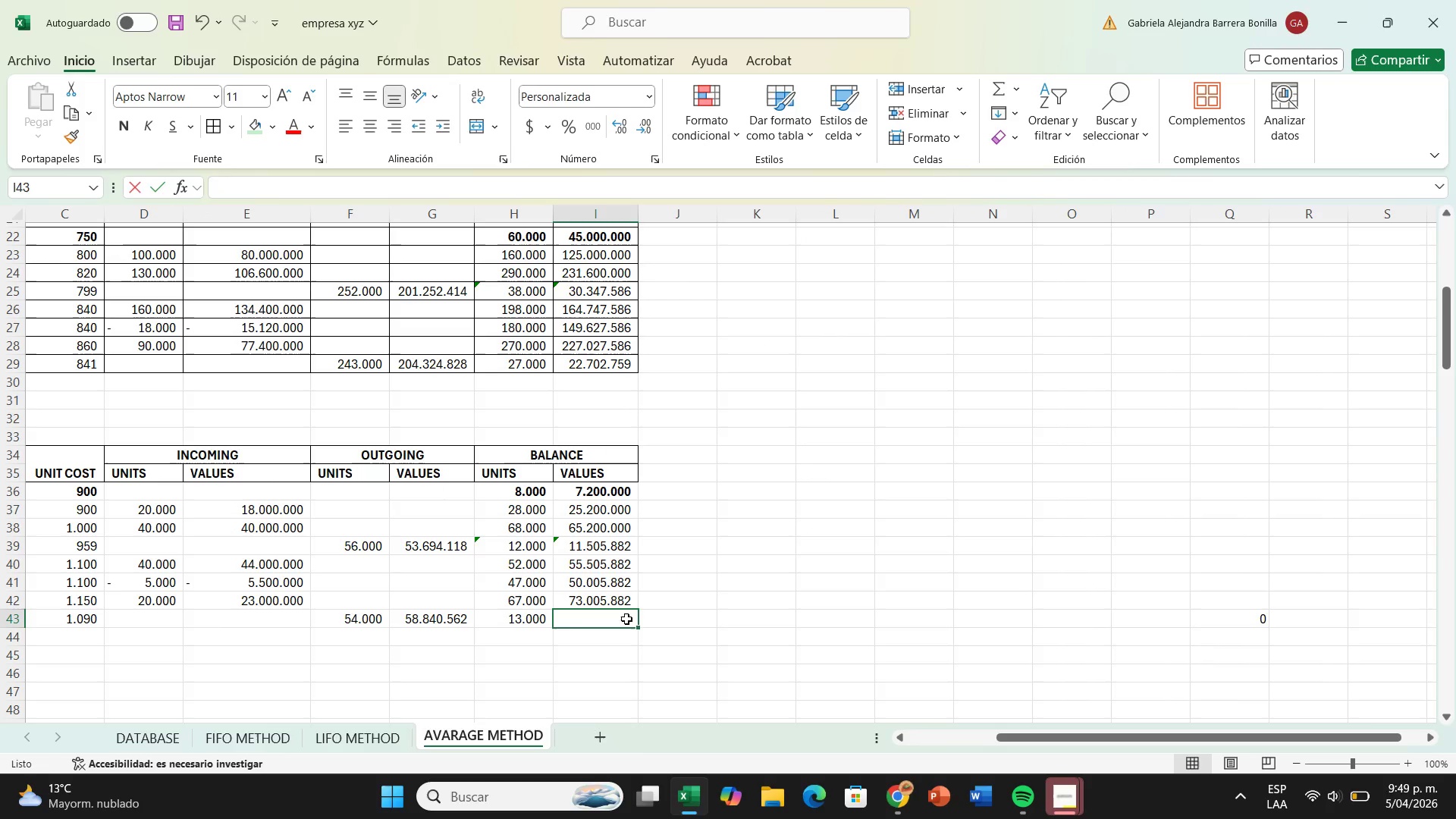 
key(Shift+0)
 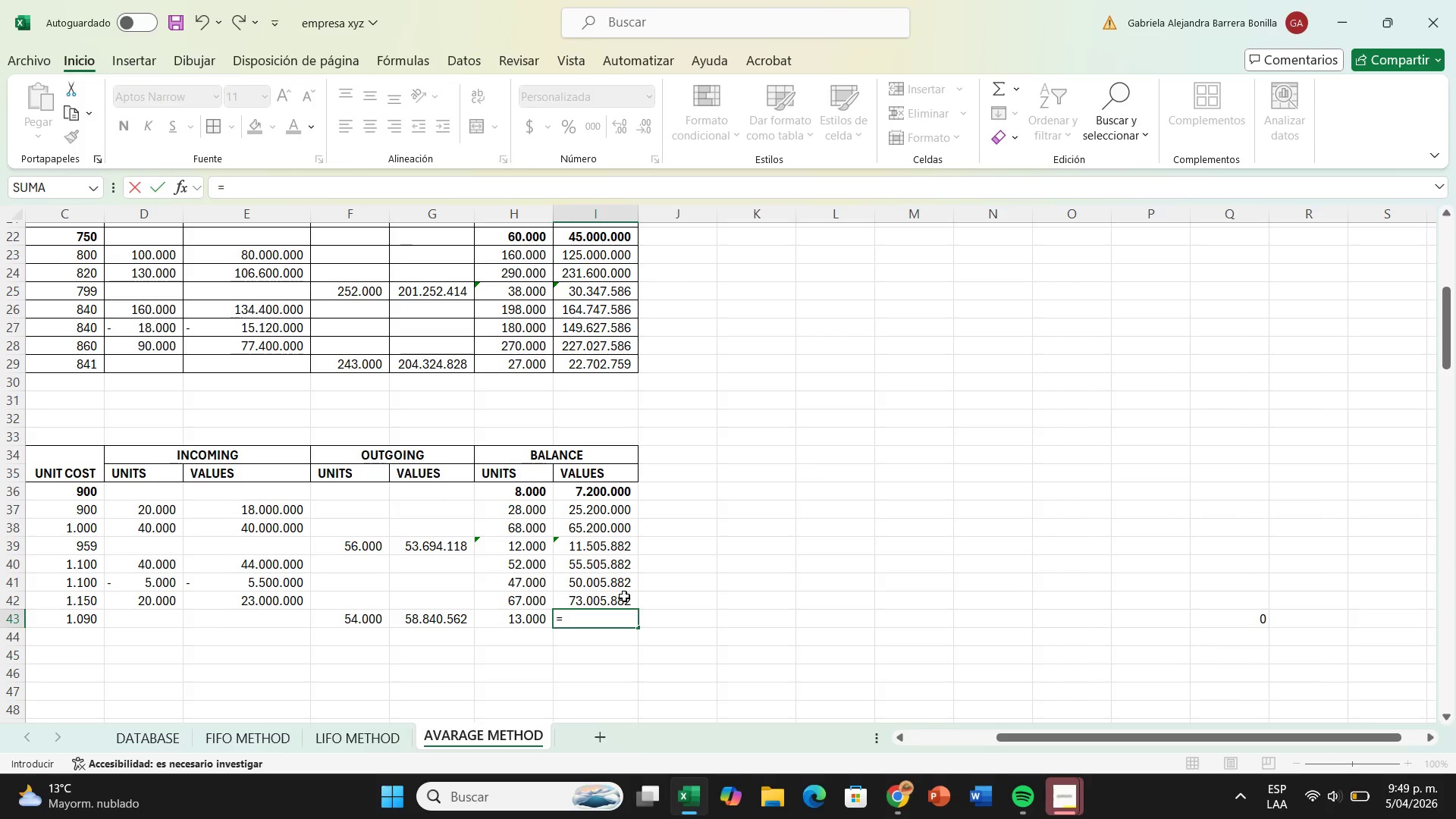 
left_click([624, 595])
 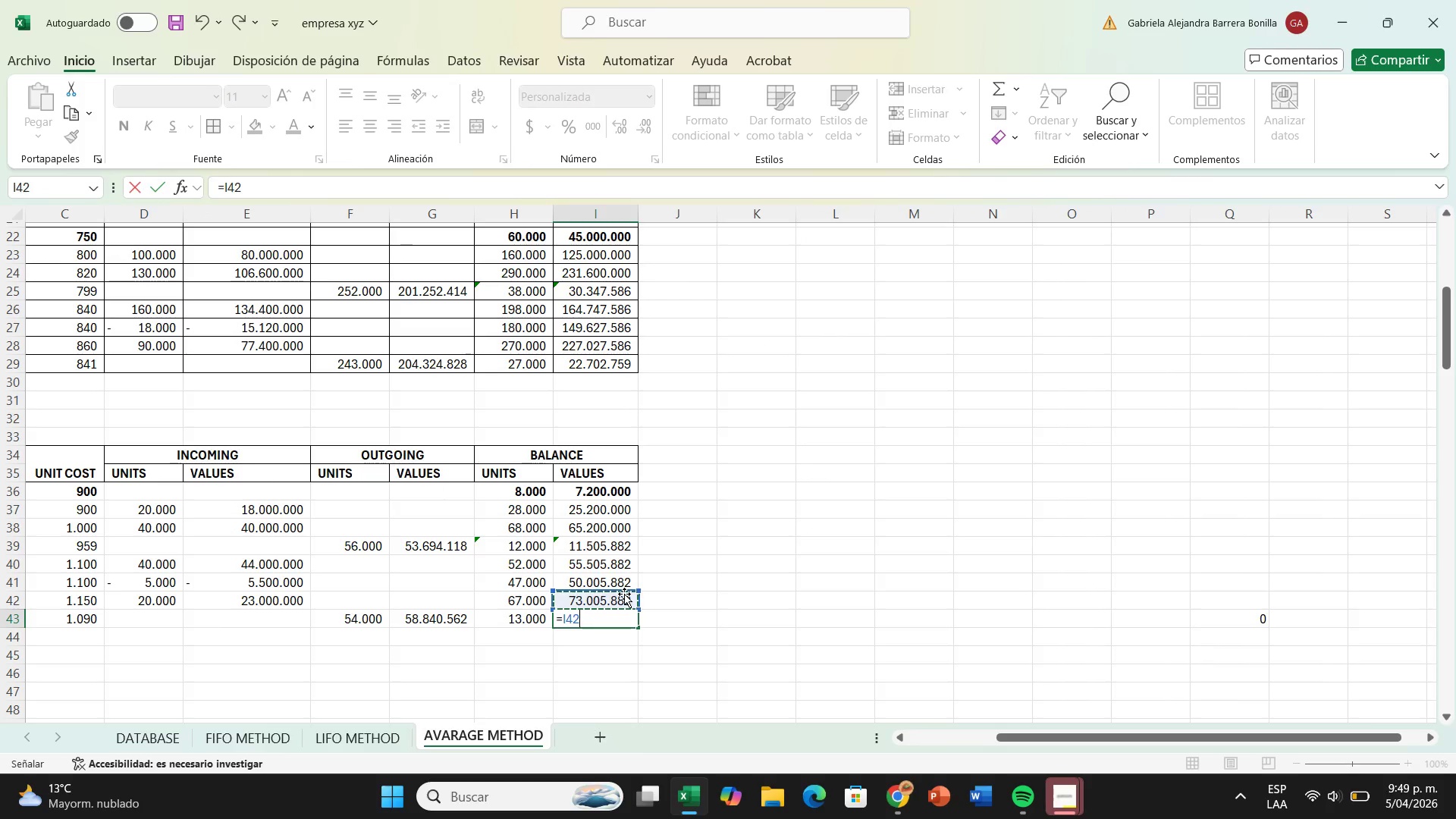 
key(Minus)
 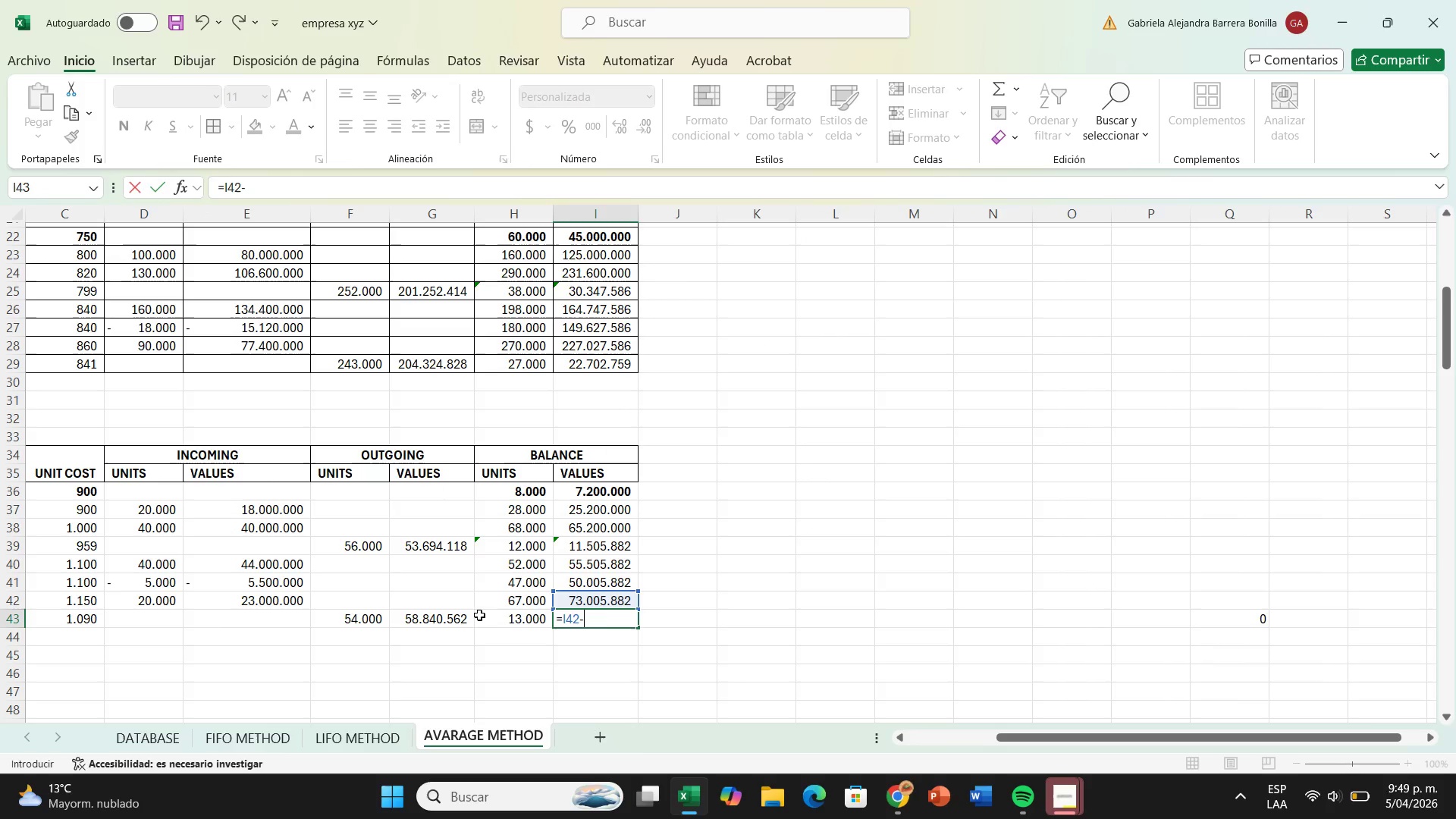 
left_click([470, 615])
 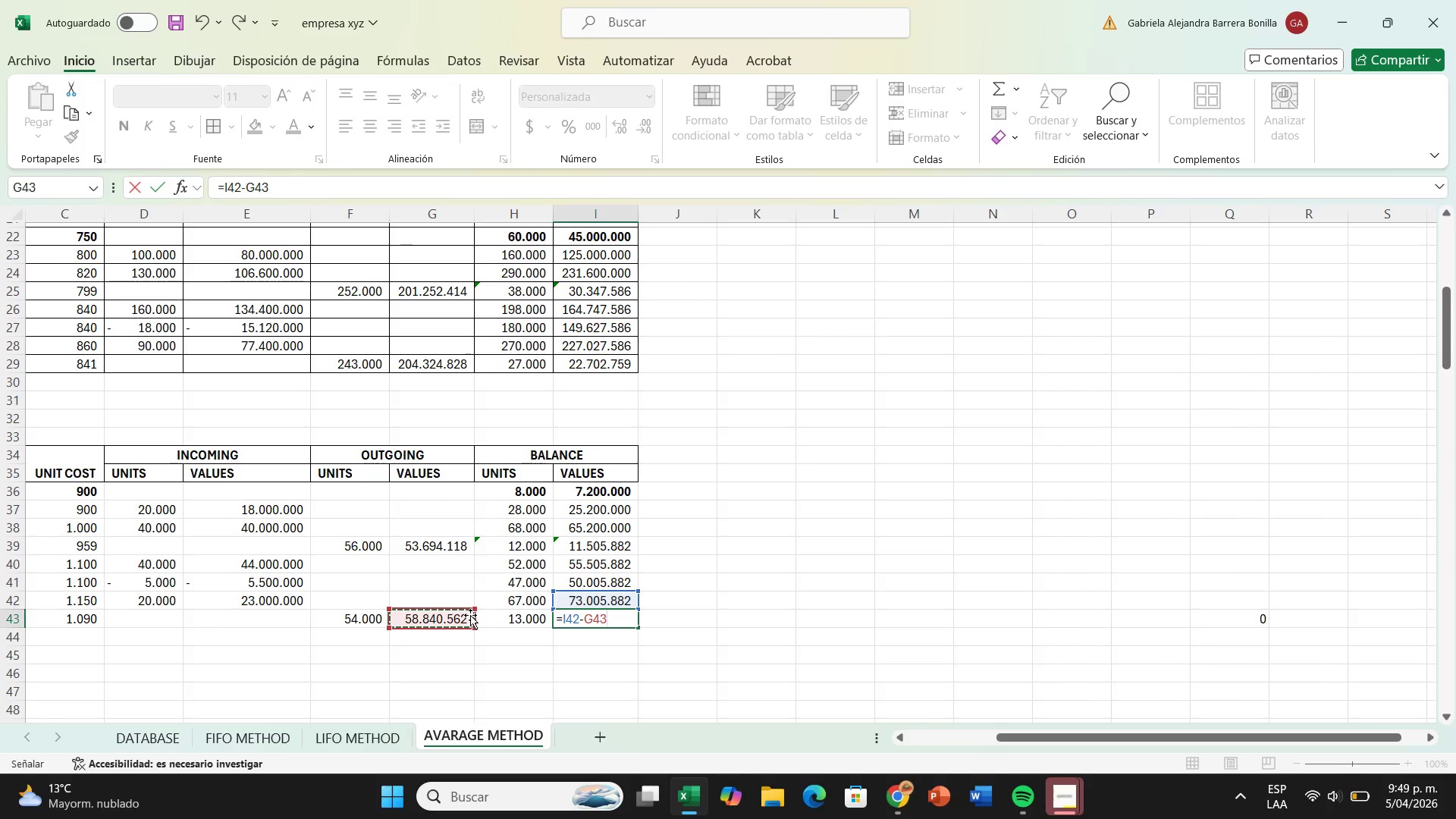 
key(Enter)
 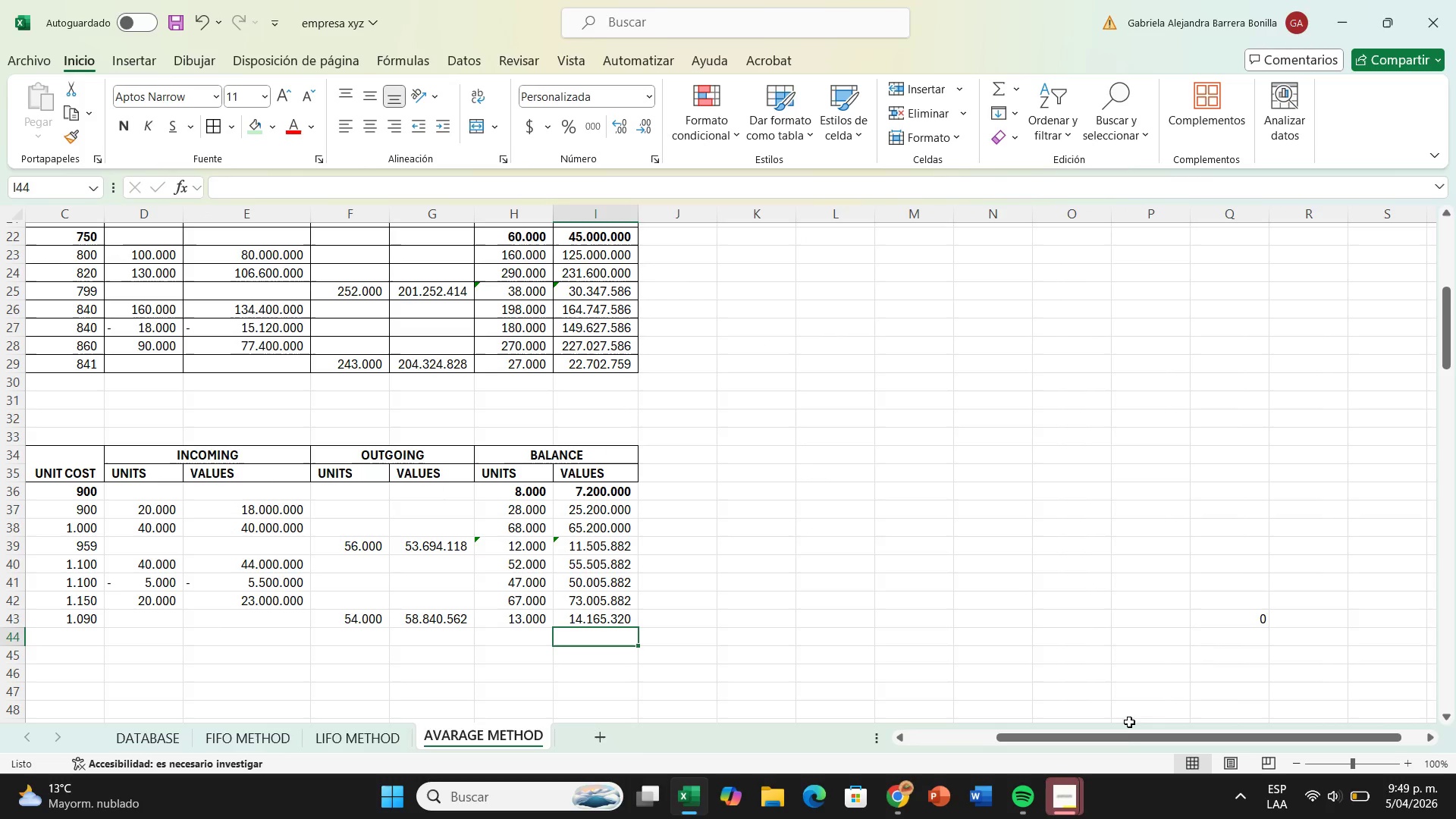 
left_click_drag(start_coordinate=[1115, 737], to_coordinate=[846, 765])
 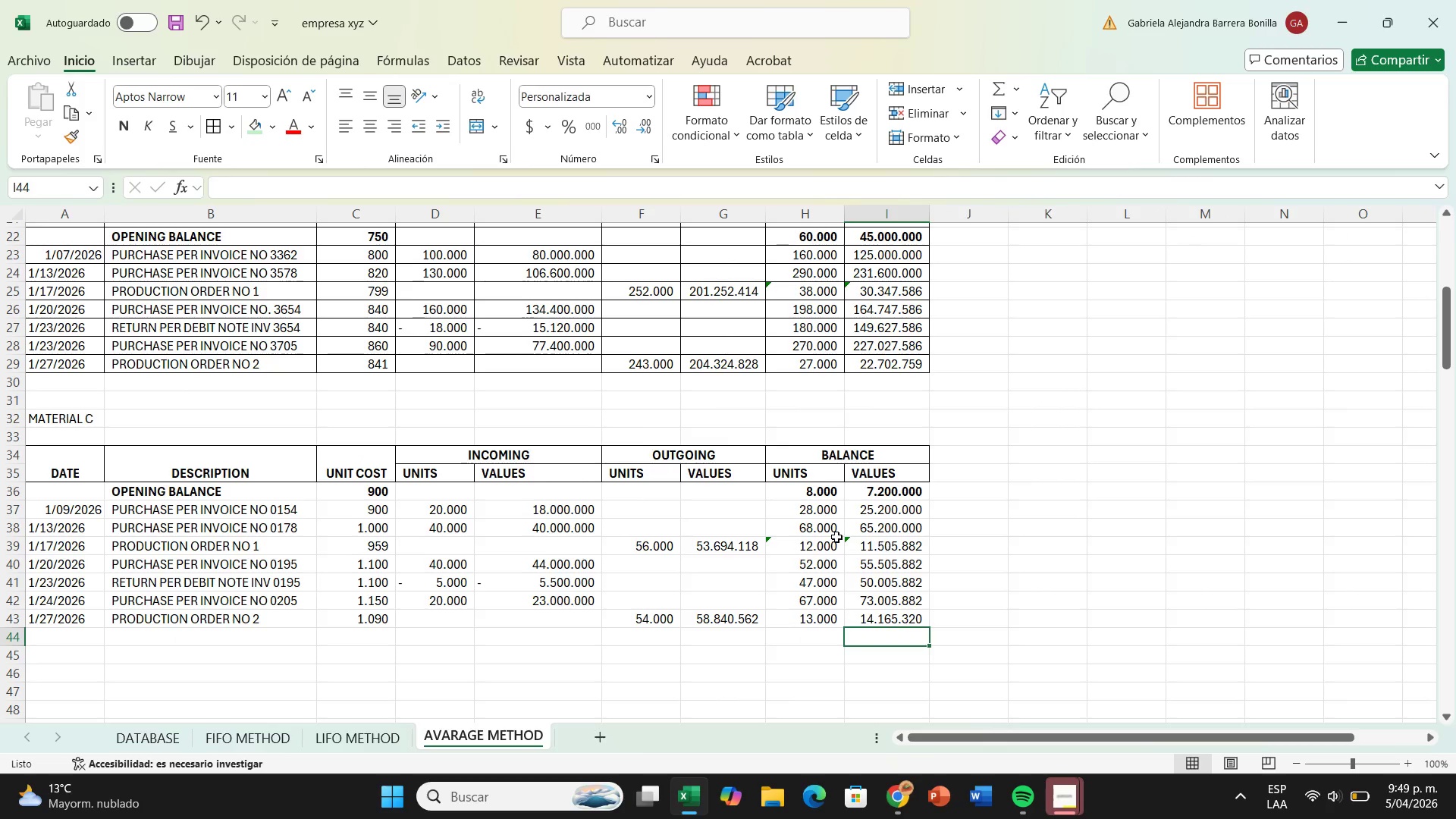 
scroll: coordinate [836, 537], scroll_direction: down, amount: 1.0
 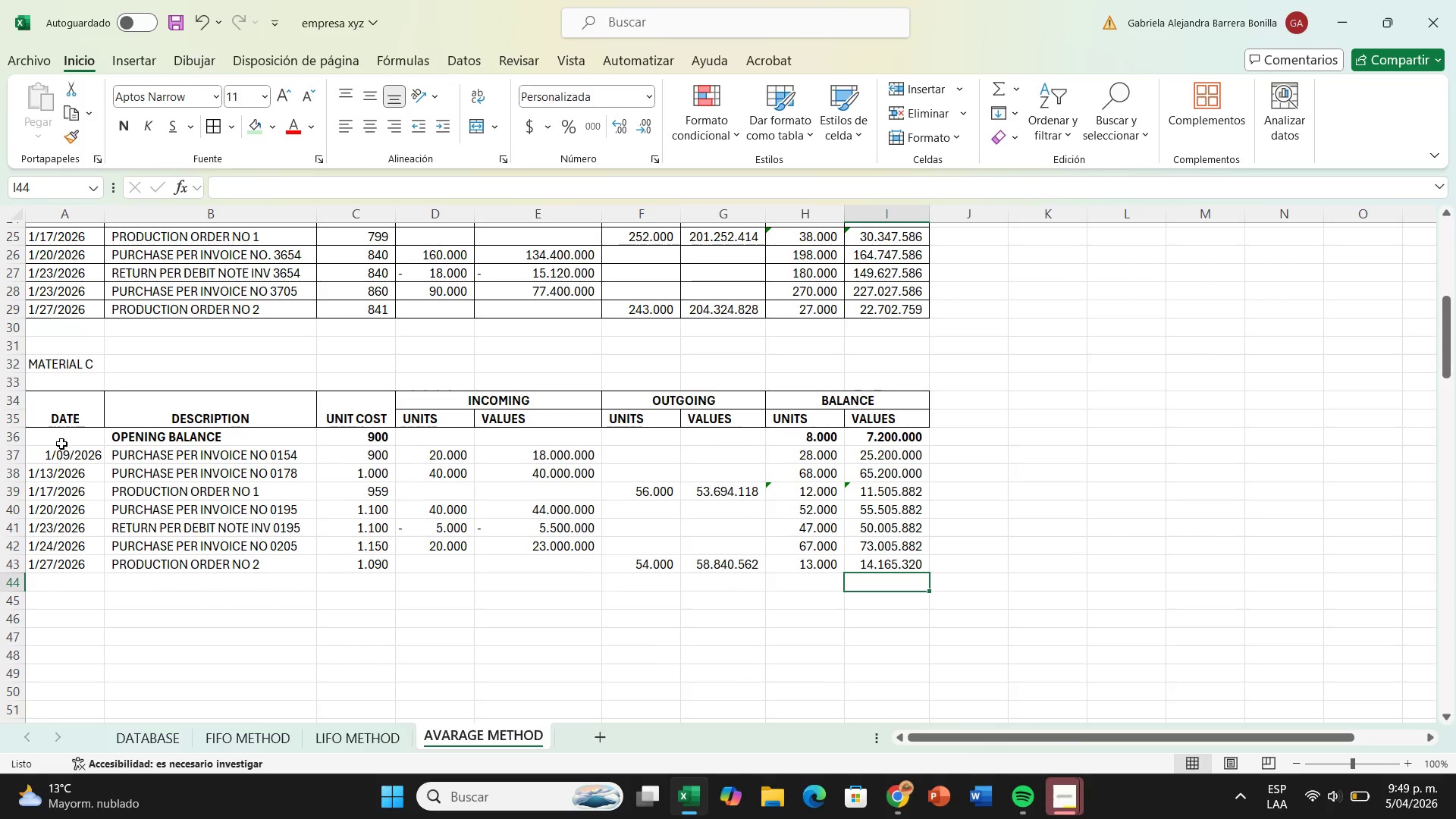 
left_click_drag(start_coordinate=[61, 432], to_coordinate=[879, 565])
 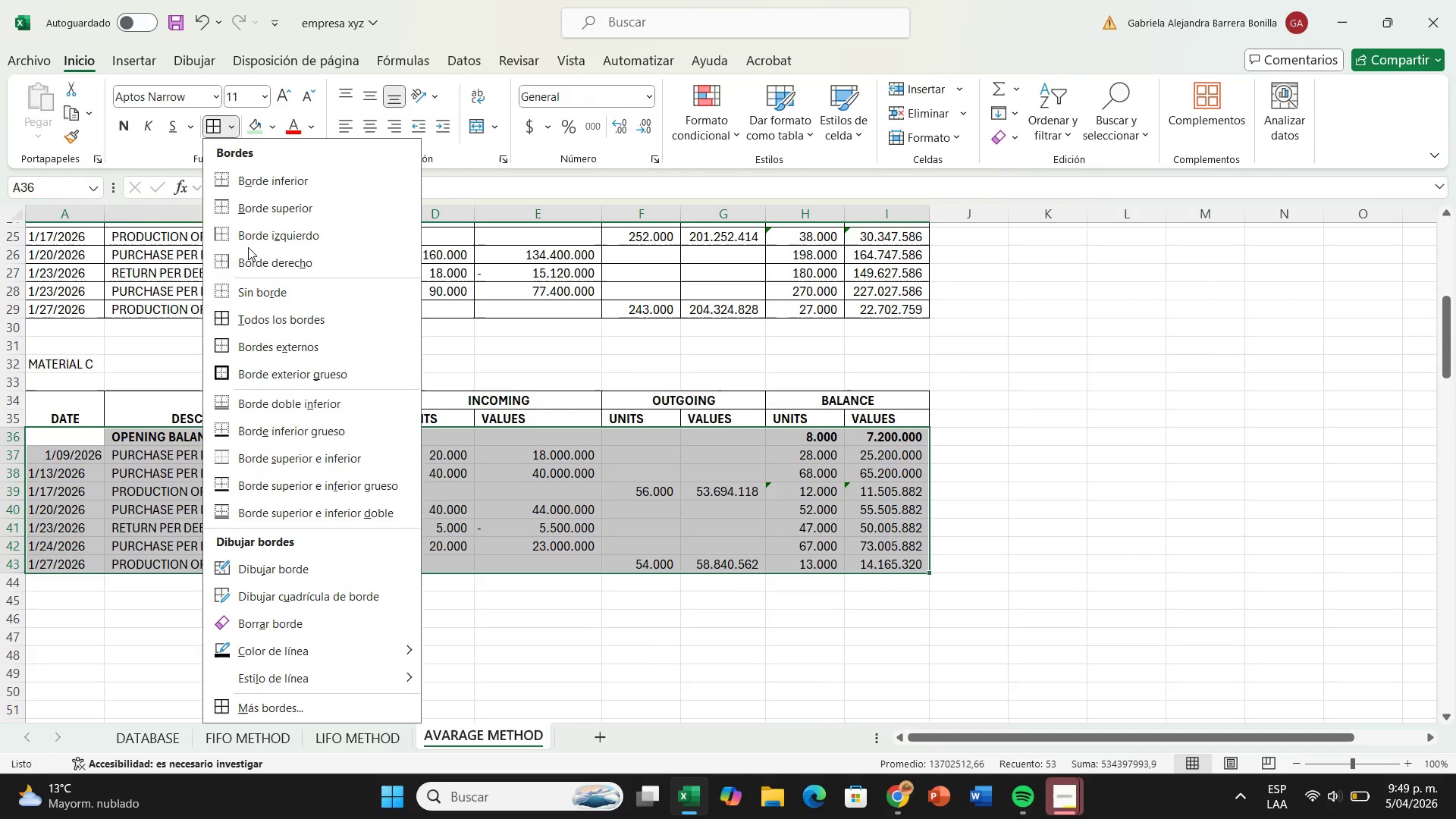 
left_click([276, 317])
 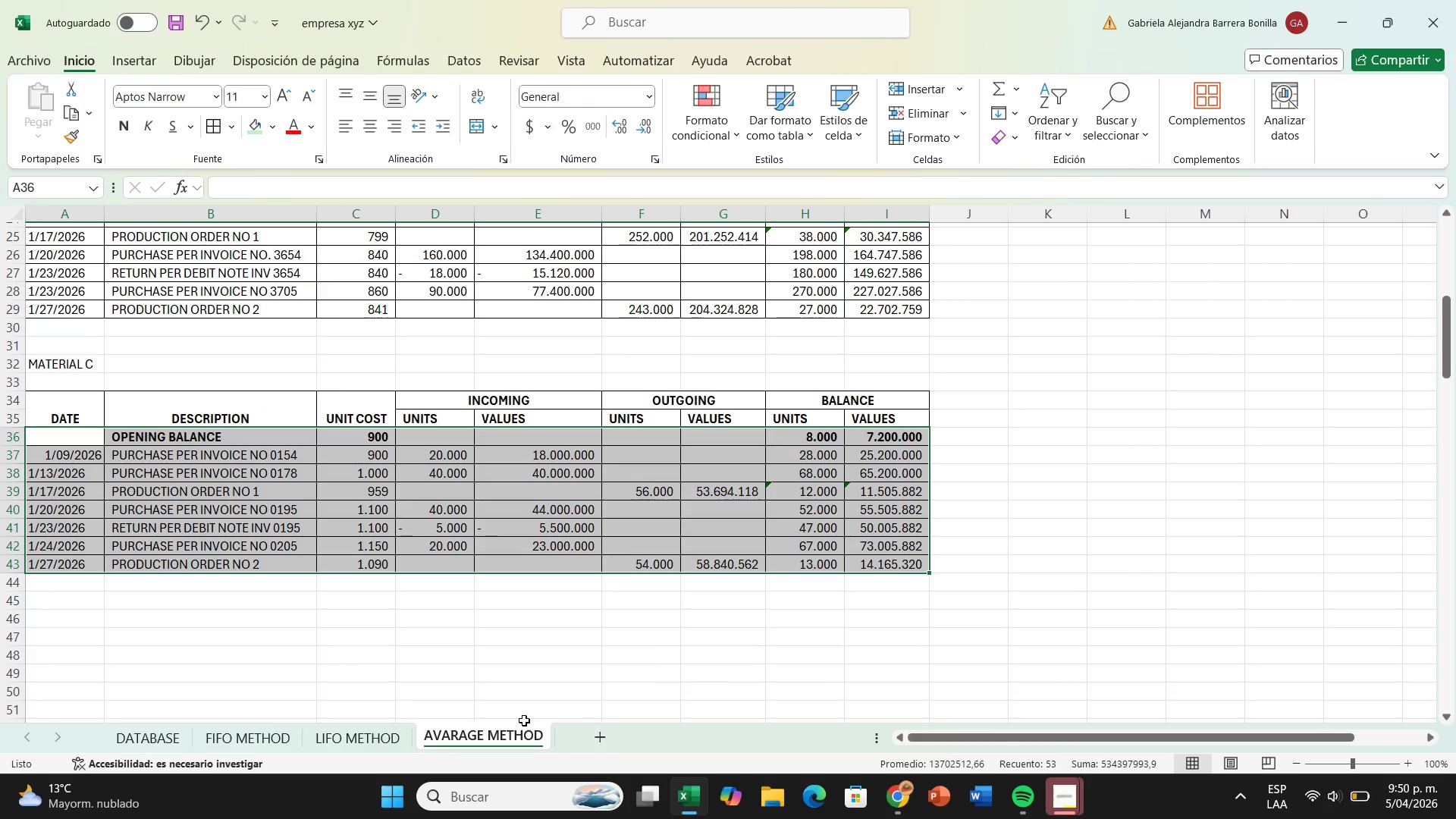 
scroll: coordinate [239, 601], scroll_direction: down, amount: 2.0
 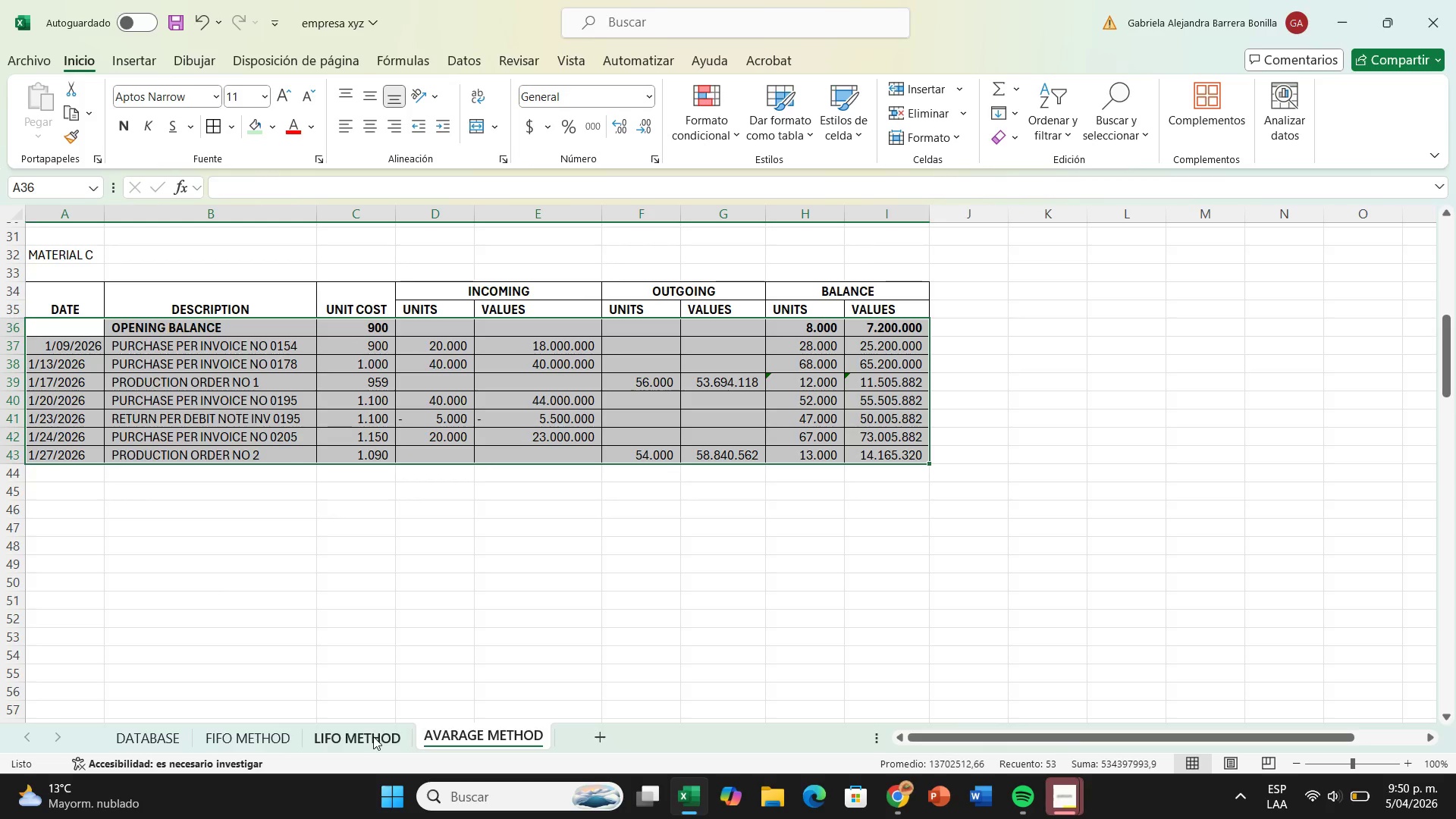 
left_click([373, 736])
 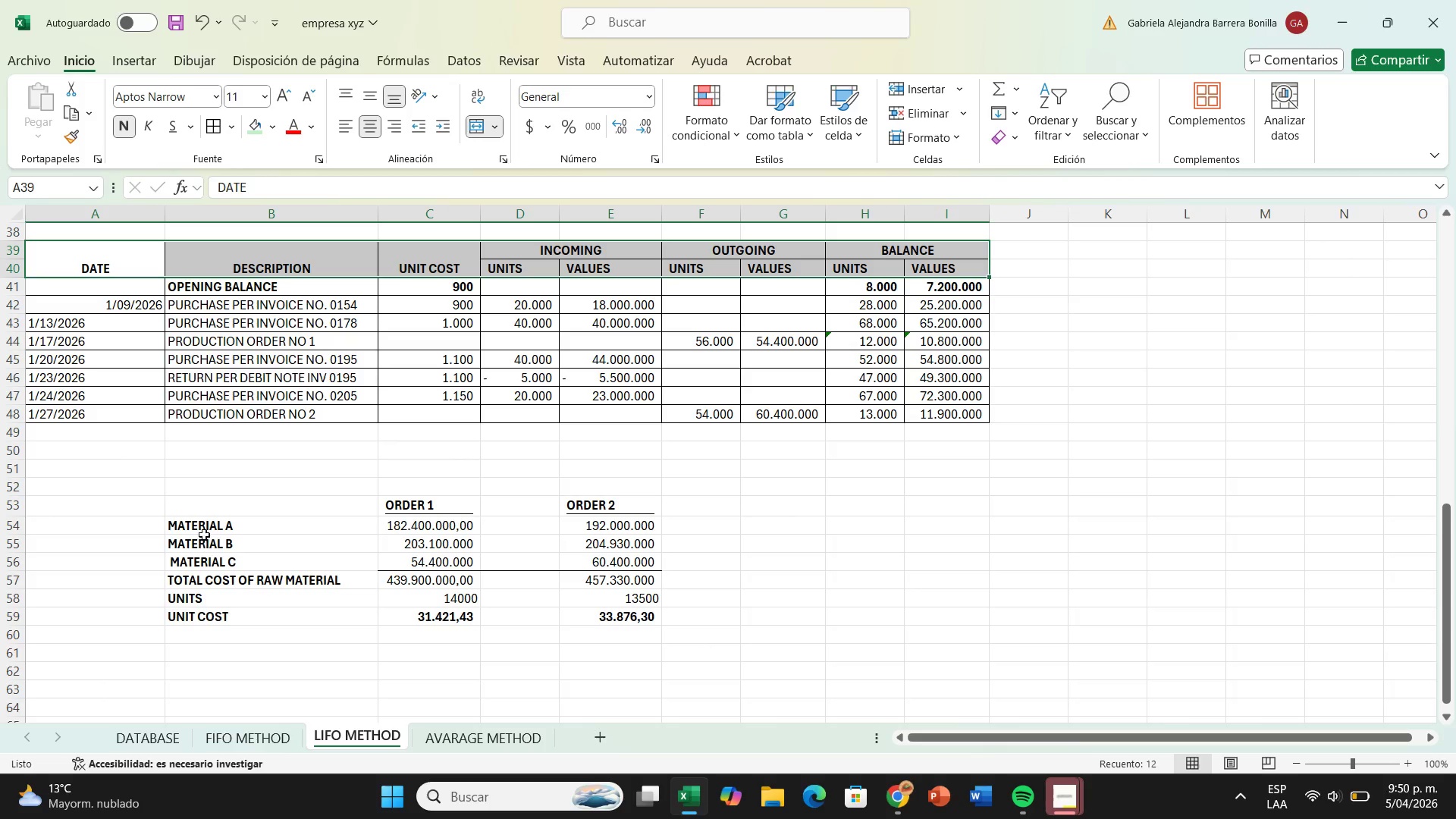 
left_click_drag(start_coordinate=[204, 529], to_coordinate=[205, 608])
 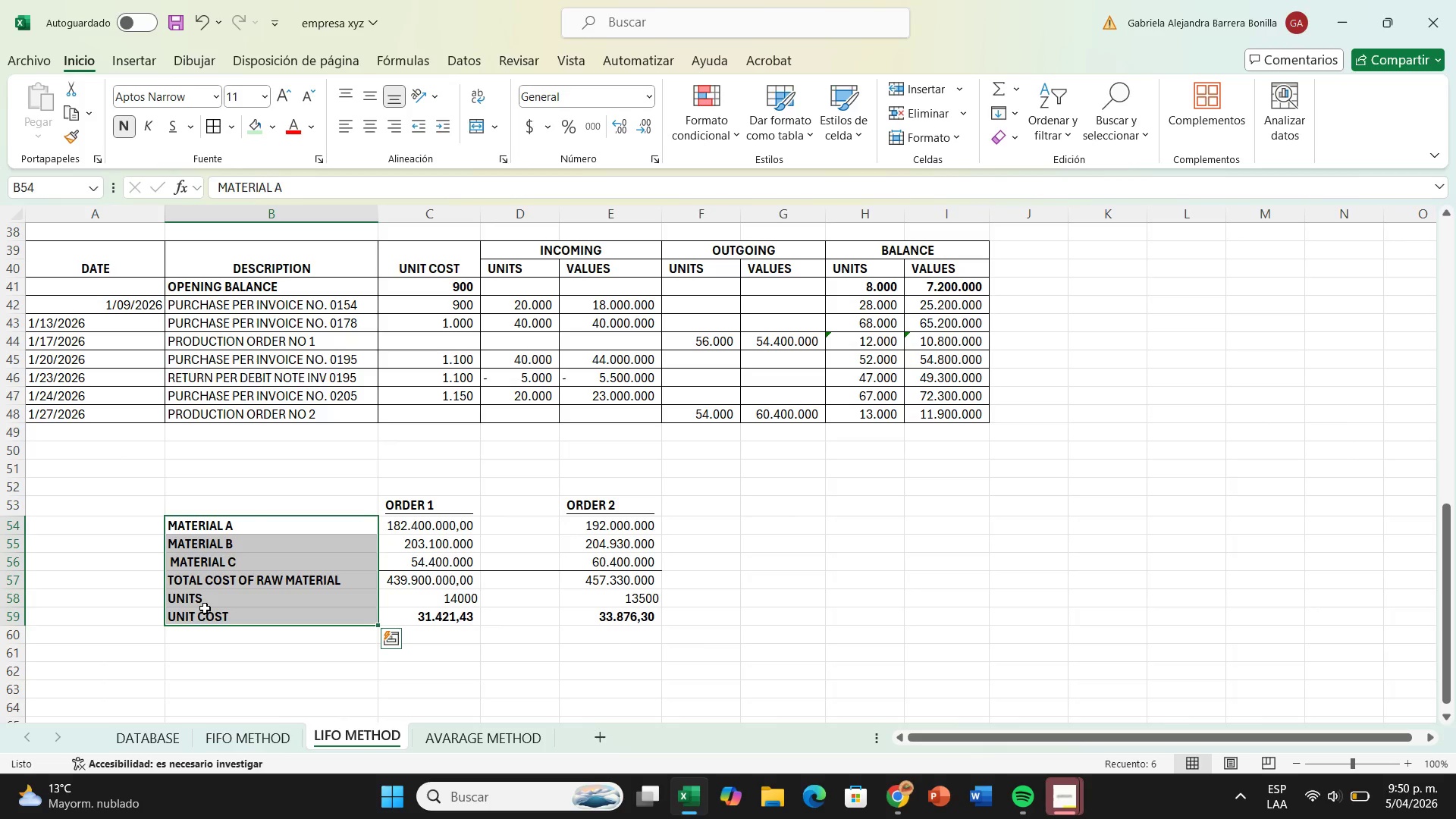 
key(Control+ControlLeft)
 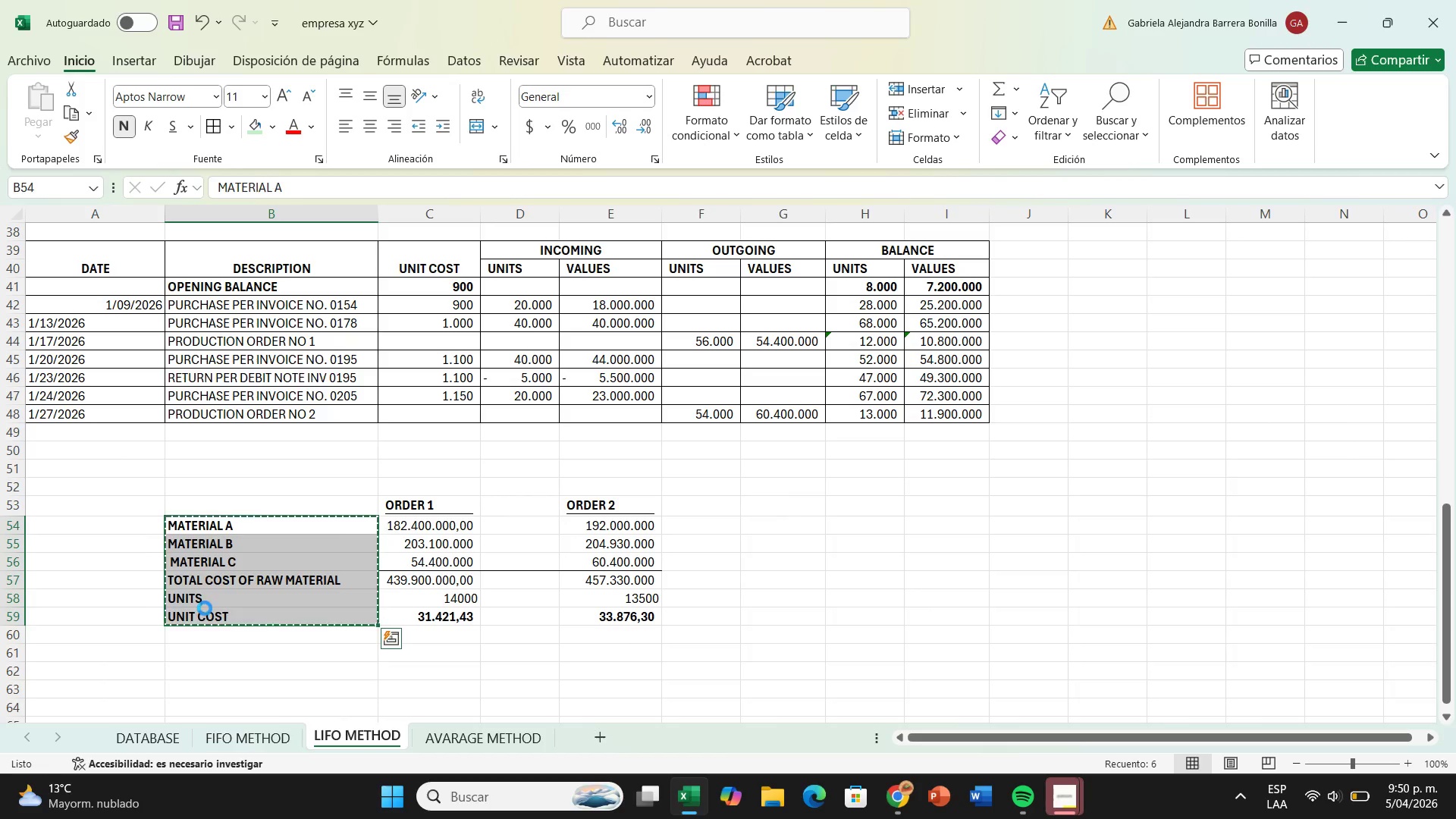 
key(Control+C)
 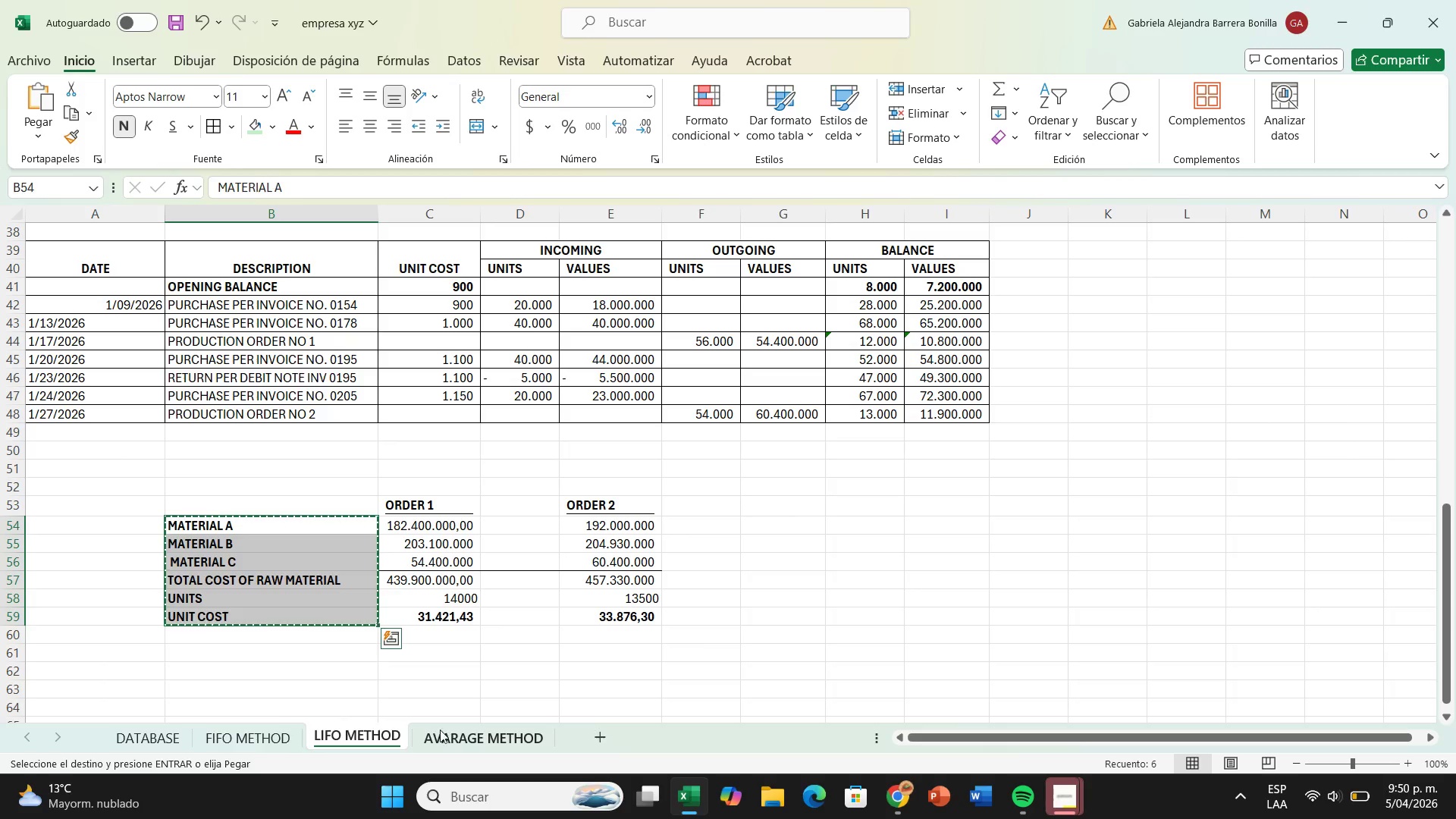 
left_click([468, 739])
 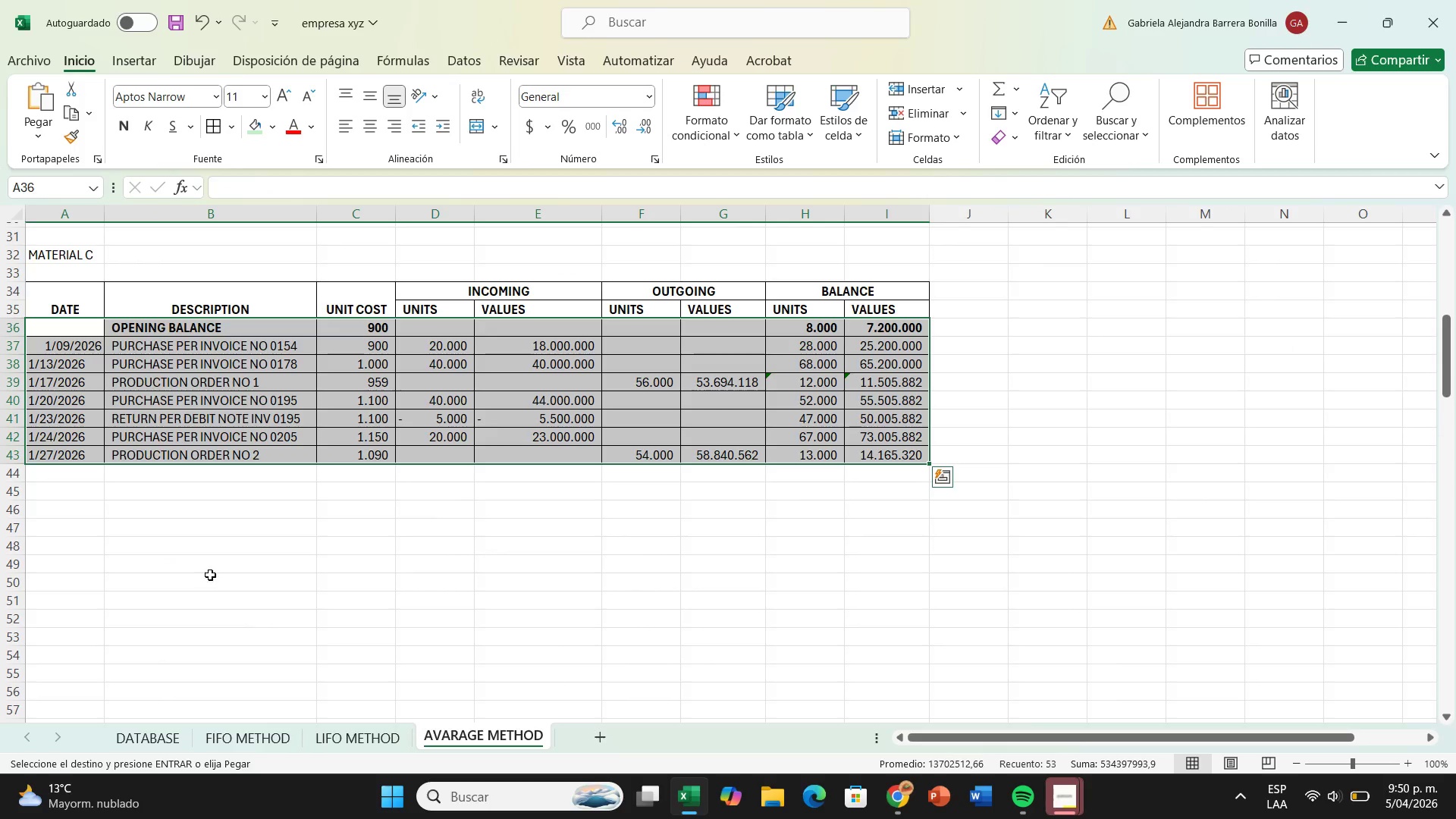 
left_click([210, 557])
 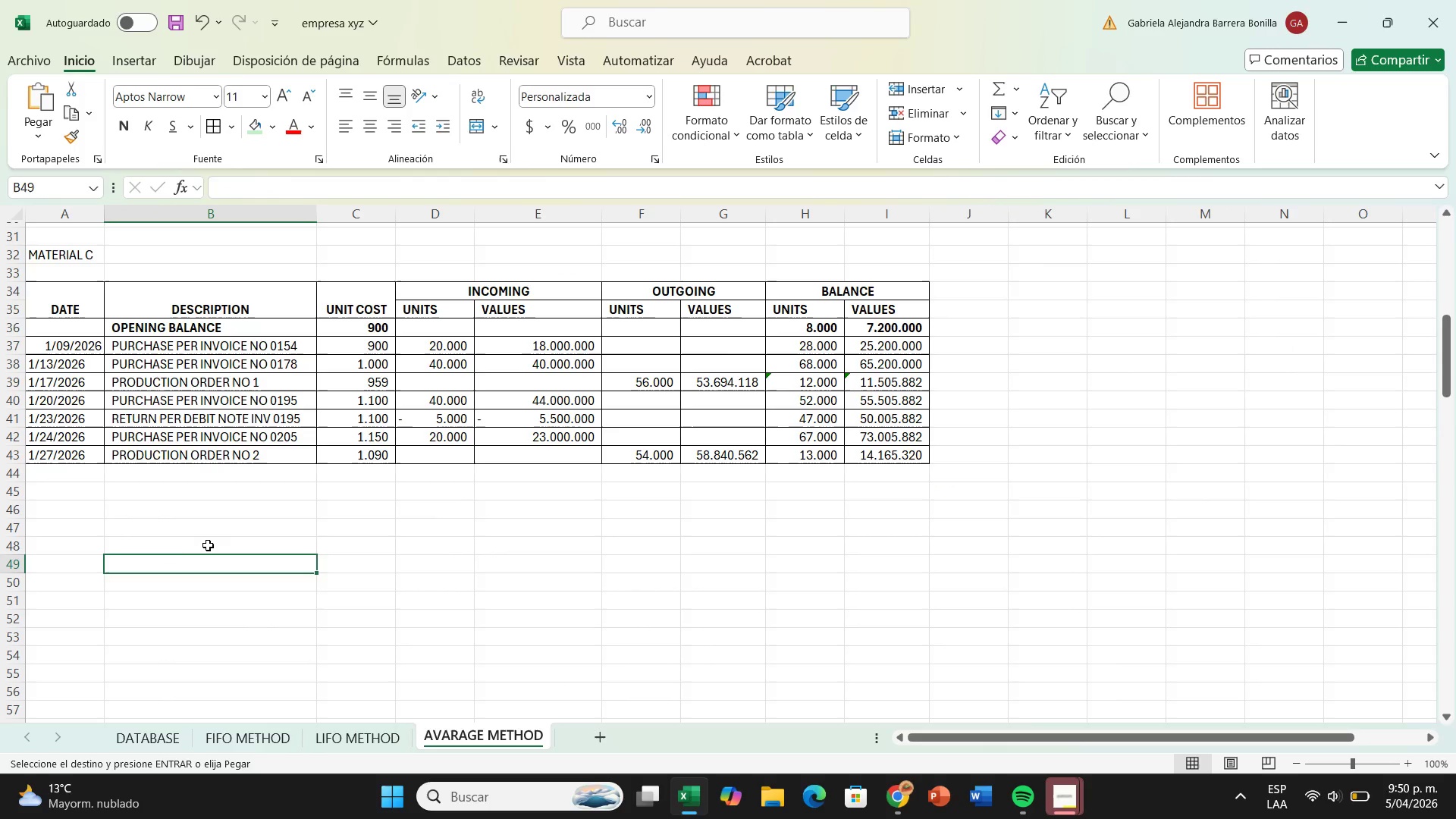 
left_click([208, 542])
 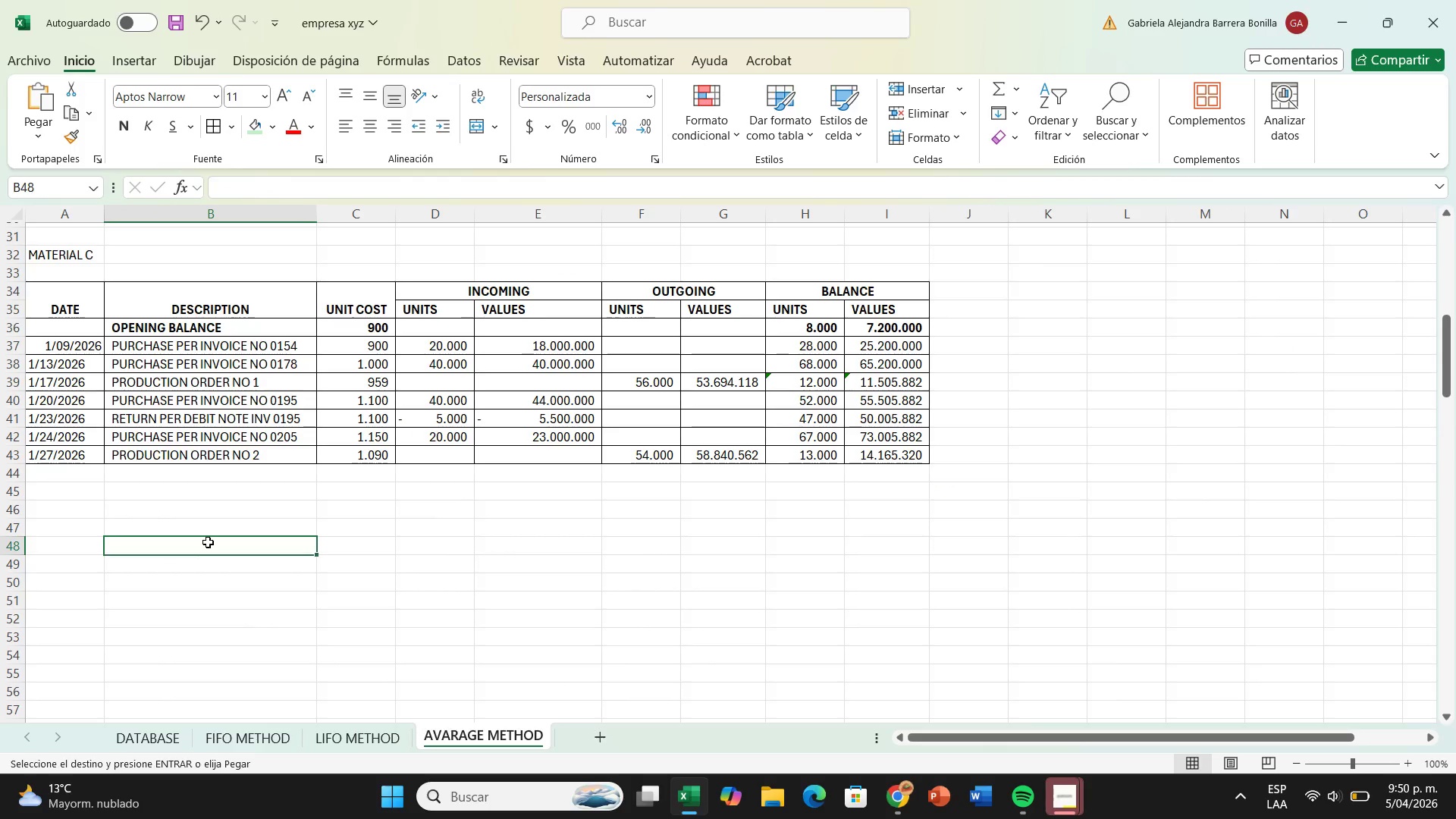 
key(Enter)
 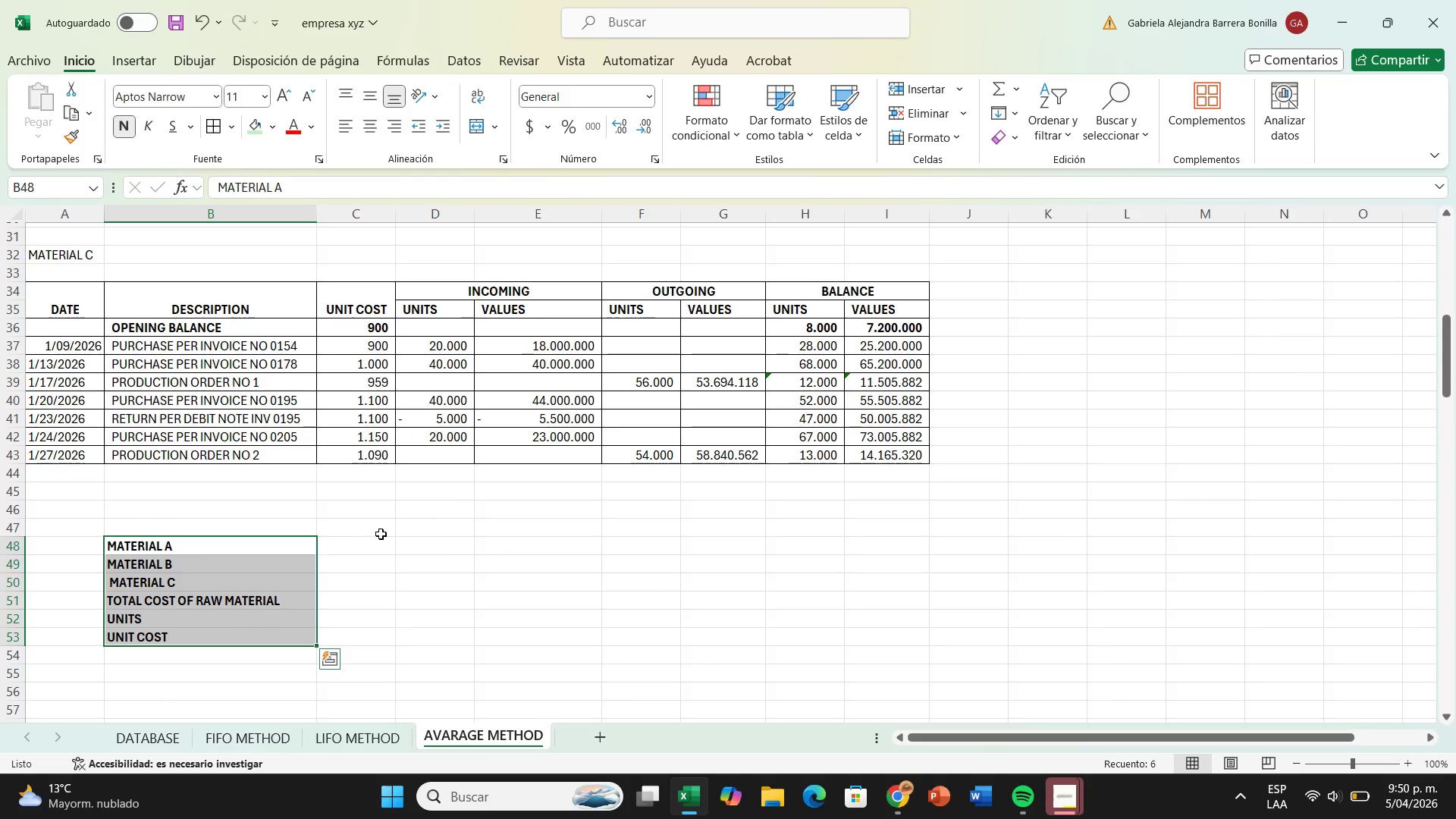 
left_click([384, 526])
 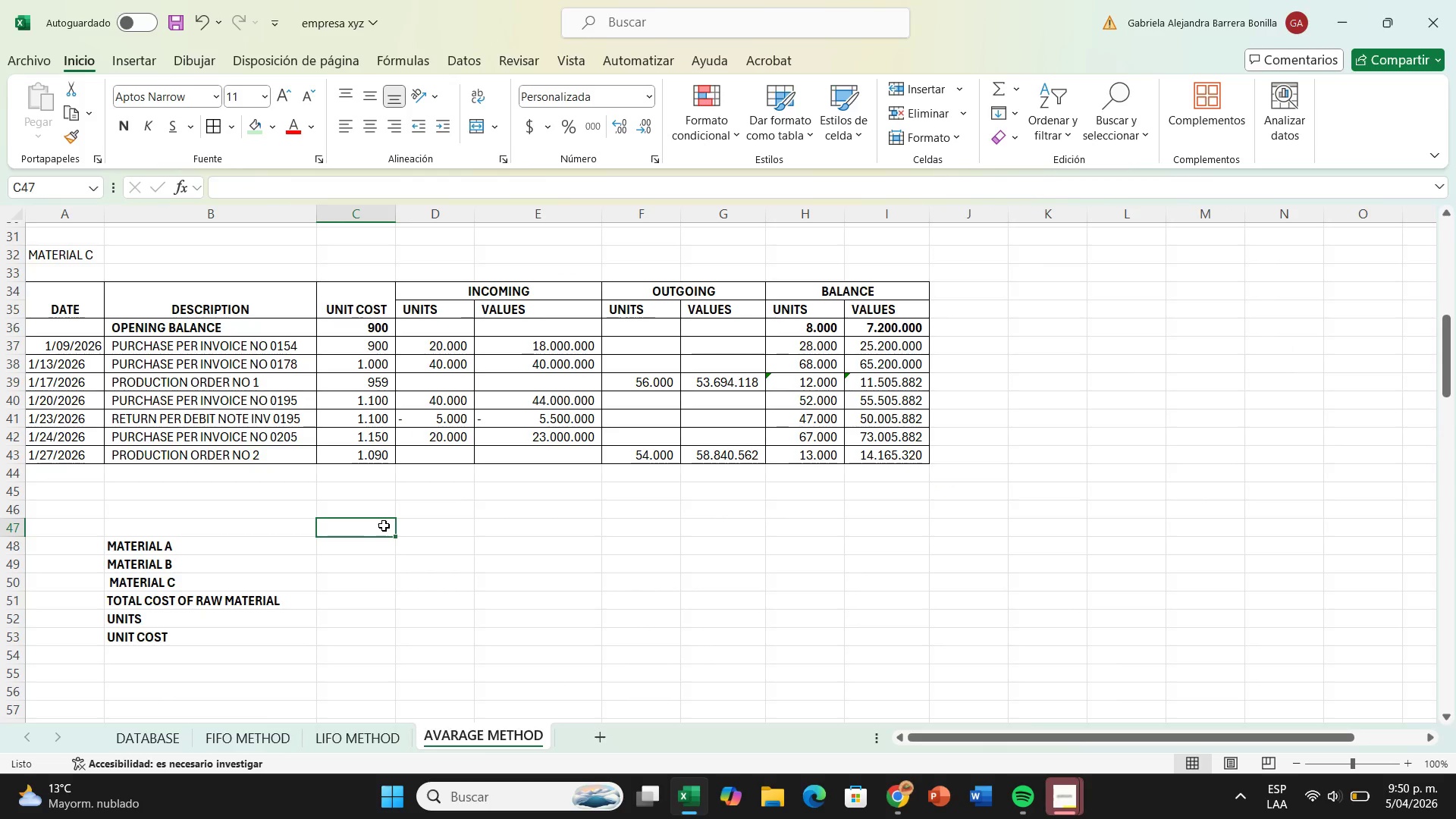 
type(order 1)
 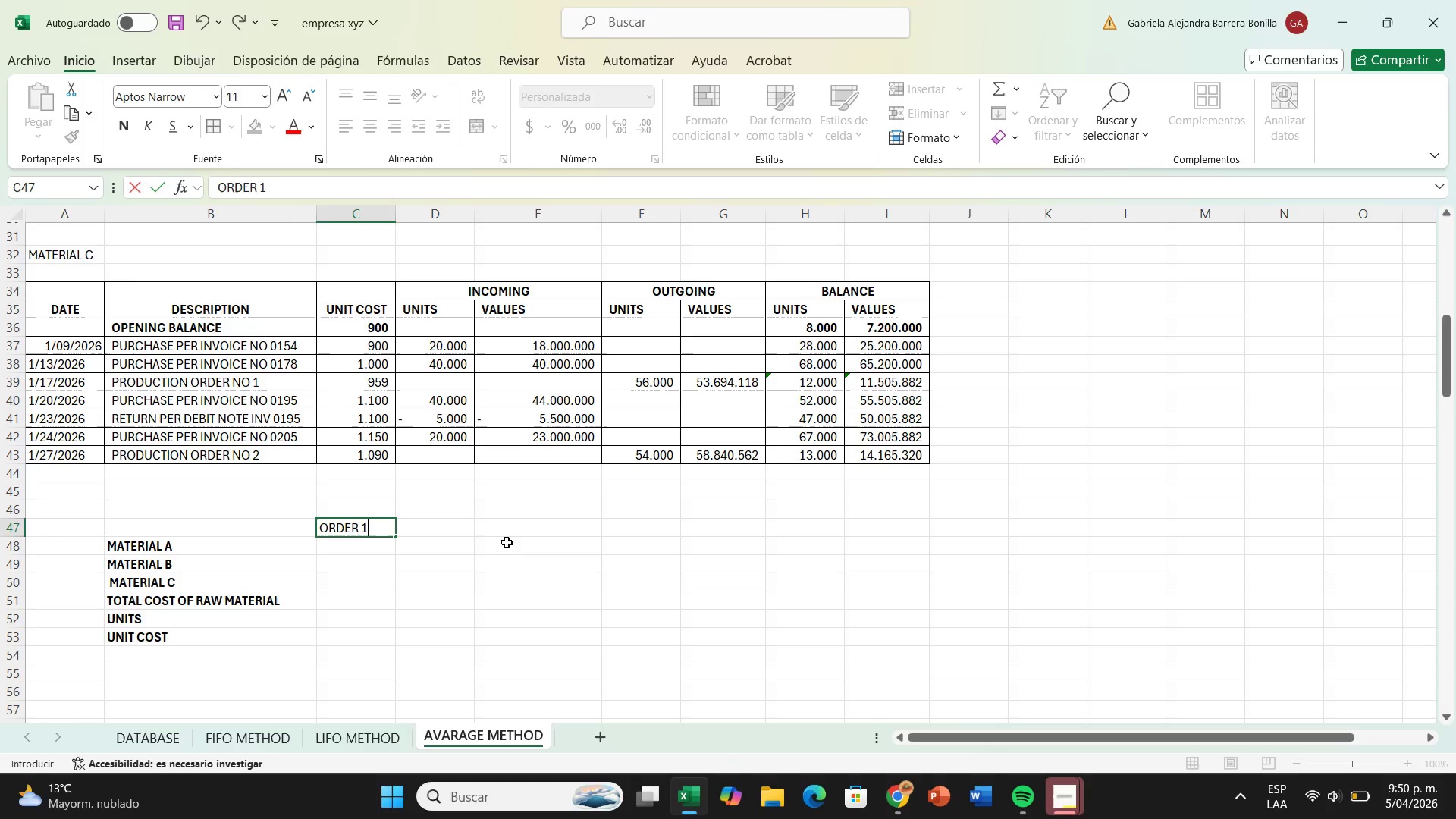 
left_click([507, 526])
 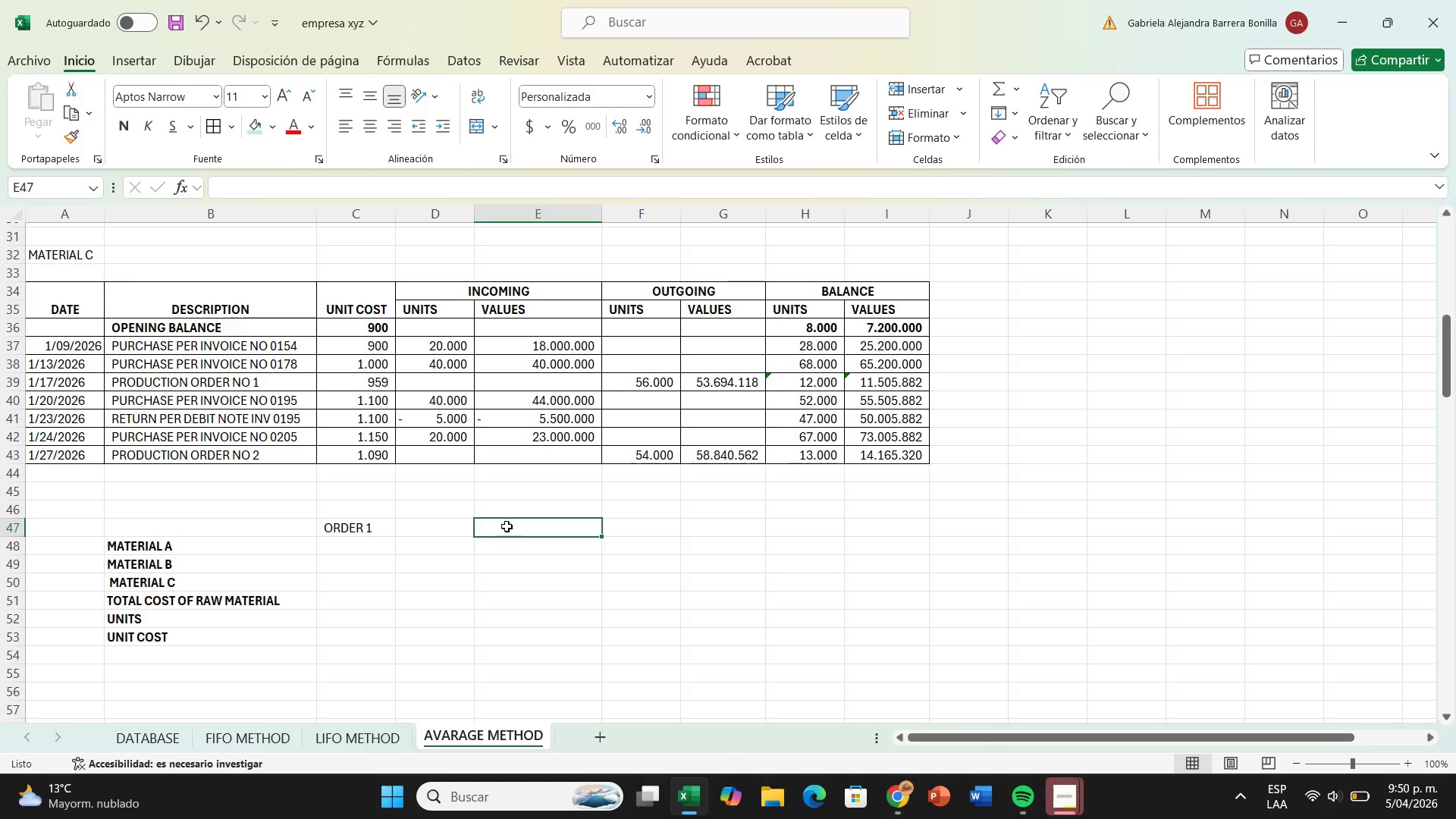 
type(order 2)
 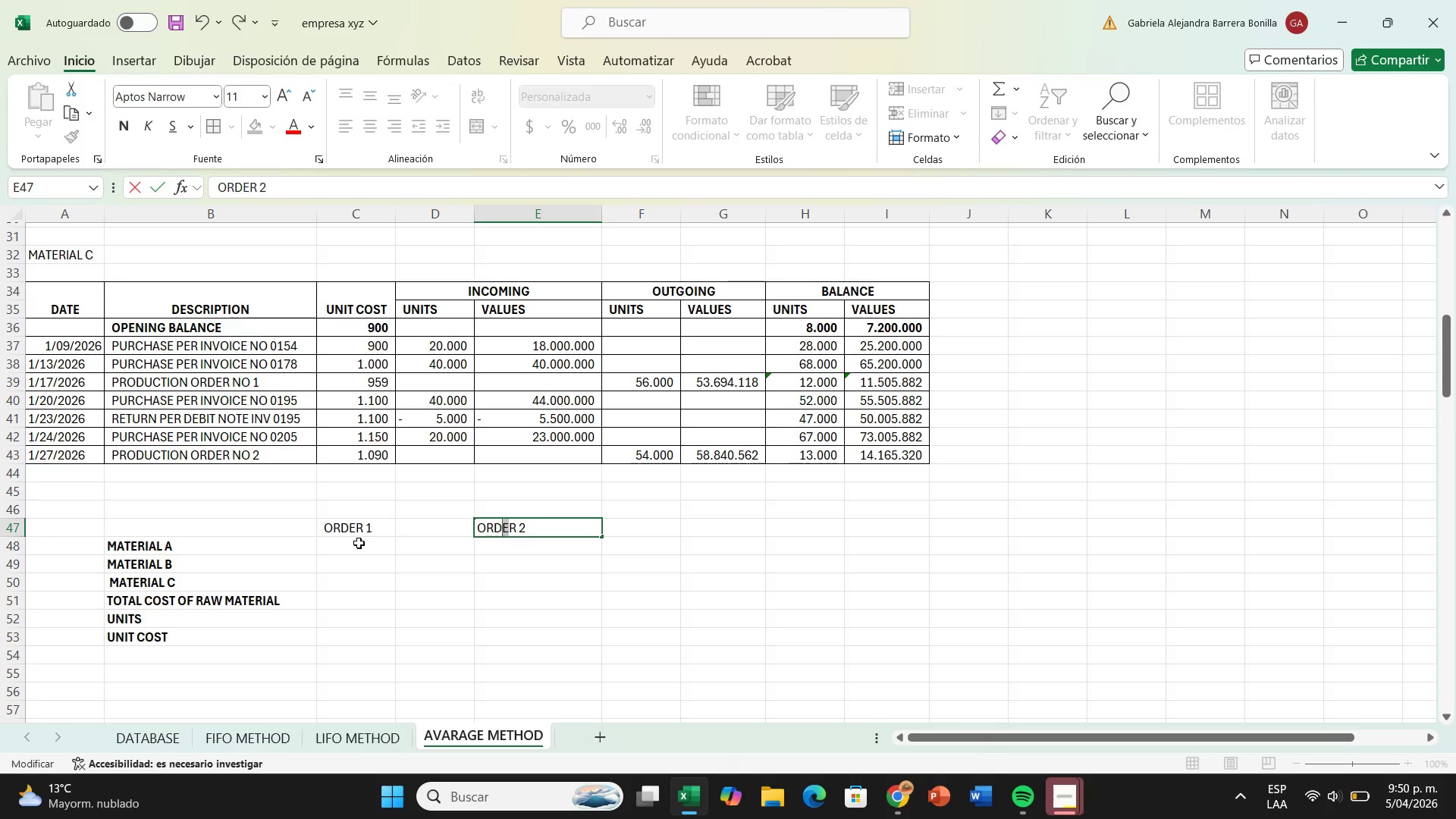 
left_click_drag(start_coordinate=[357, 526], to_coordinate=[505, 520])
 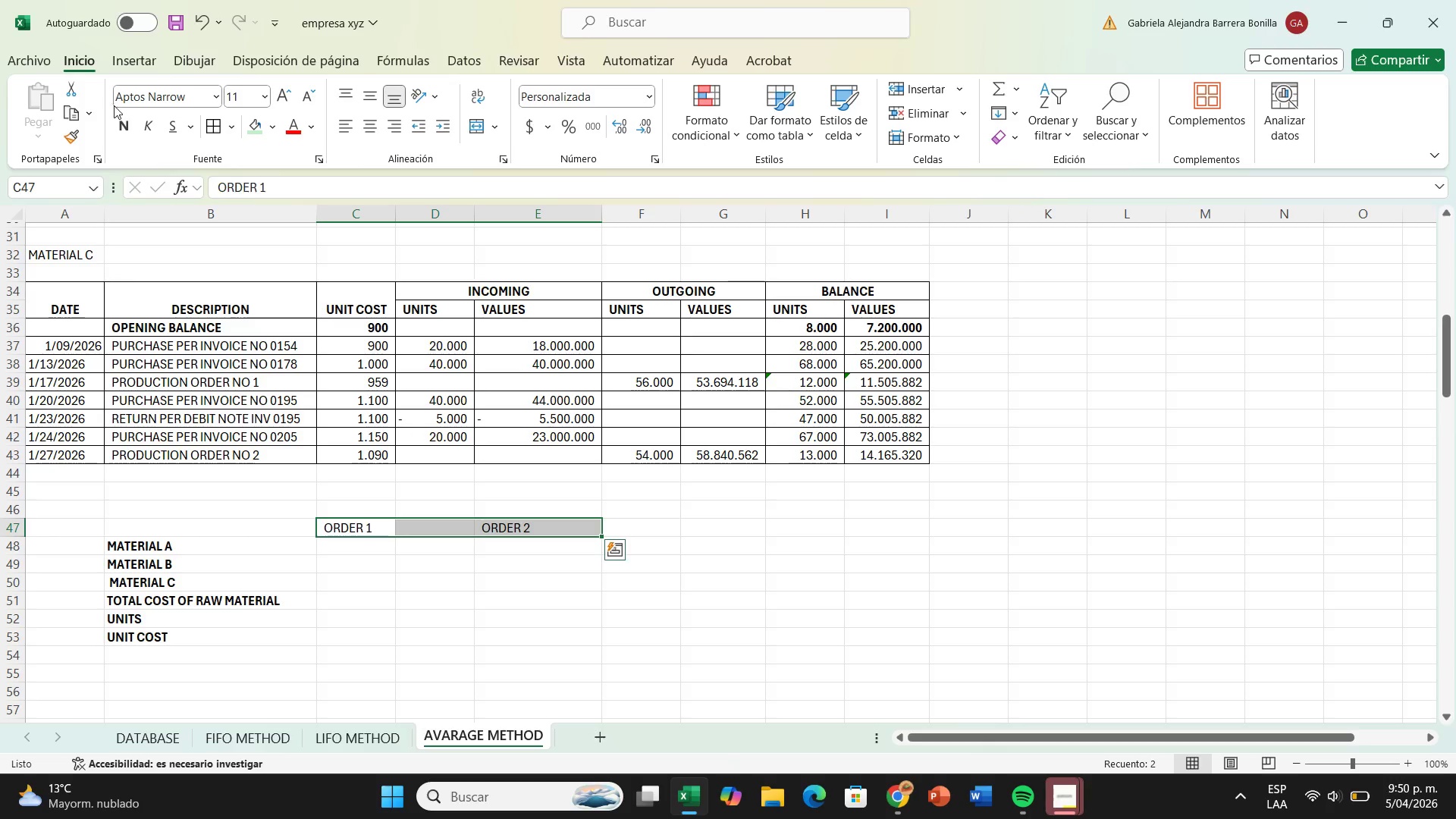 
left_click([121, 117])
 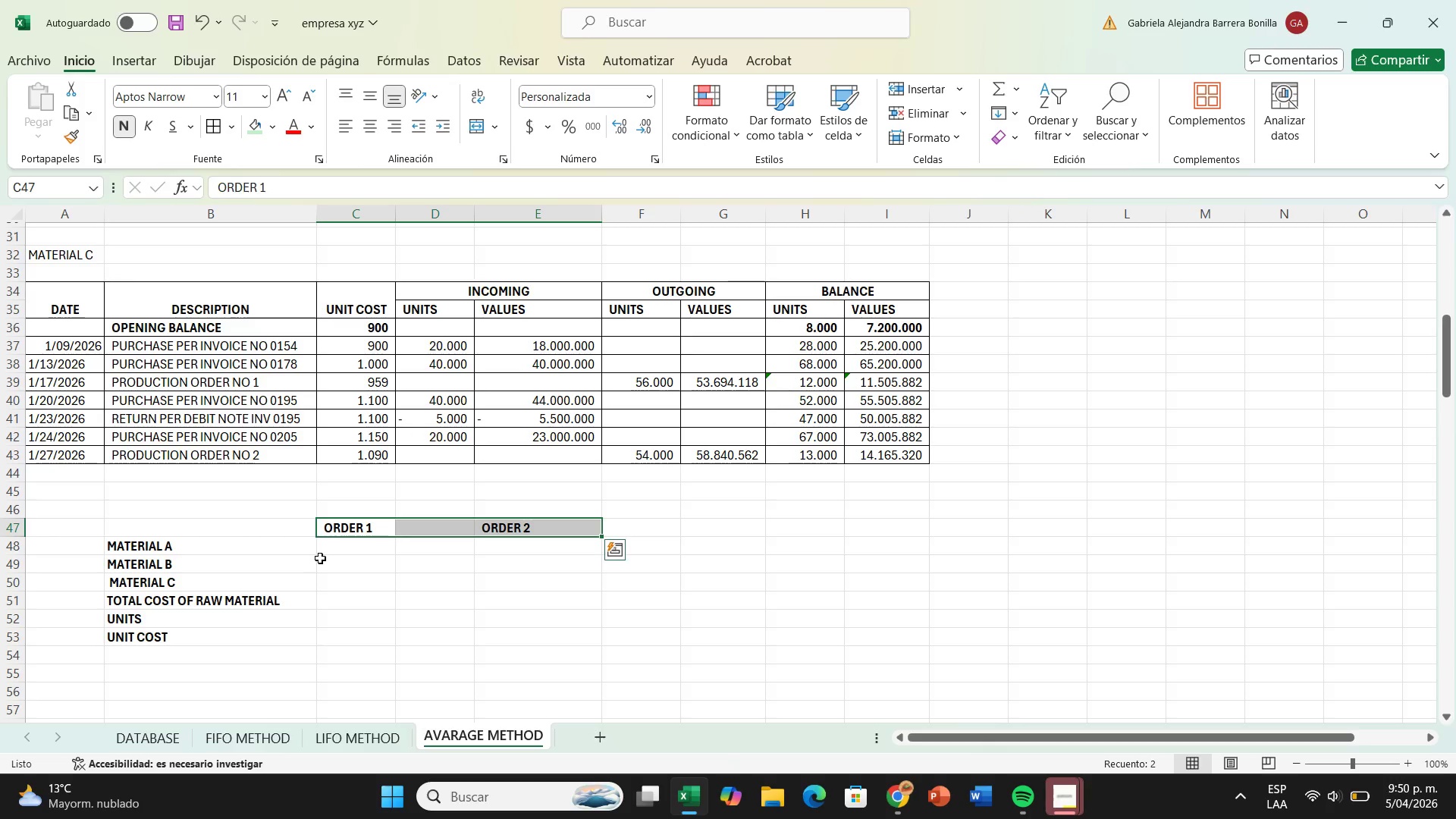 
left_click([332, 545])
 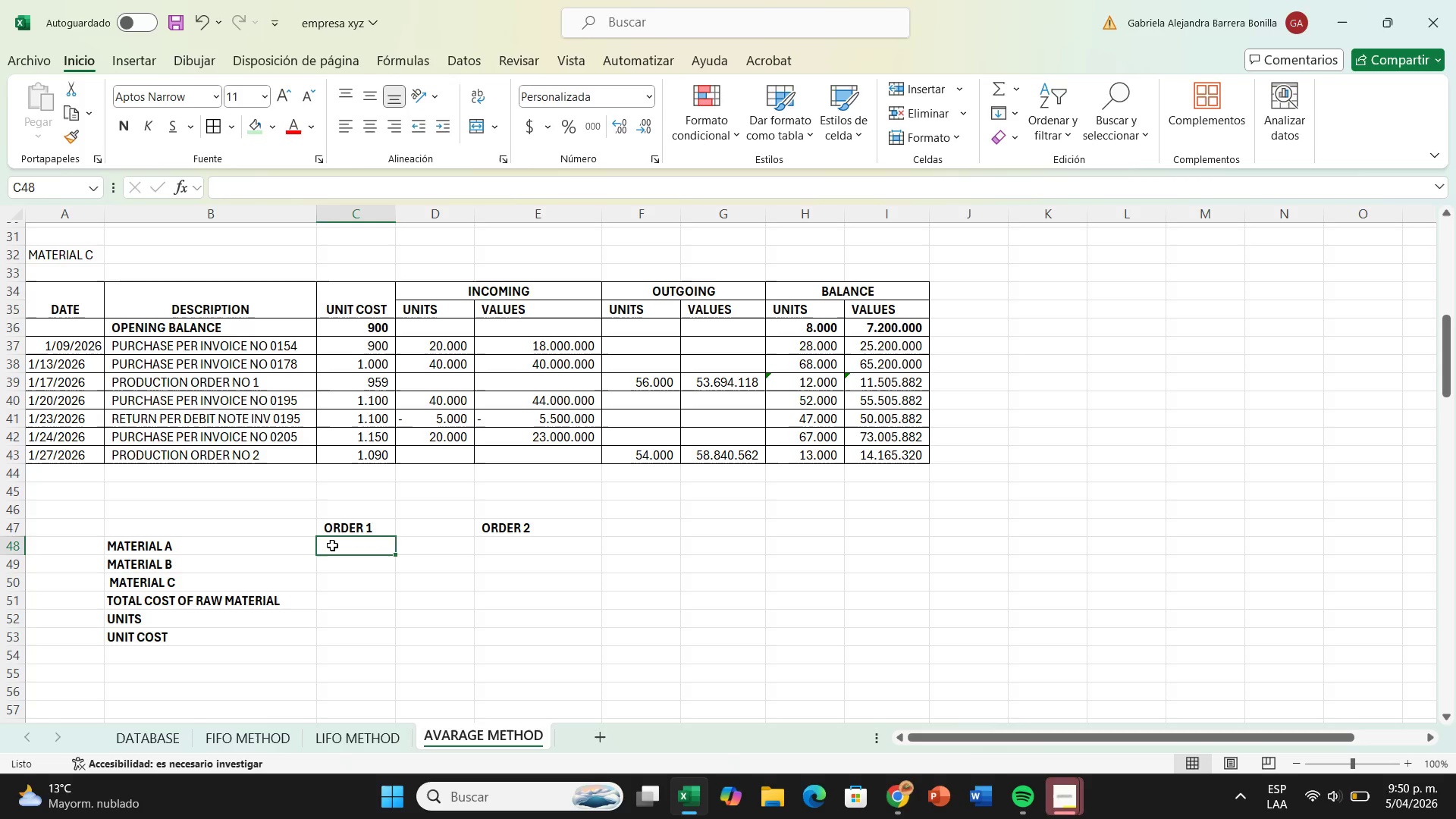 
key(Shift+ShiftRight)
 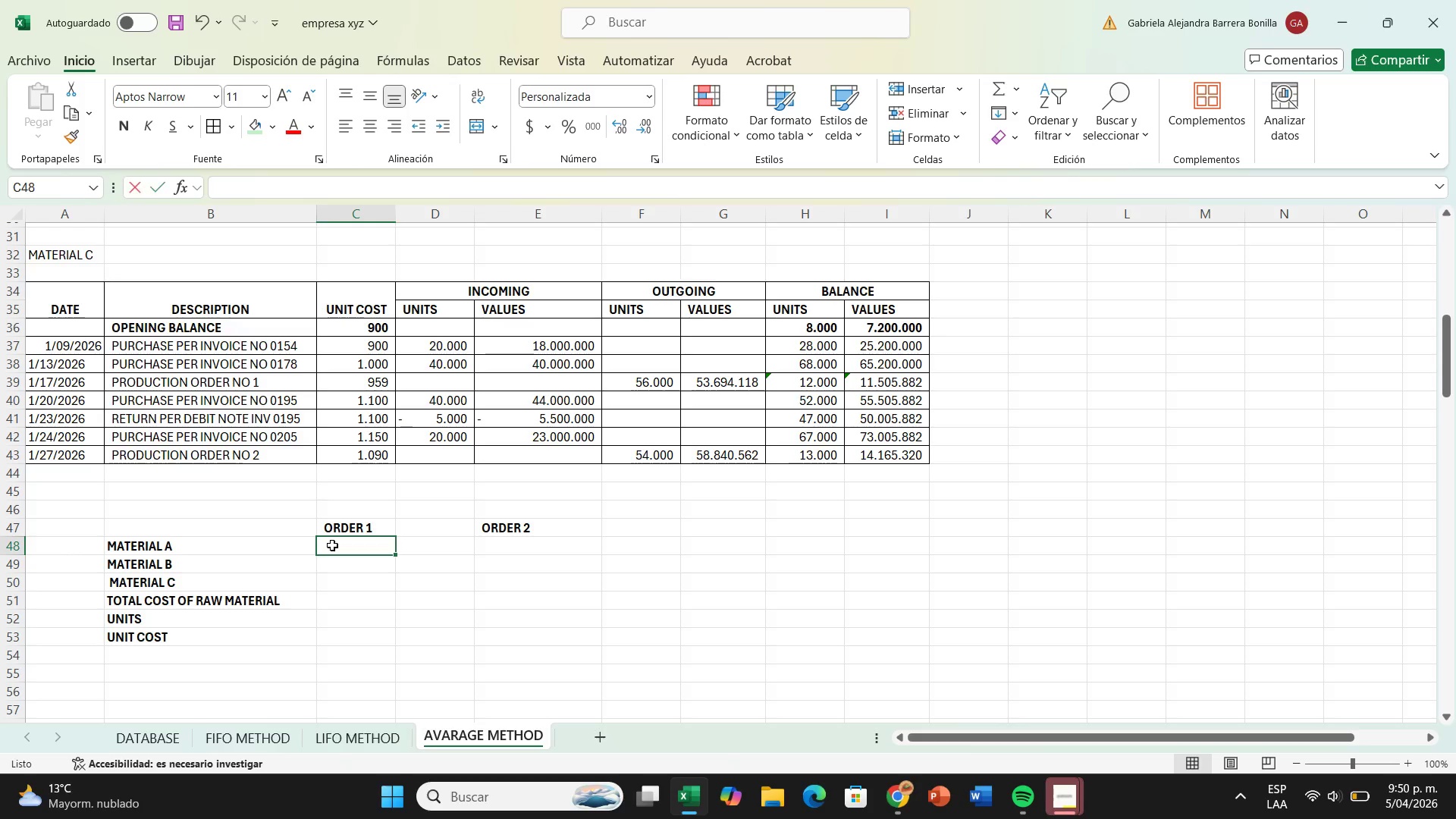 
key(Shift+0)
 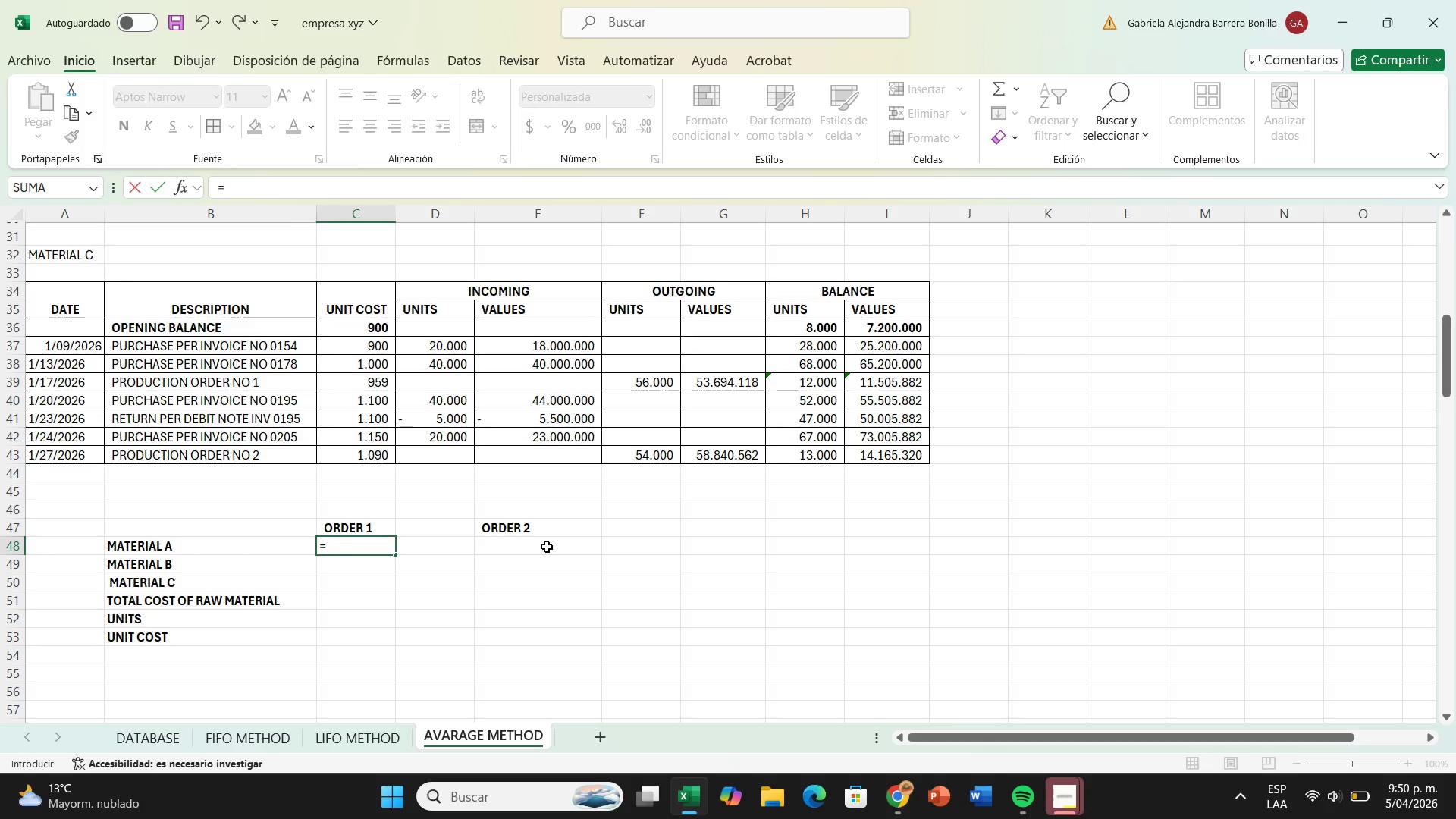 
scroll: coordinate [546, 547], scroll_direction: up, amount: 11.0
 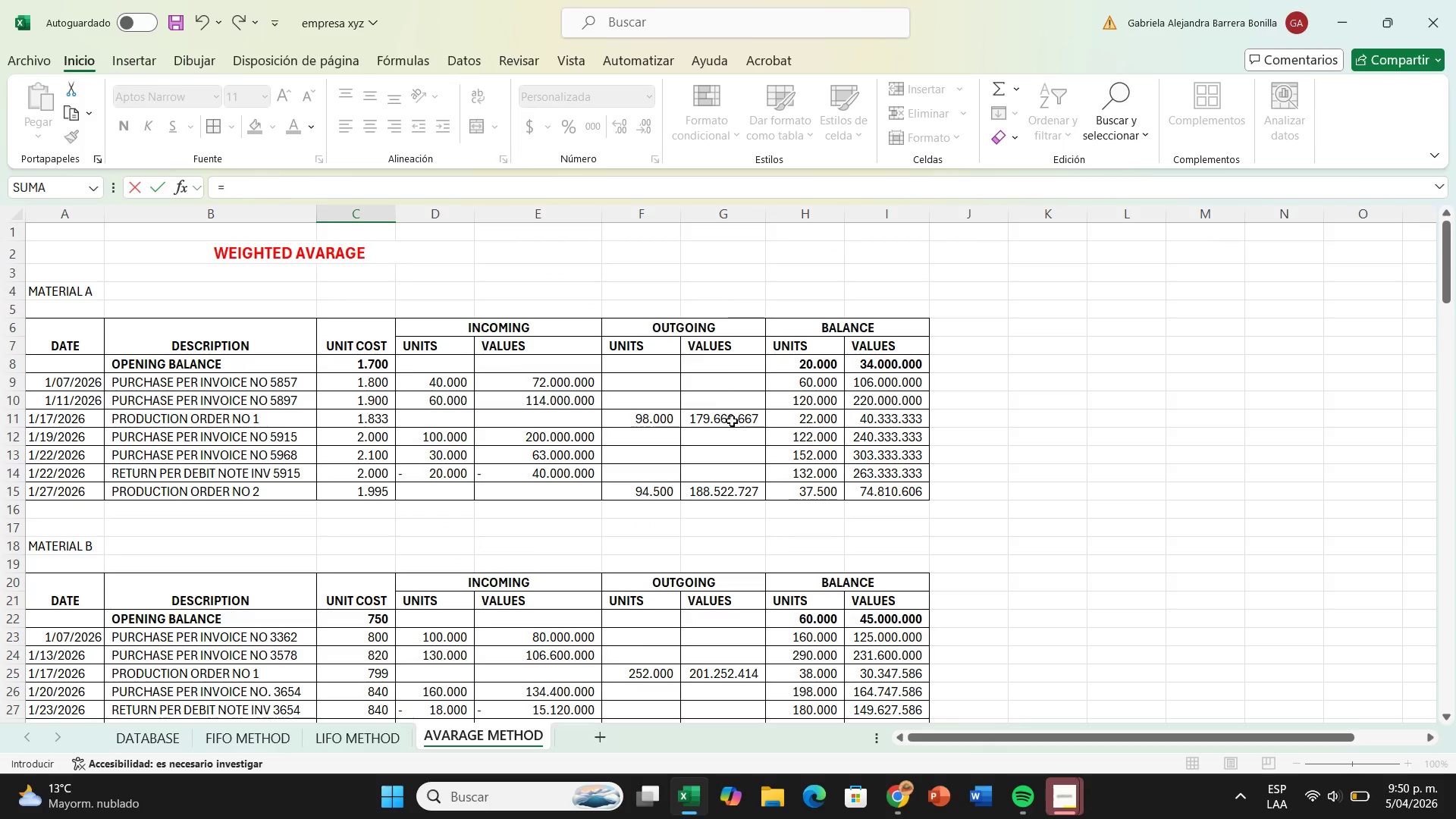 
left_click([732, 421])
 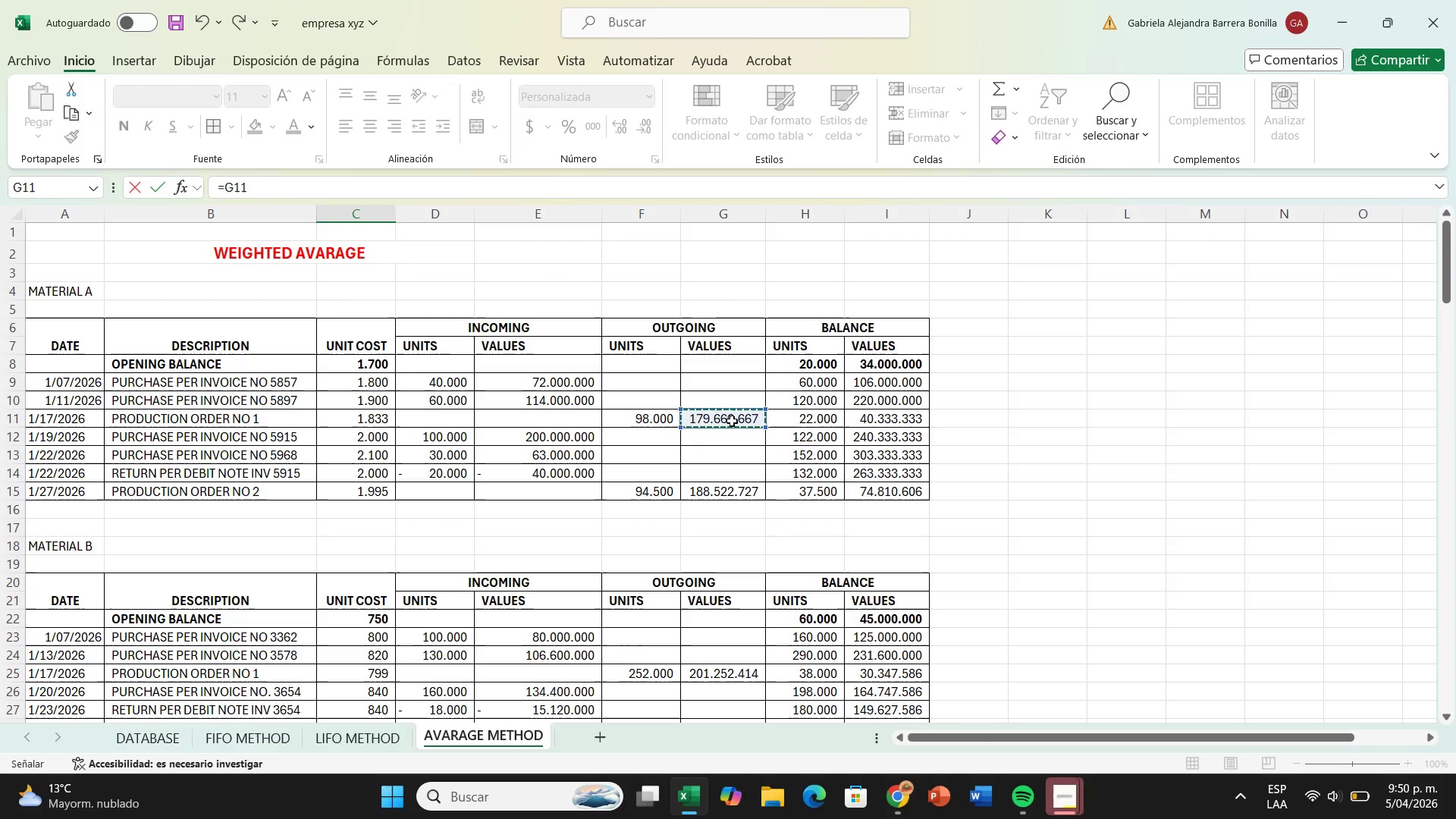 
key(Enter)
 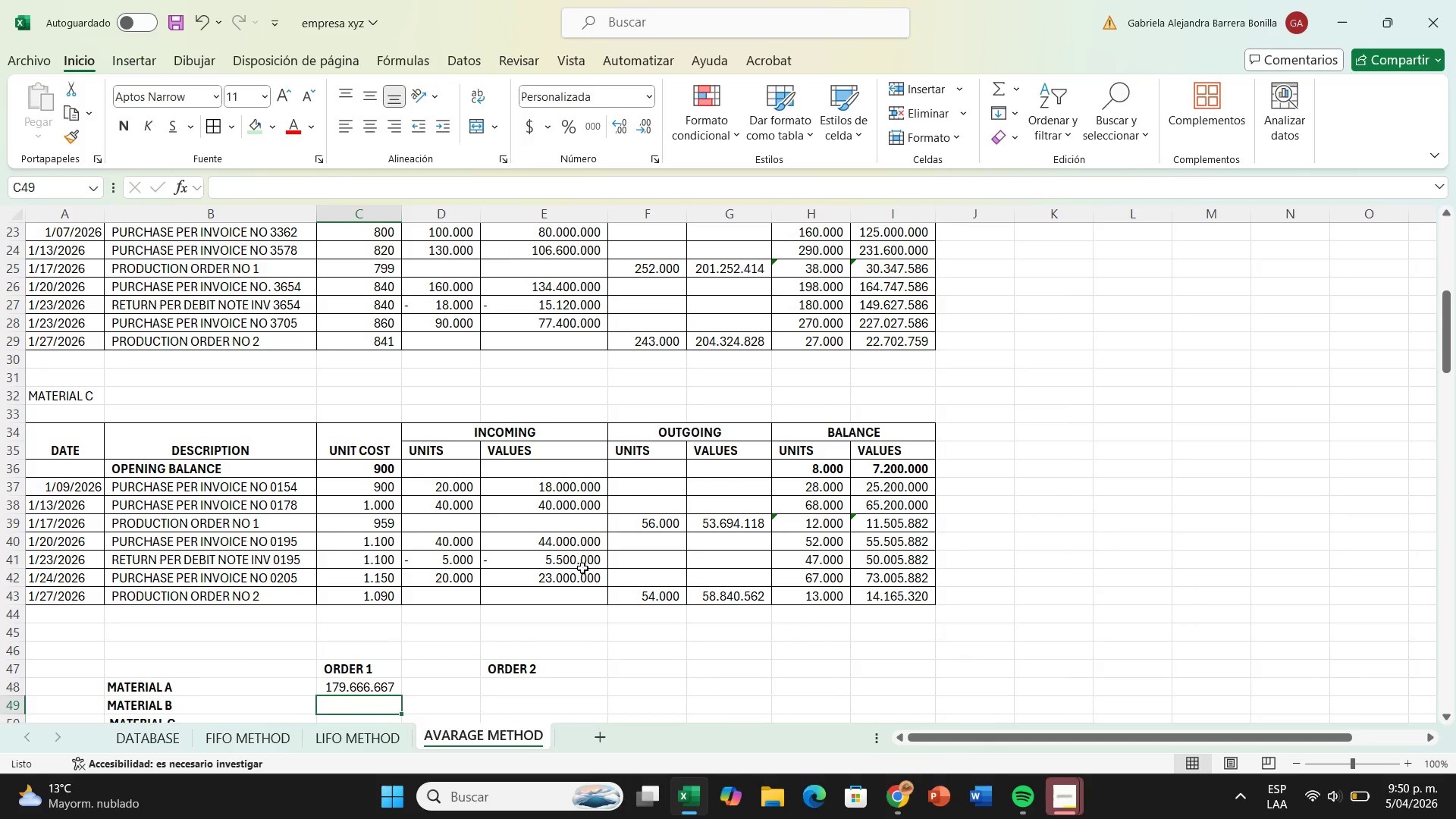 
key(Shift+0)
 